 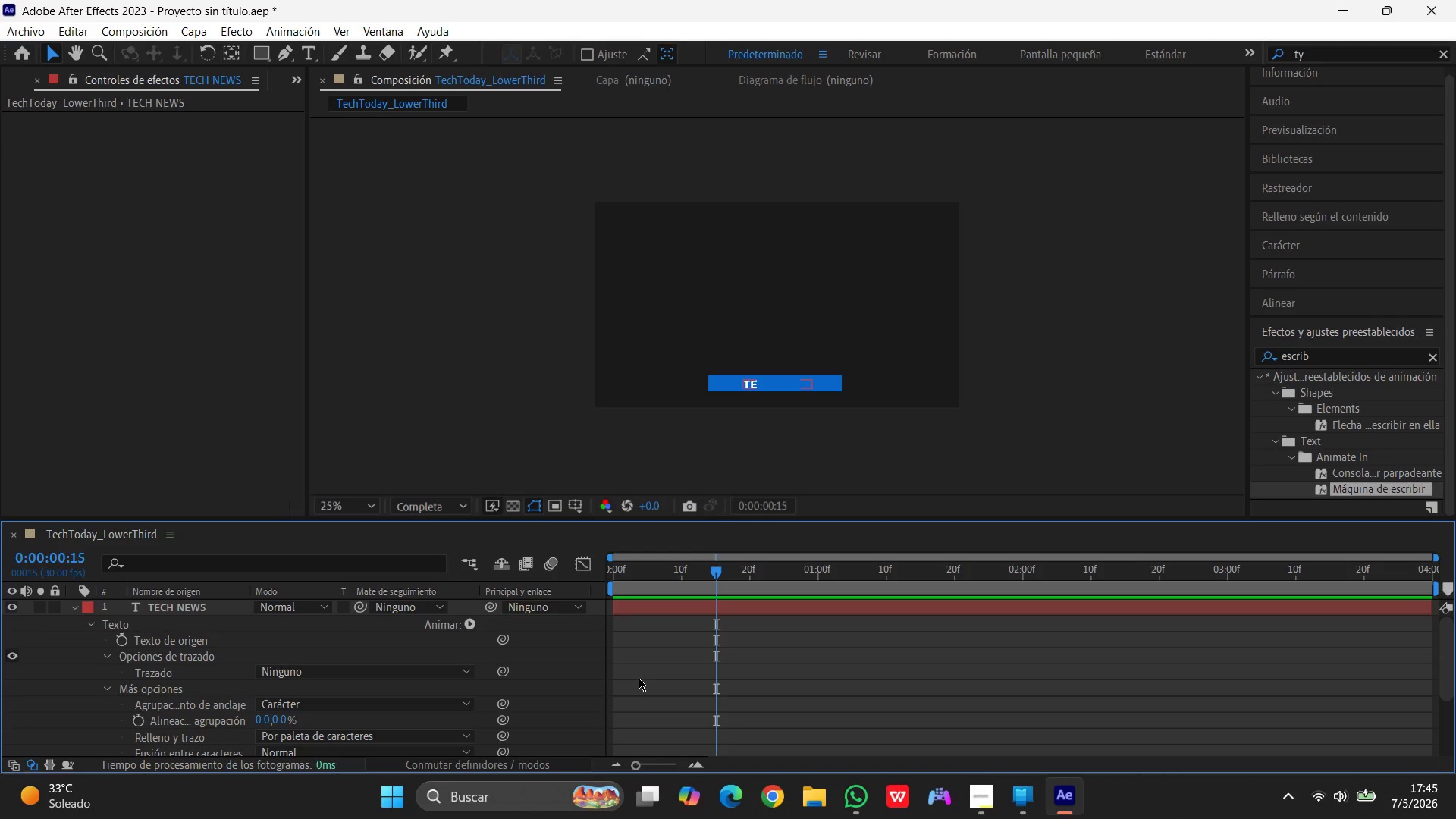 
scroll: coordinate [210, 720], scroll_direction: down, amount: 6.0
 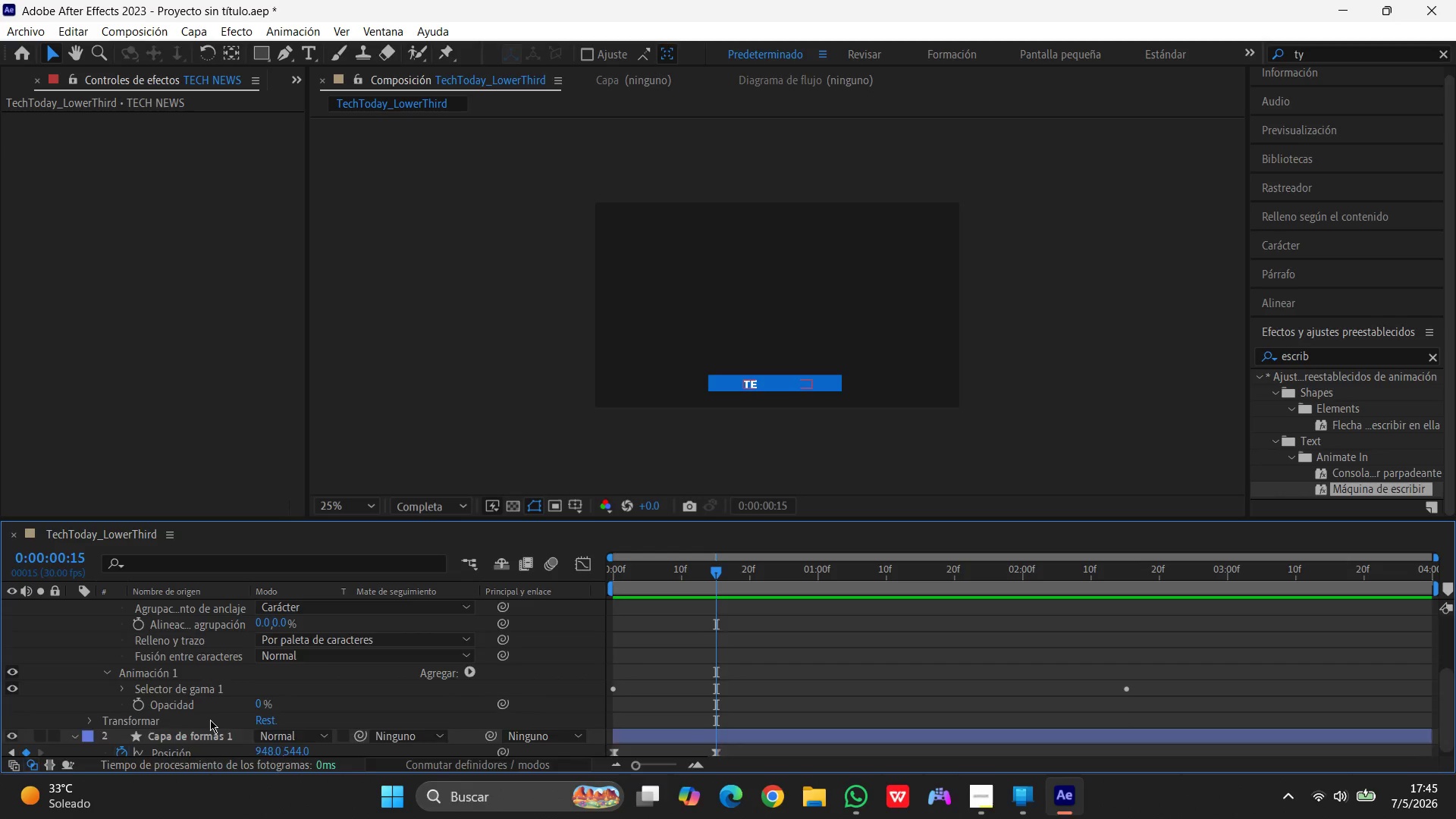 
scroll: coordinate [211, 720], scroll_direction: up, amount: 7.0
 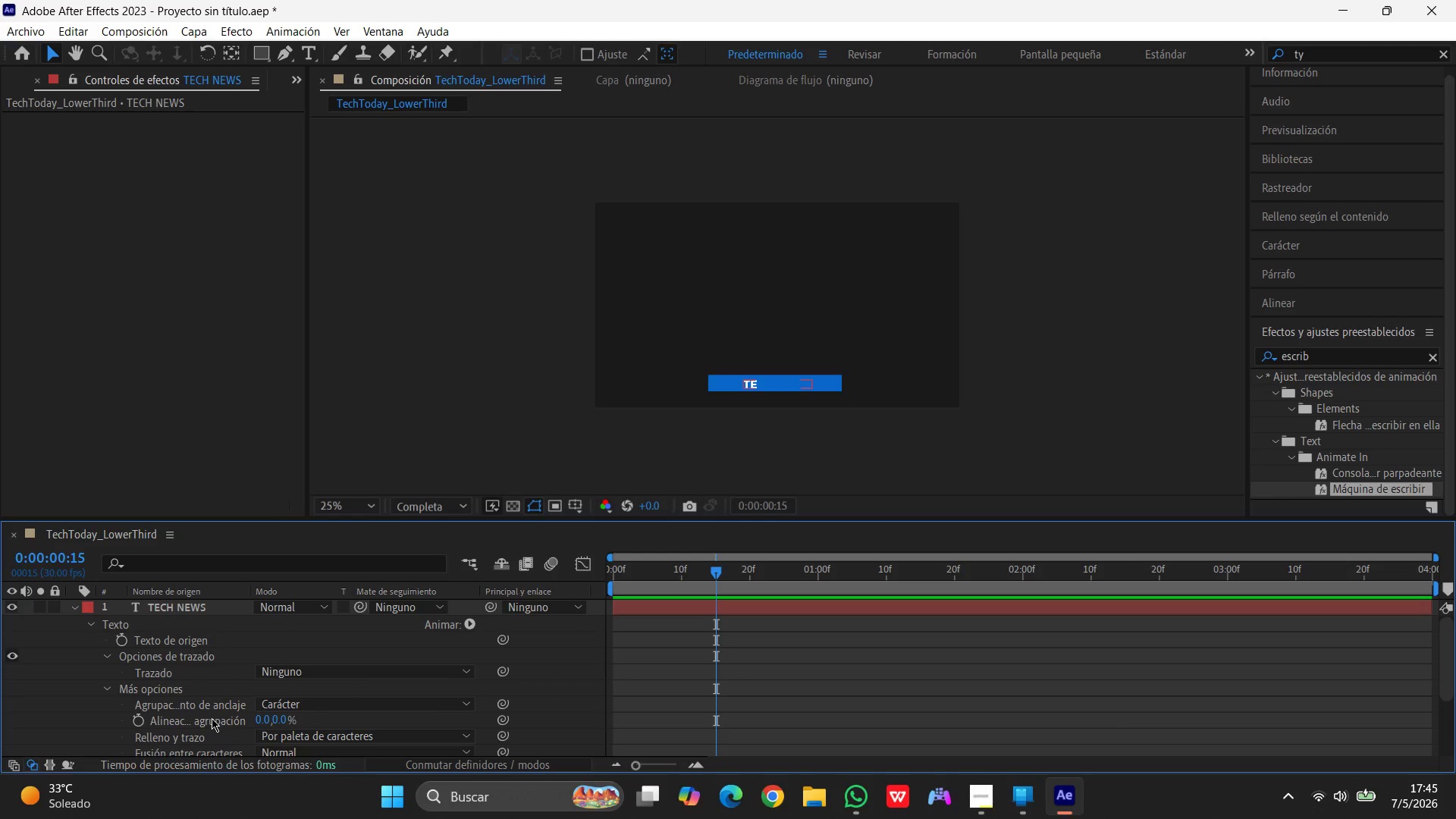 
scroll: coordinate [215, 727], scroll_direction: down, amount: 6.0
 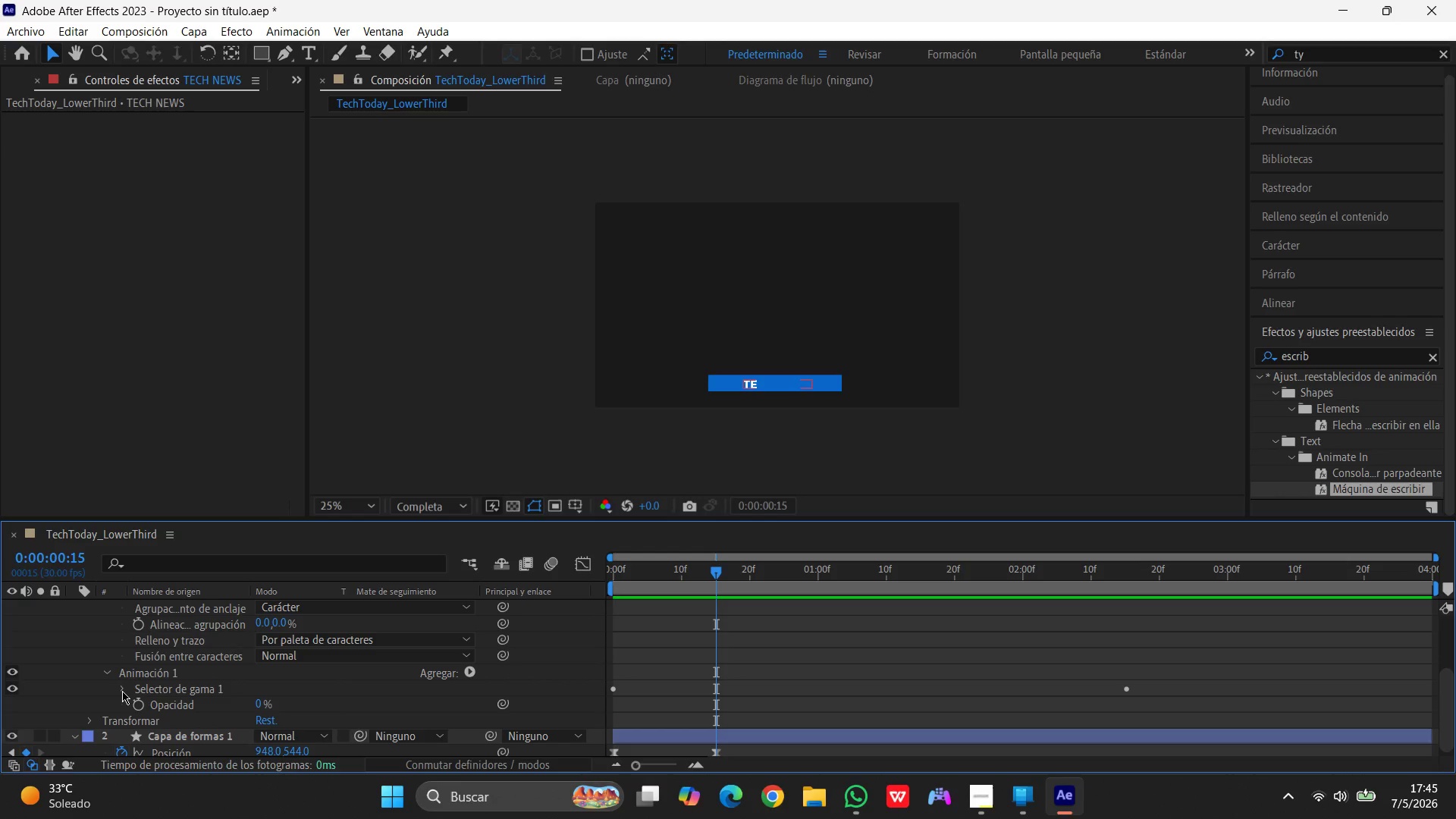 
left_click([121, 690])
 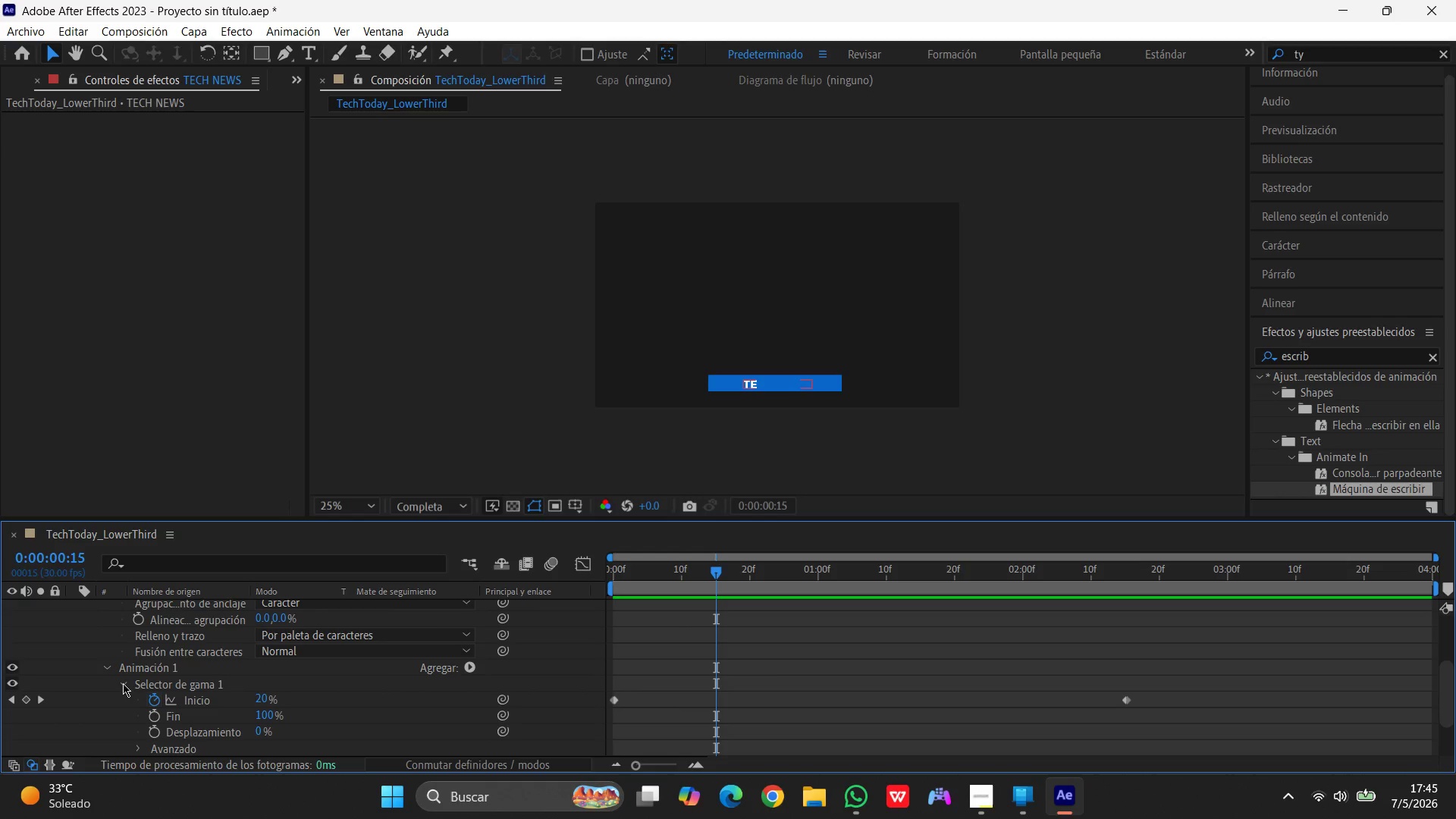 
scroll: coordinate [187, 698], scroll_direction: down, amount: 2.0
 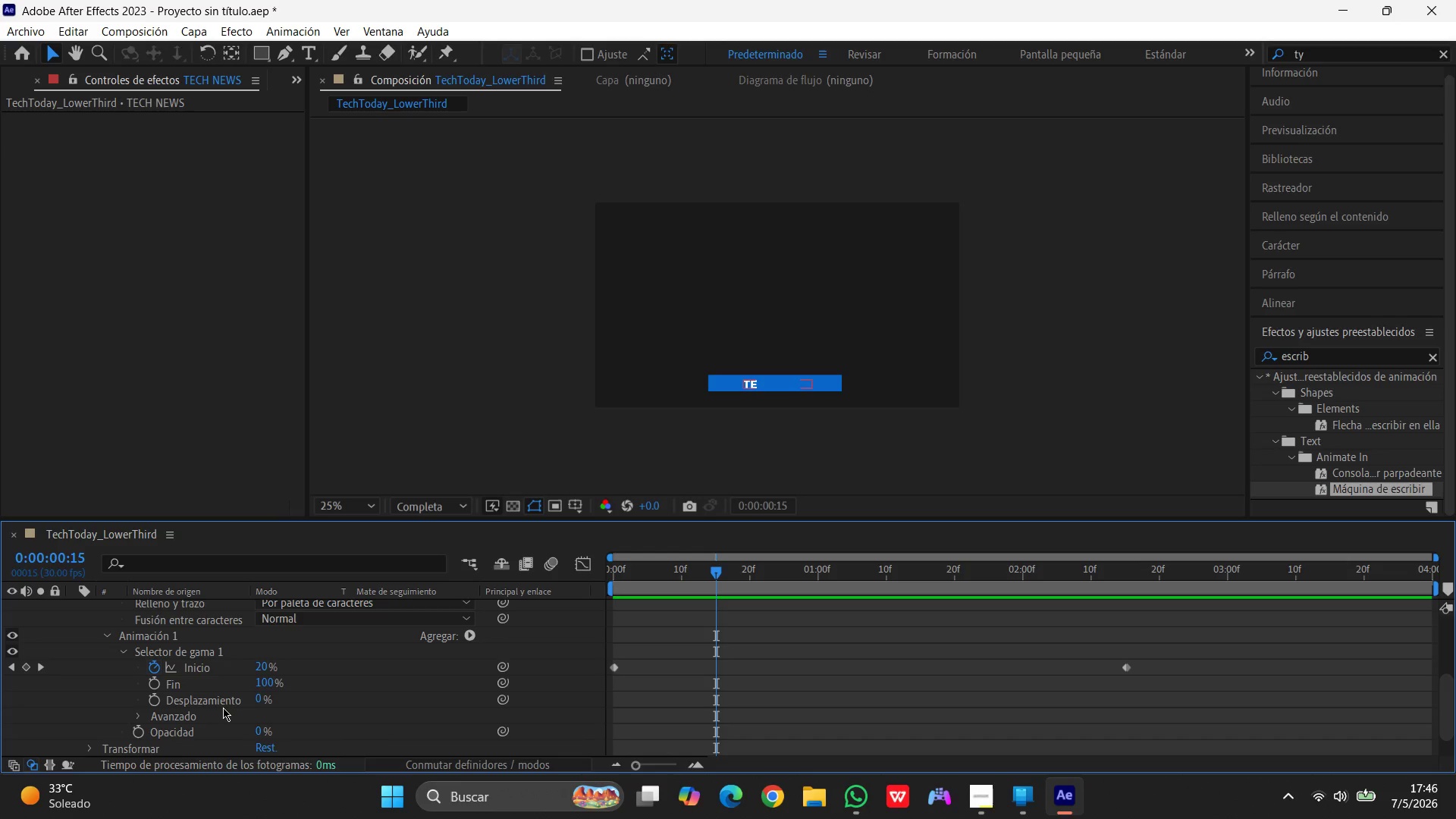 
wait(53.9)
 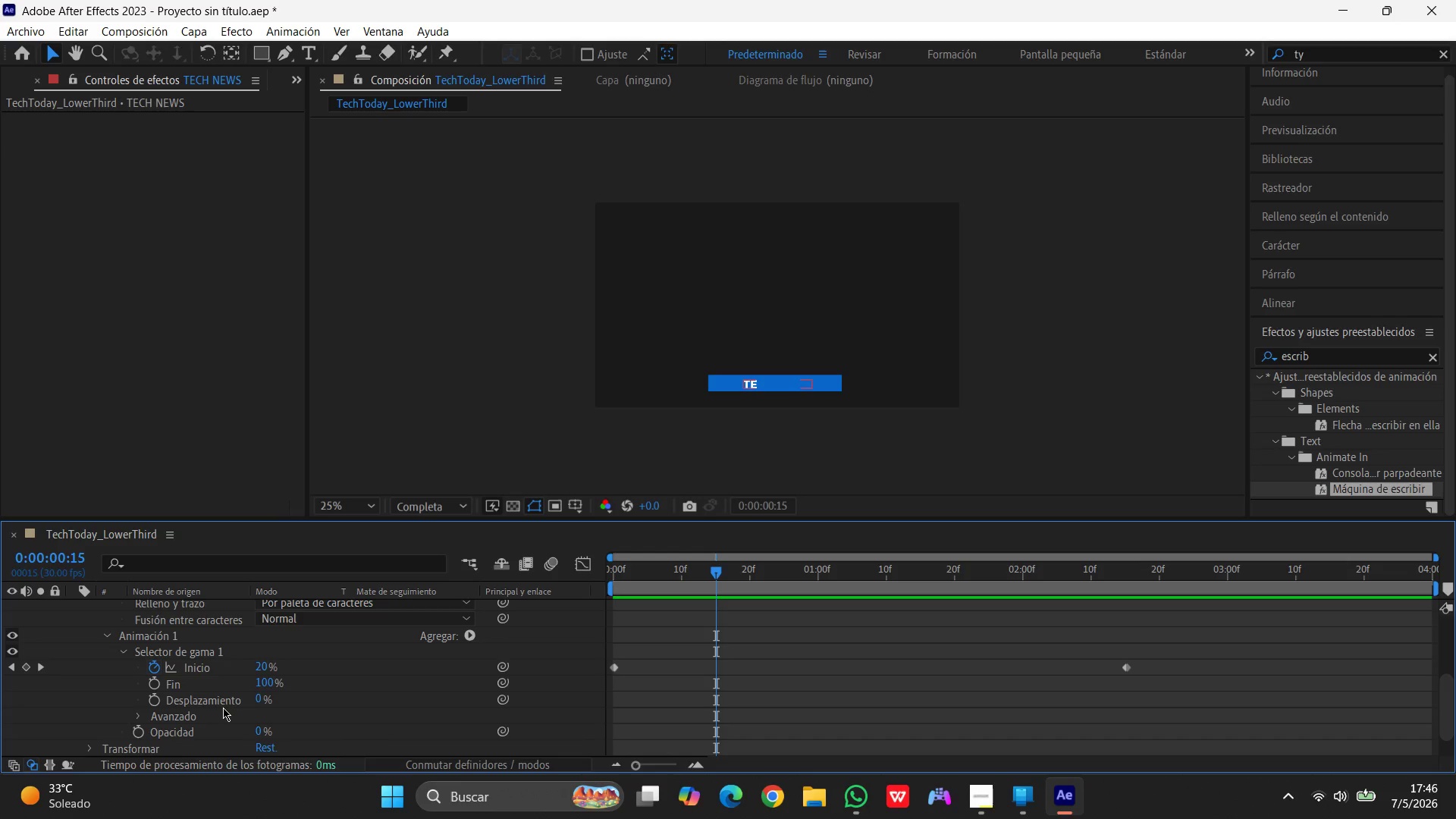 
mouse_move([153, 670])
 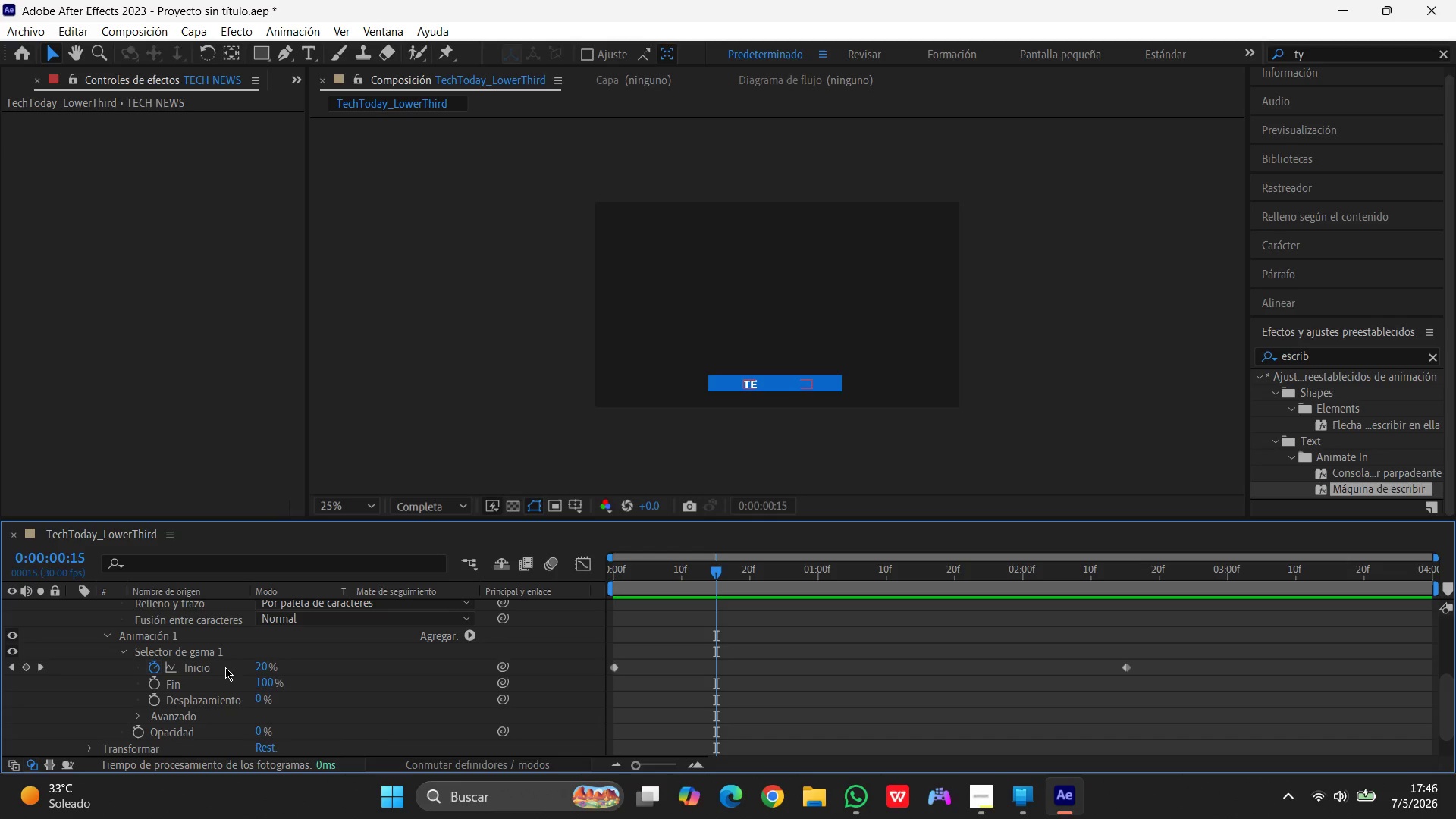 
wait(7.64)
 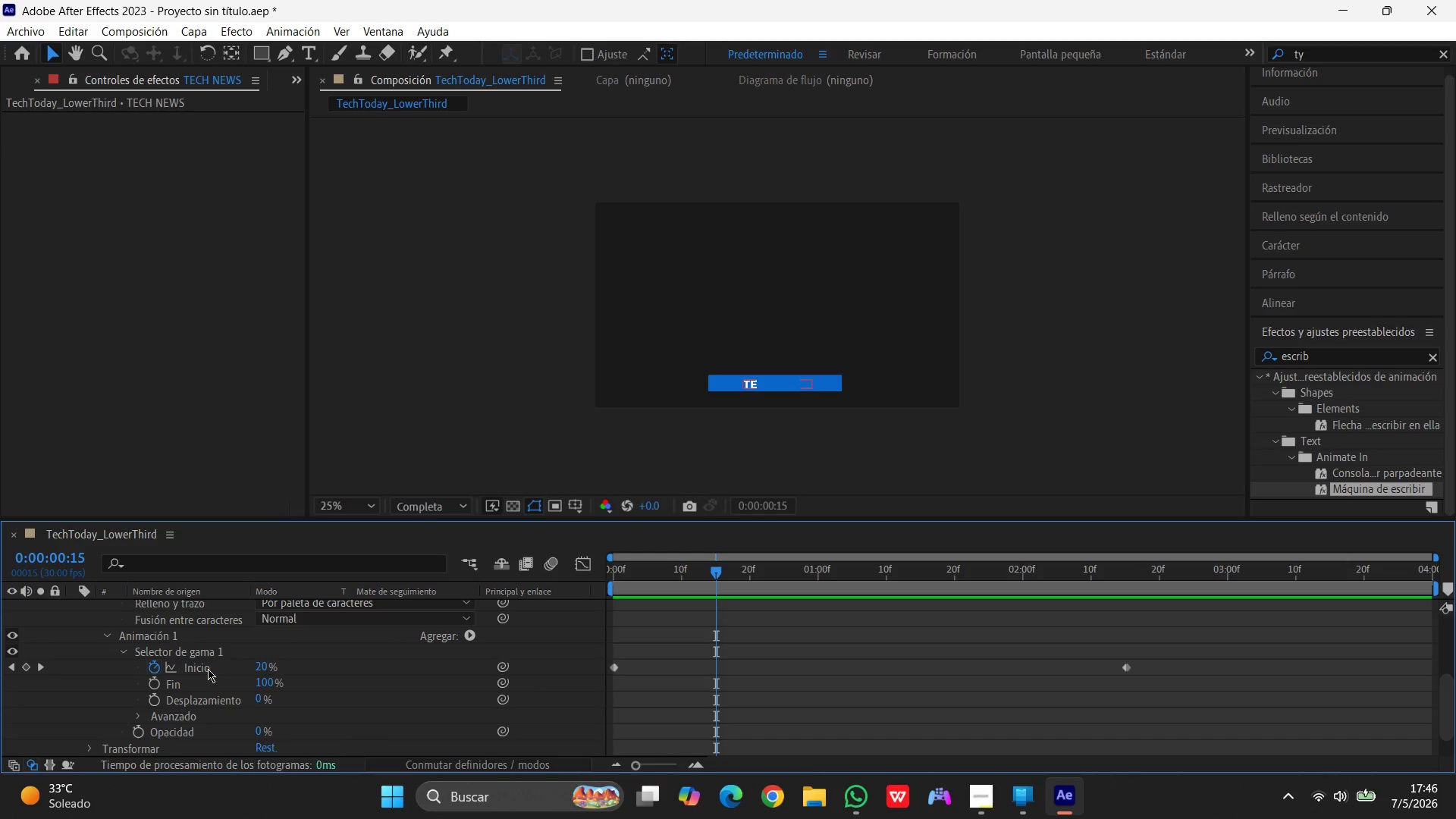 
left_click([260, 664])
 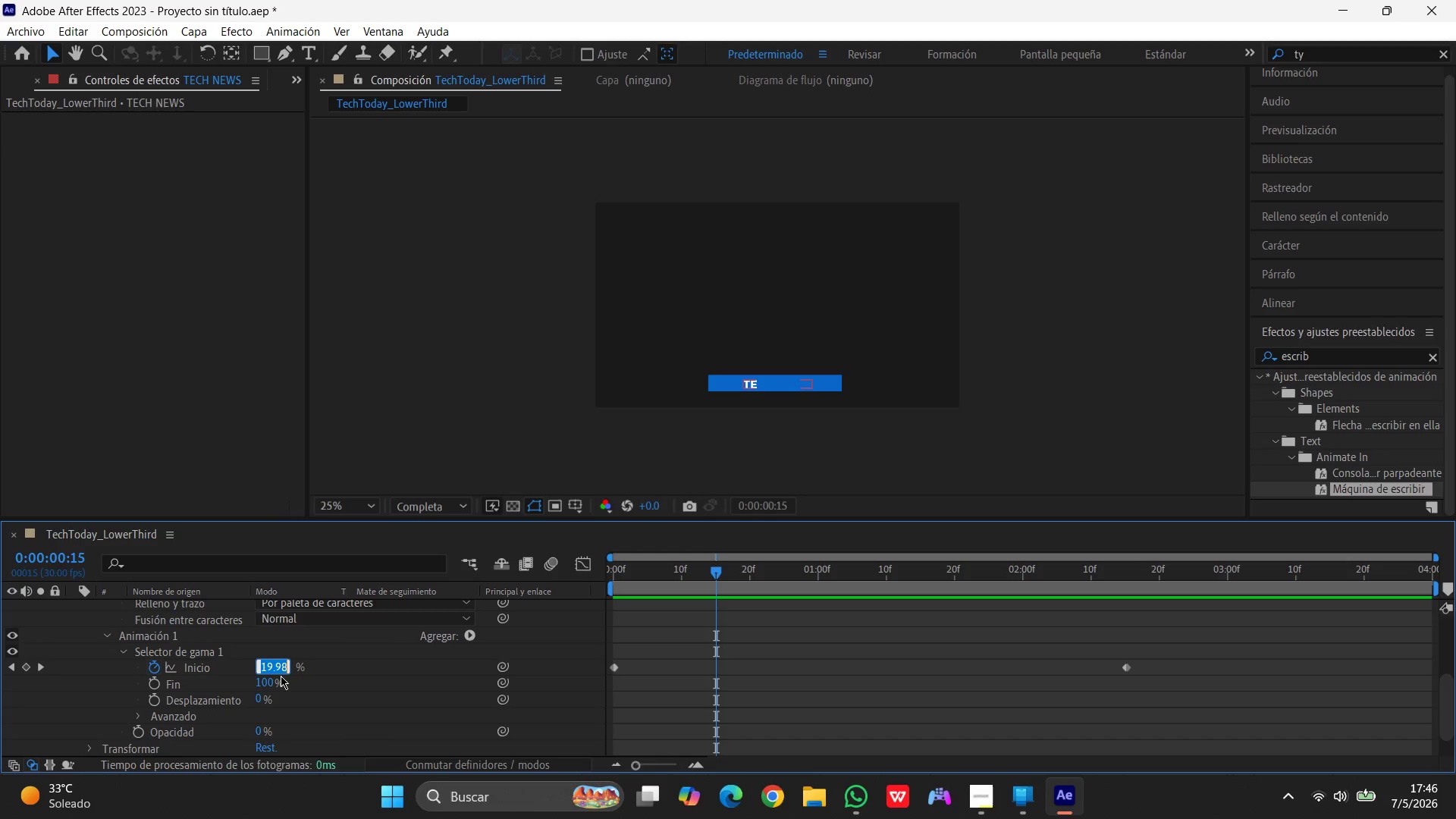 
key(Numpad0)
 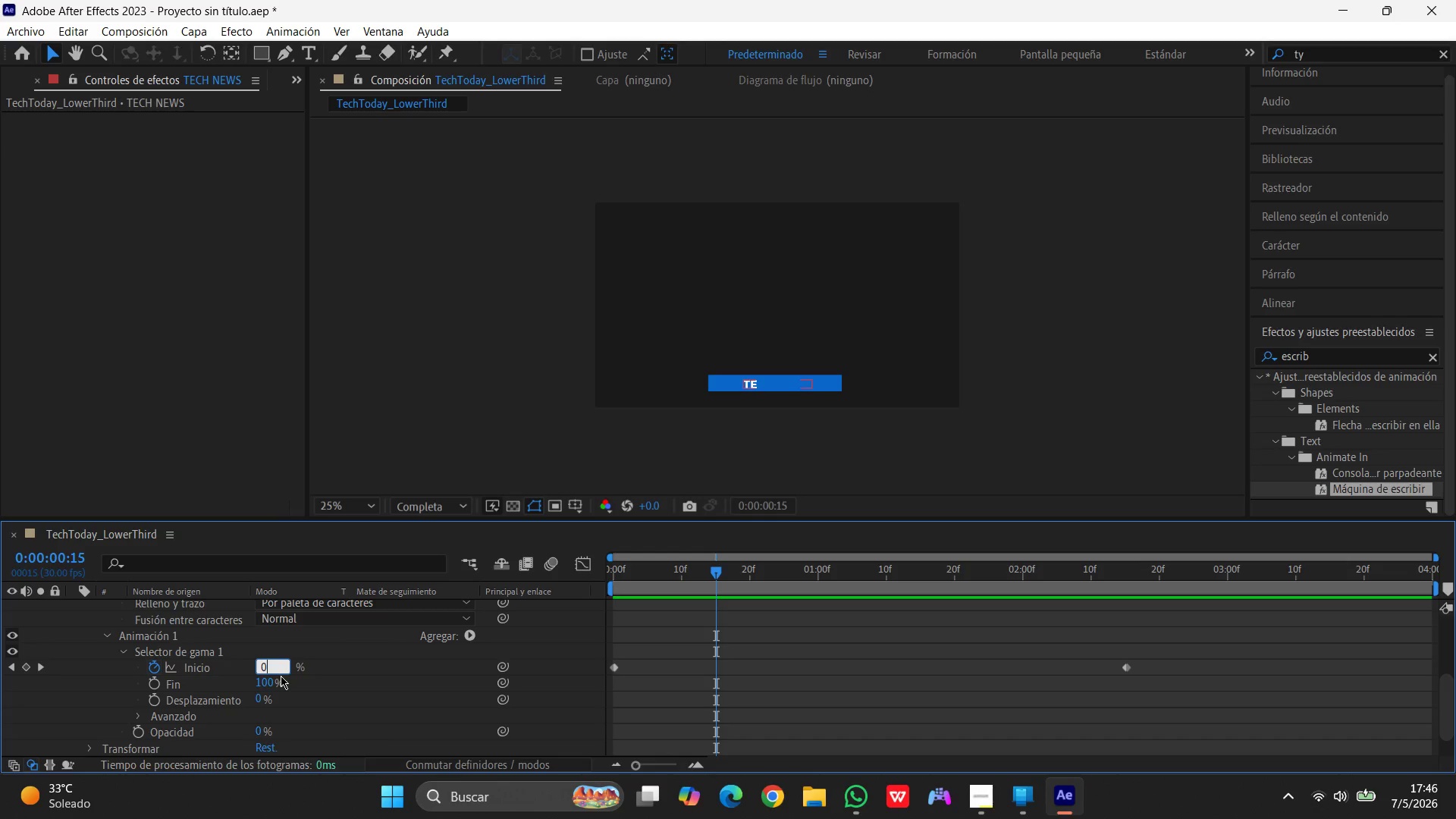 
key(Enter)
 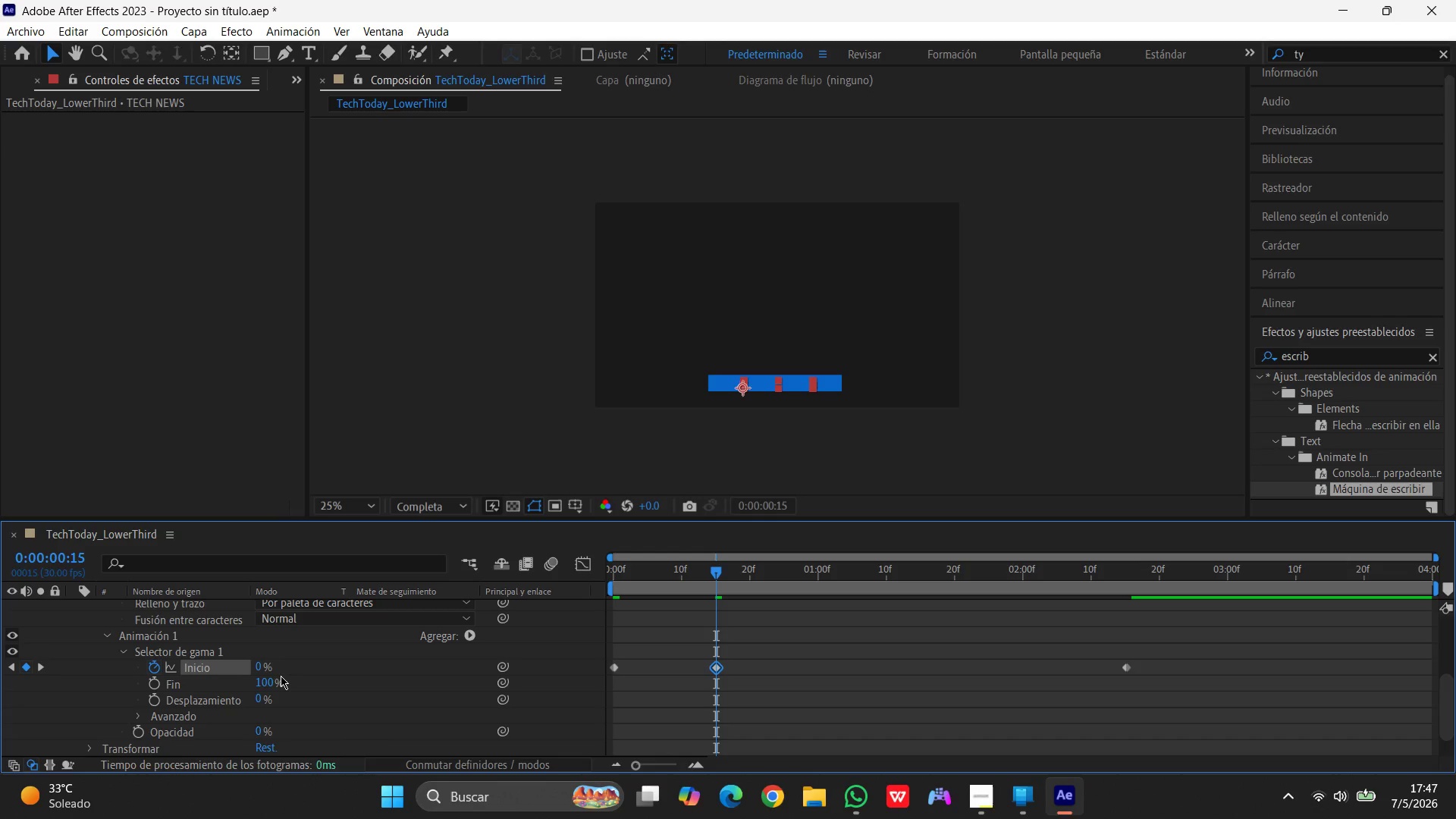 
wait(9.52)
 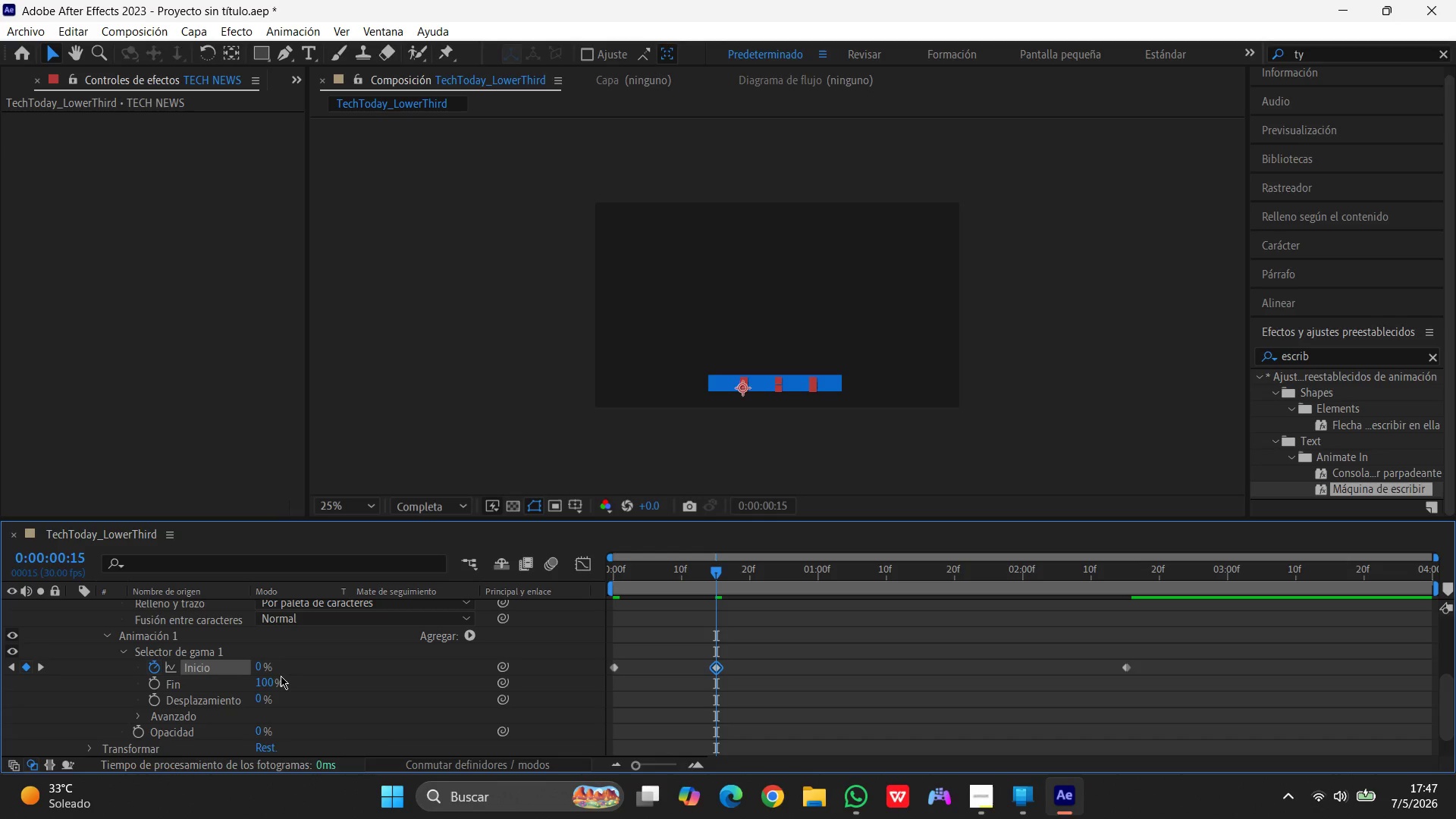 
left_click_drag(start_coordinate=[712, 572], to_coordinate=[814, 597])
 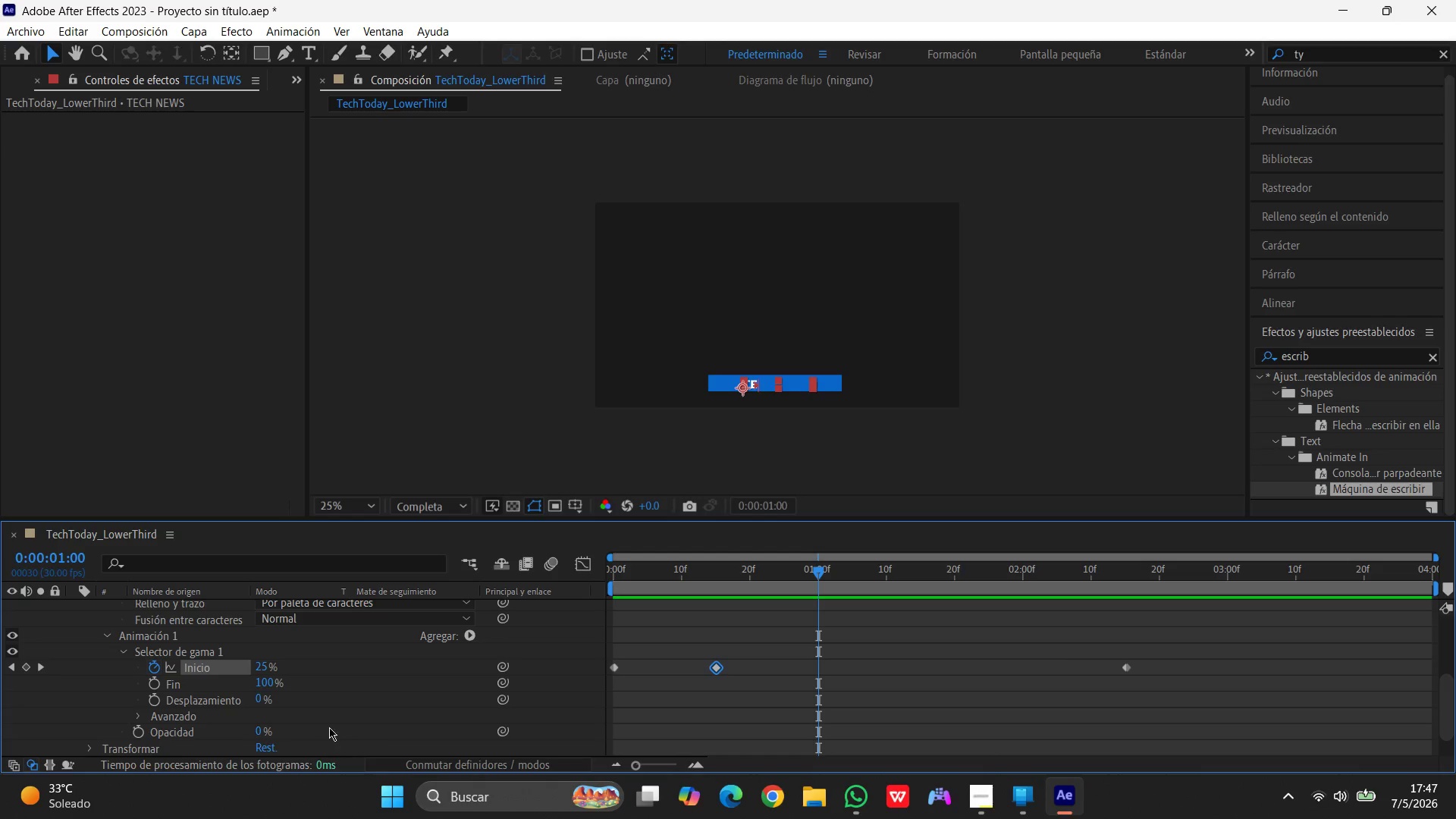 
wait(6.09)
 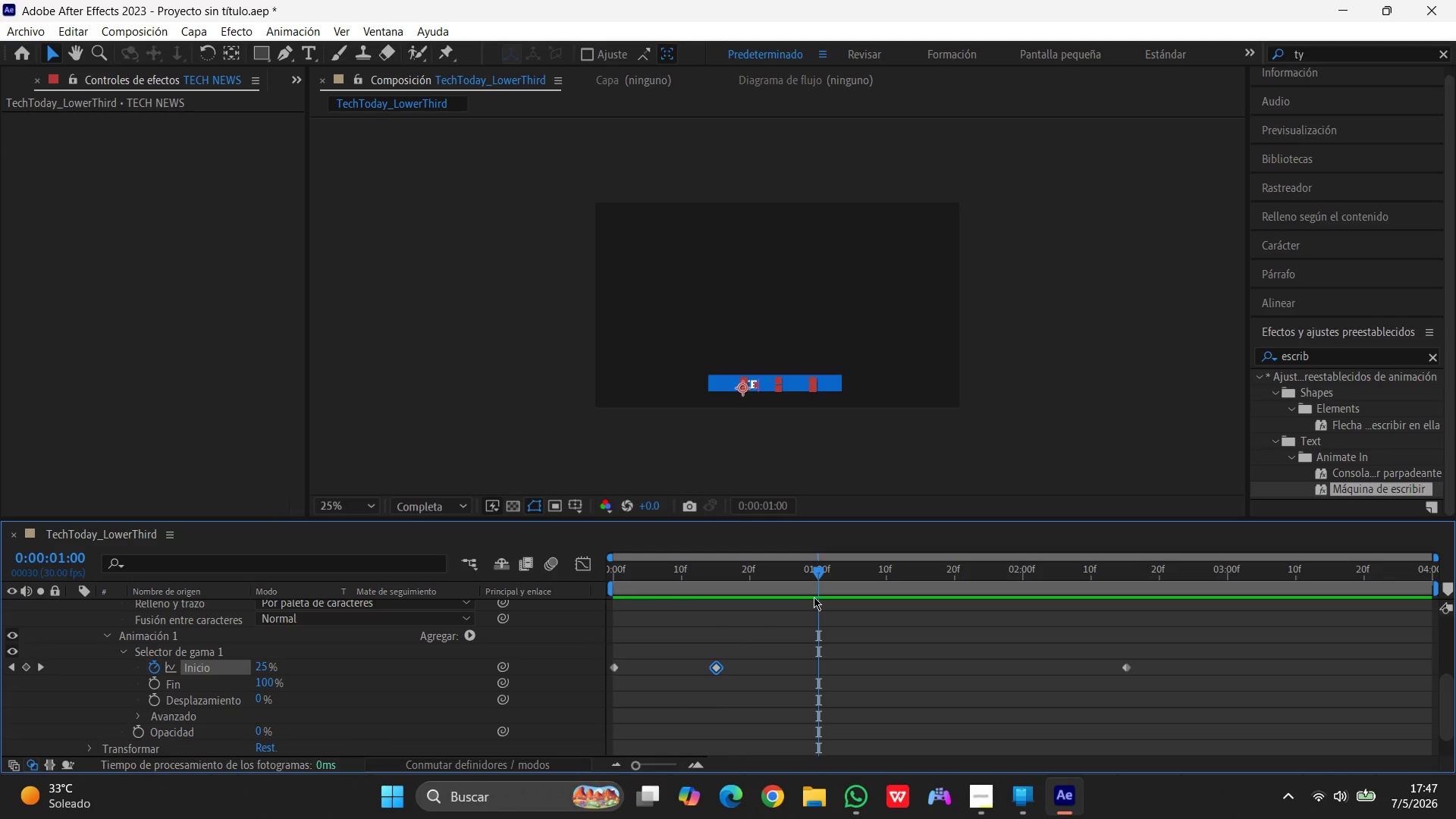 
left_click([261, 661])
 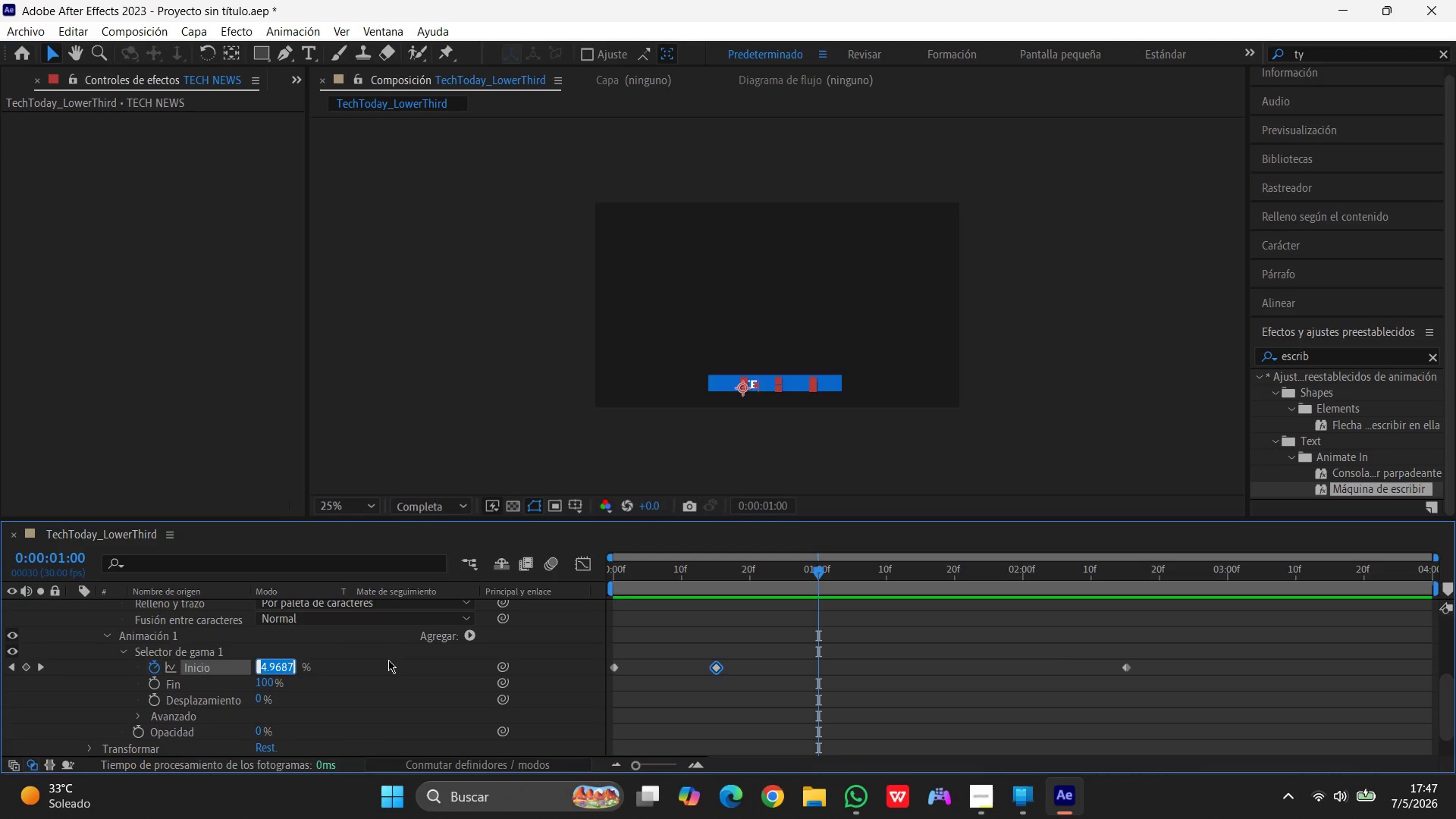 
key(Numpad1)
 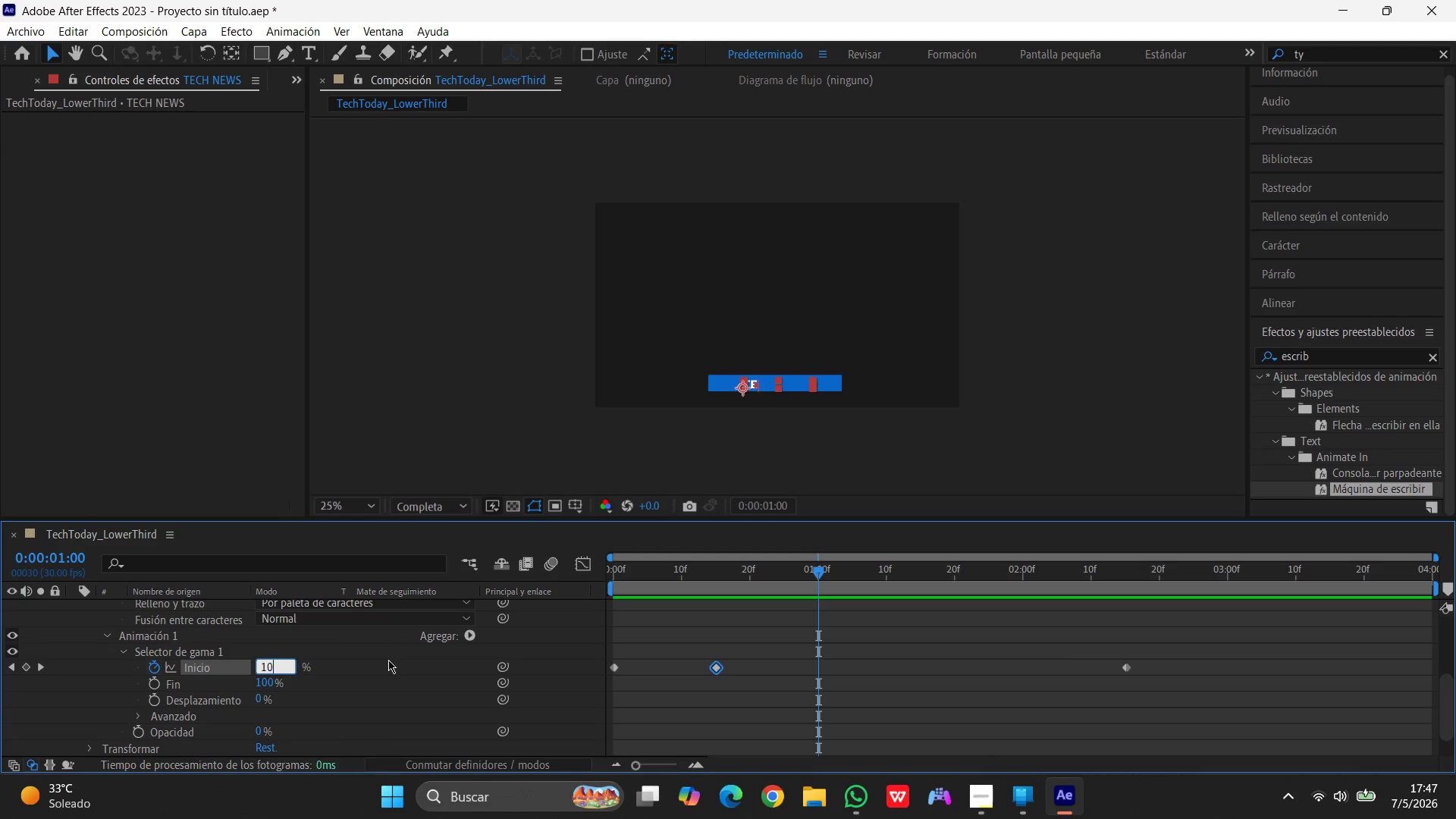 
key(Numpad0)
 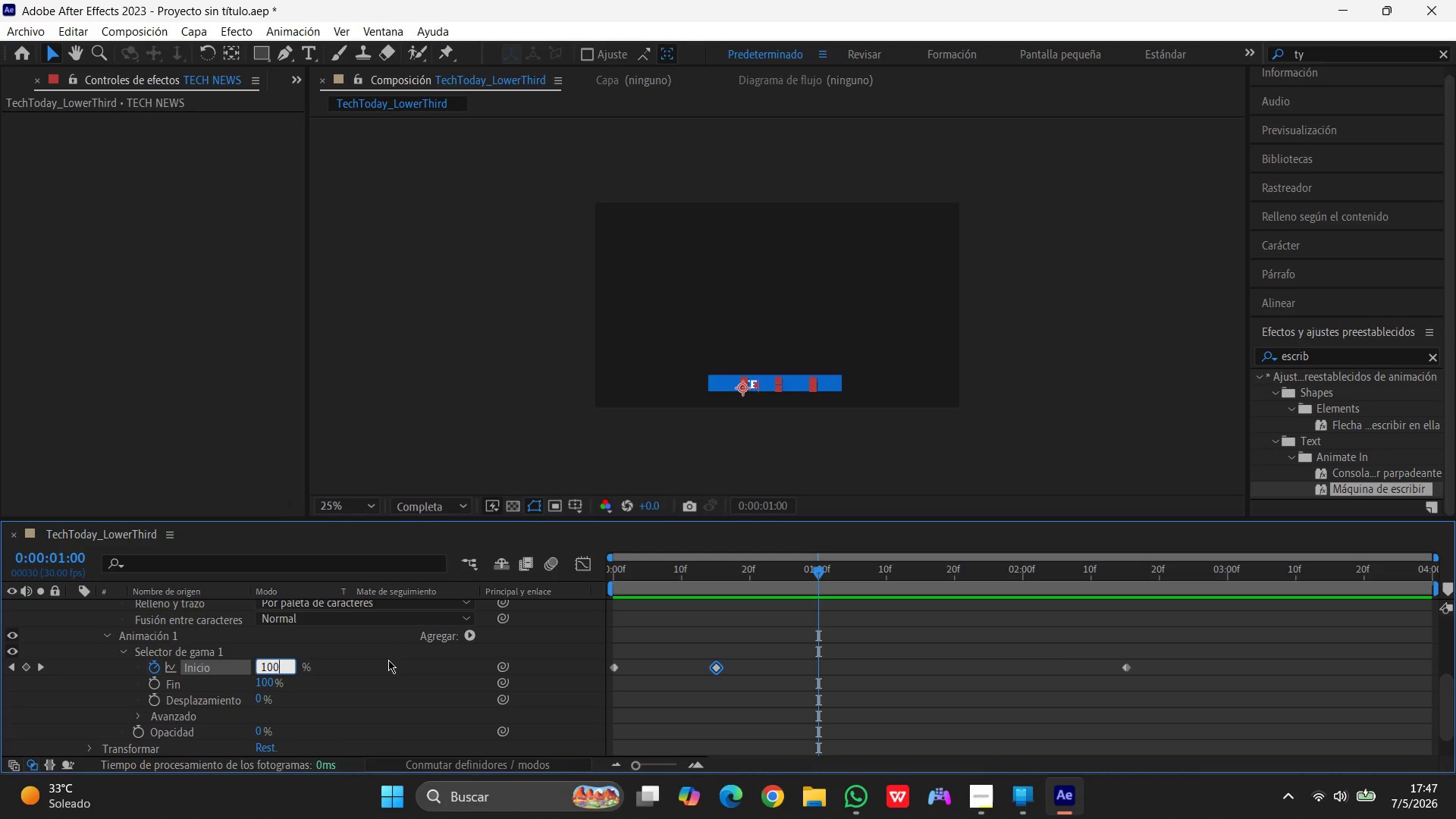 
key(Numpad0)
 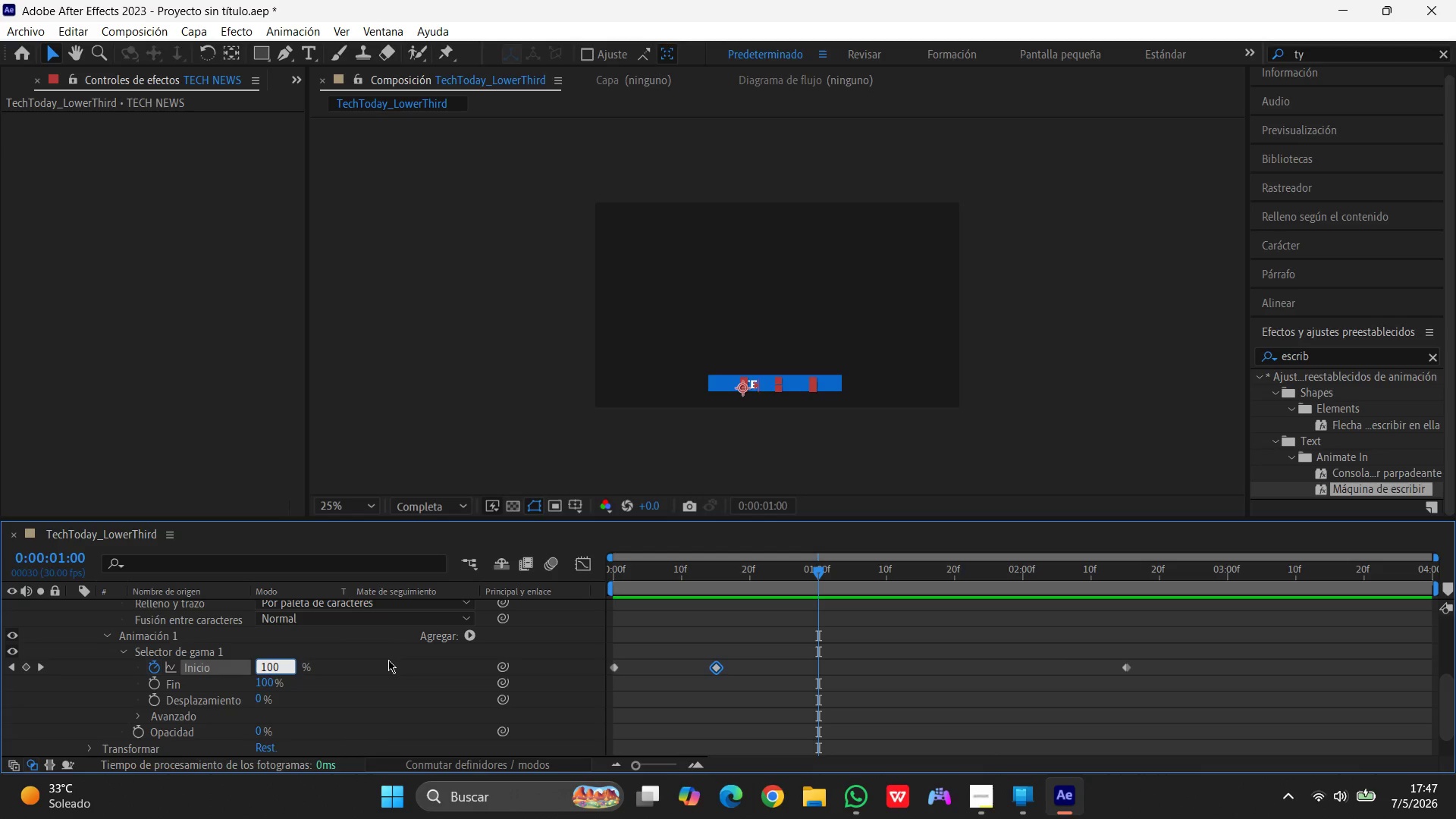 
key(Enter)
 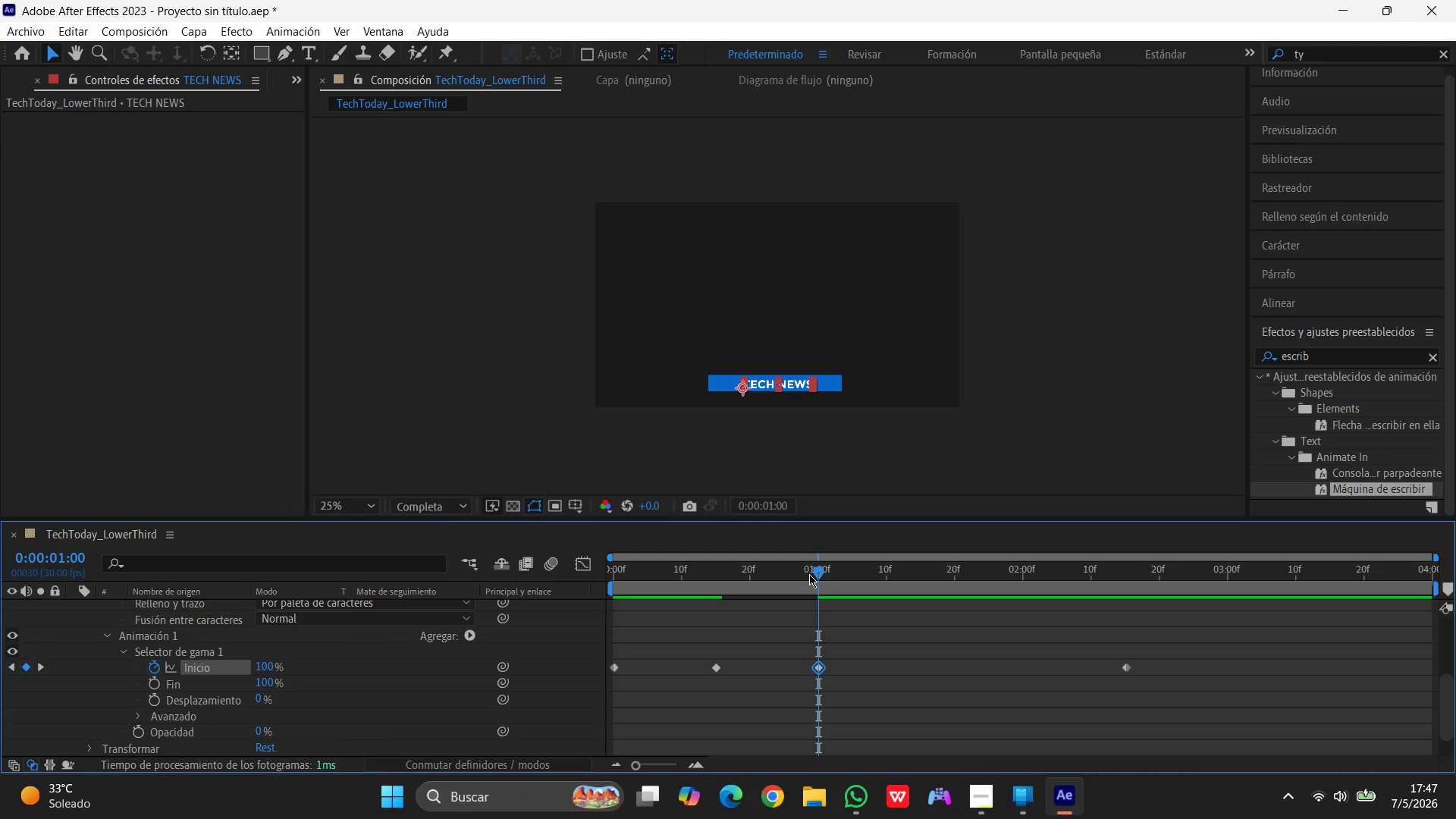 
left_click_drag(start_coordinate=[817, 574], to_coordinate=[513, 573])
 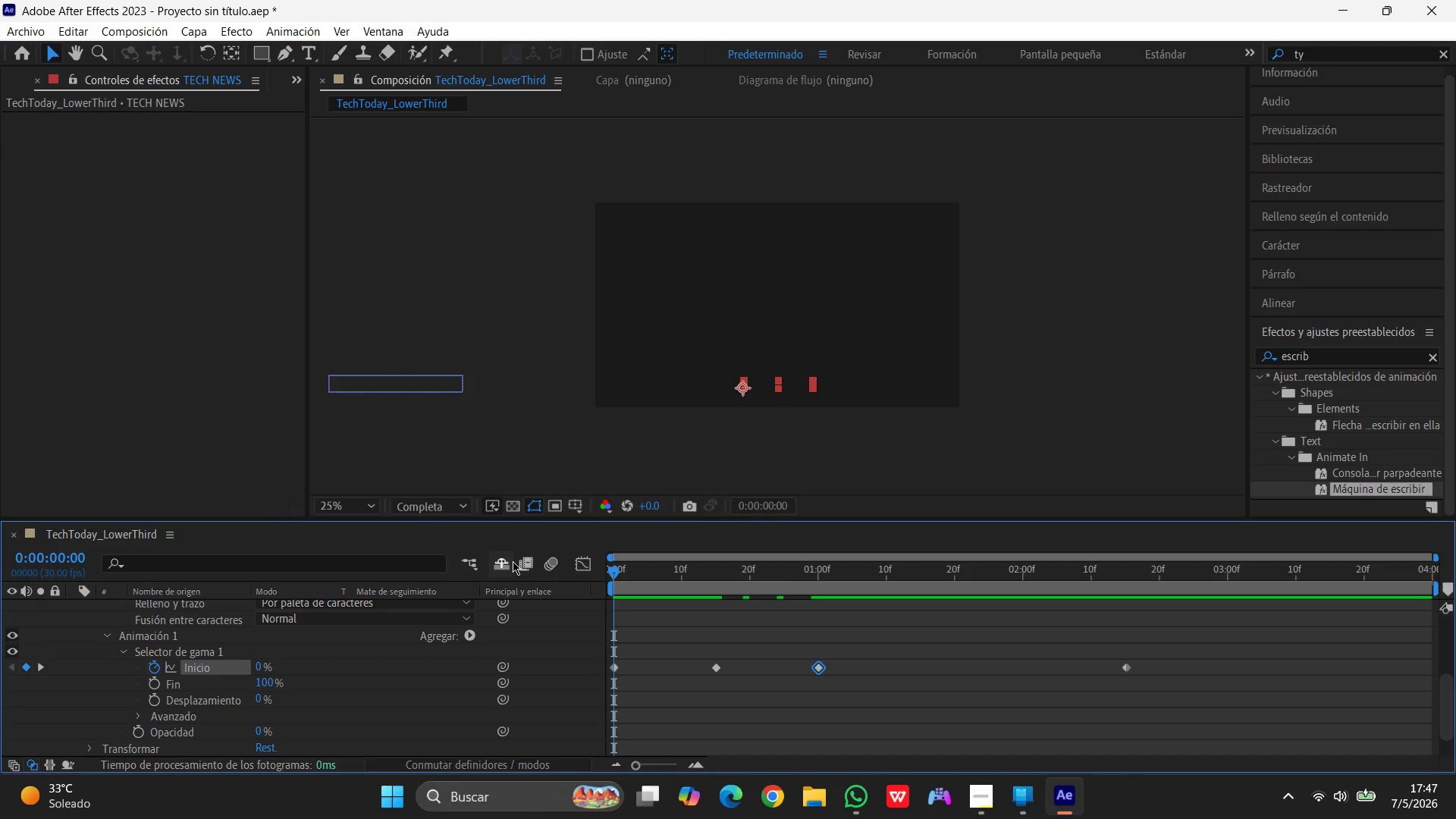 
key(Space)
 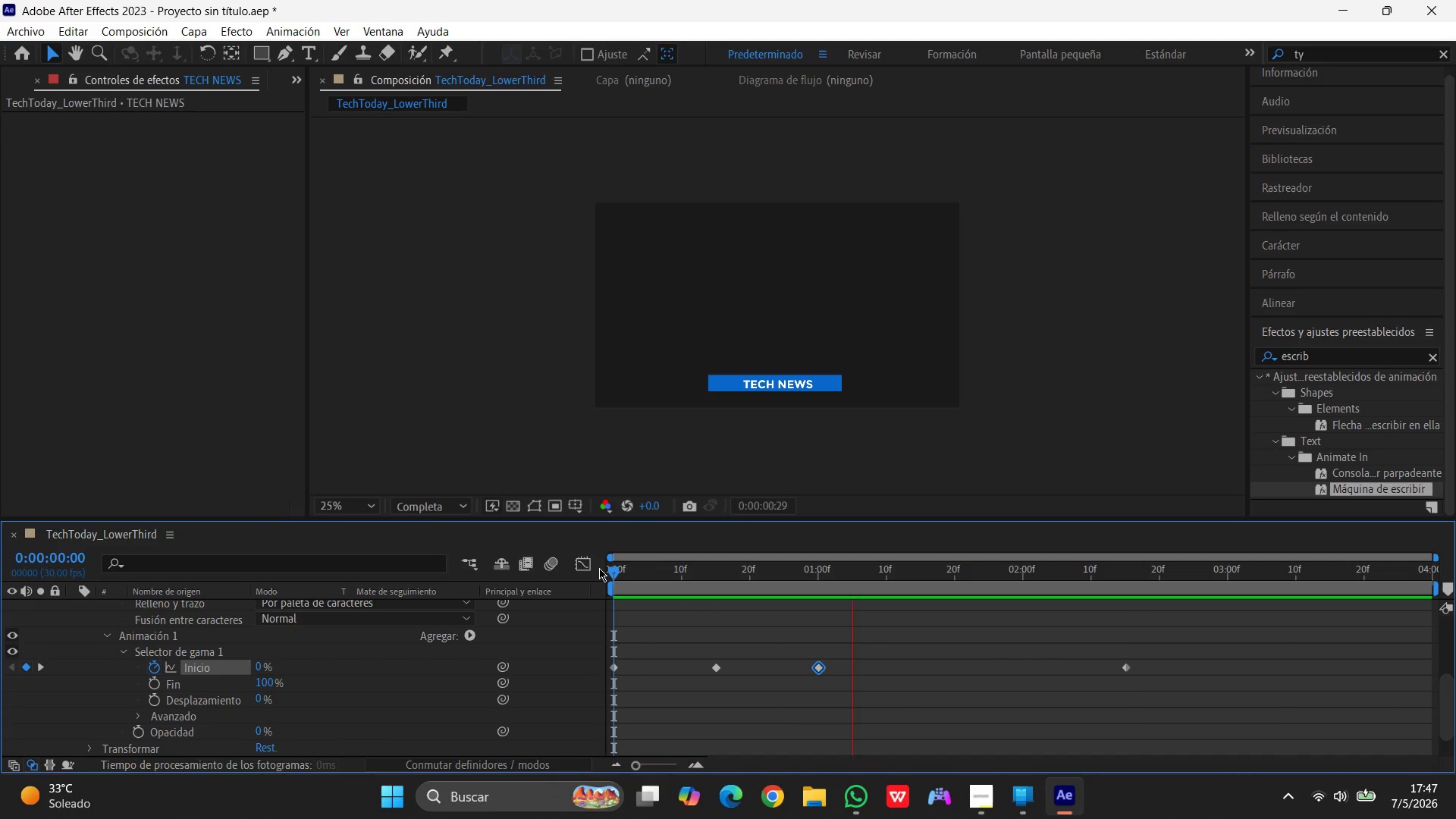 
wait(7.08)
 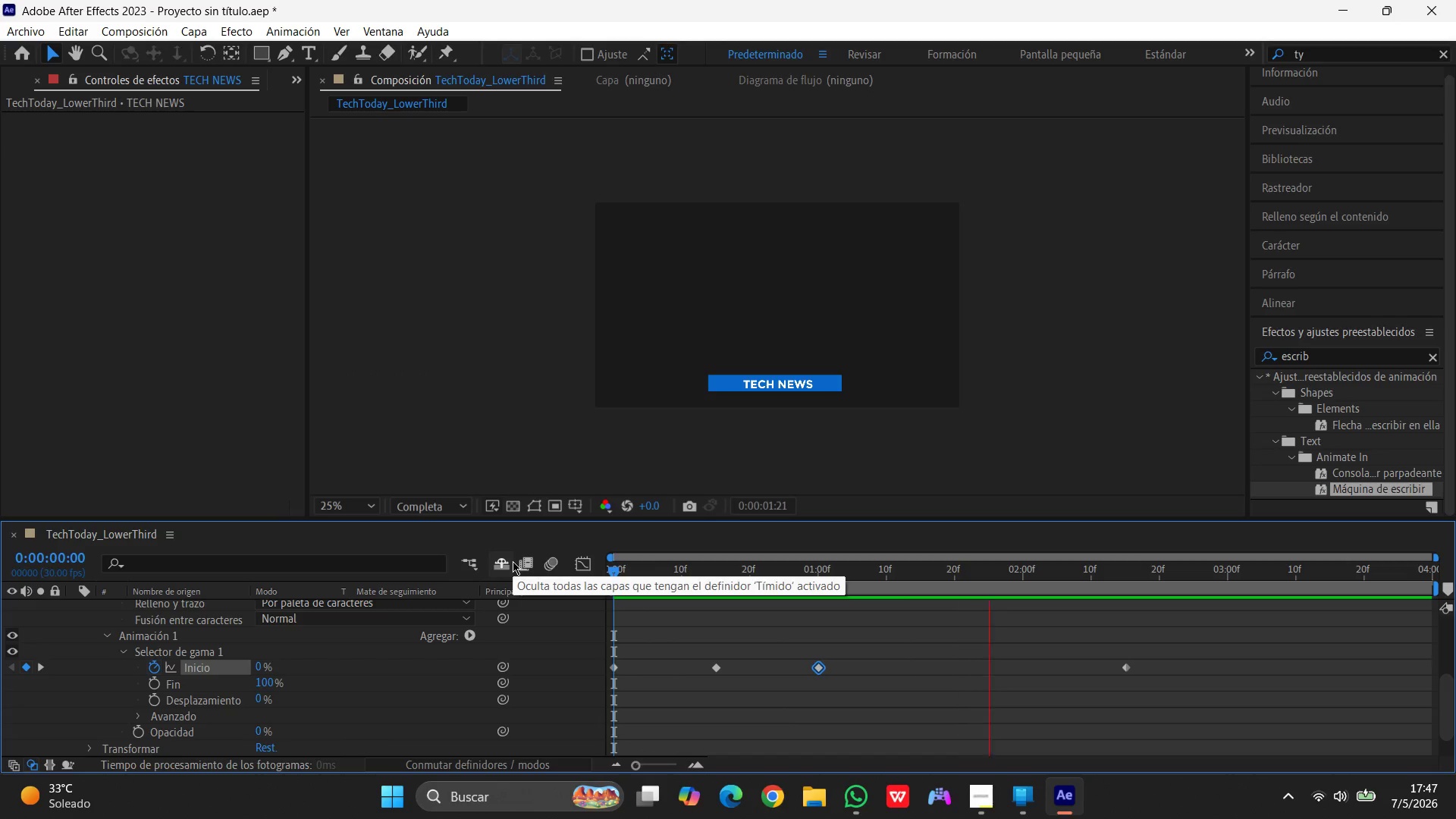 
key(Space)
 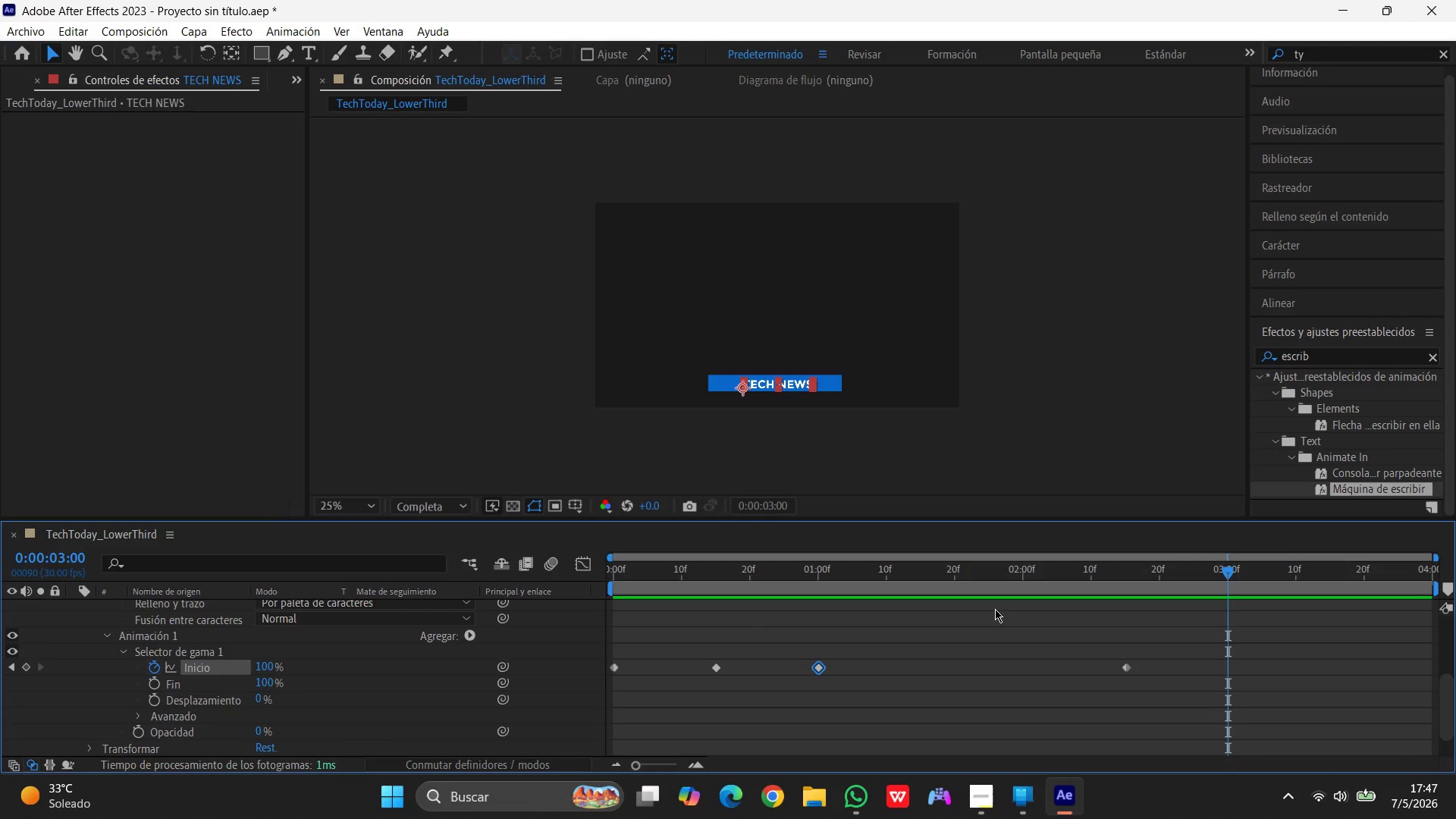 
wait(10.84)
 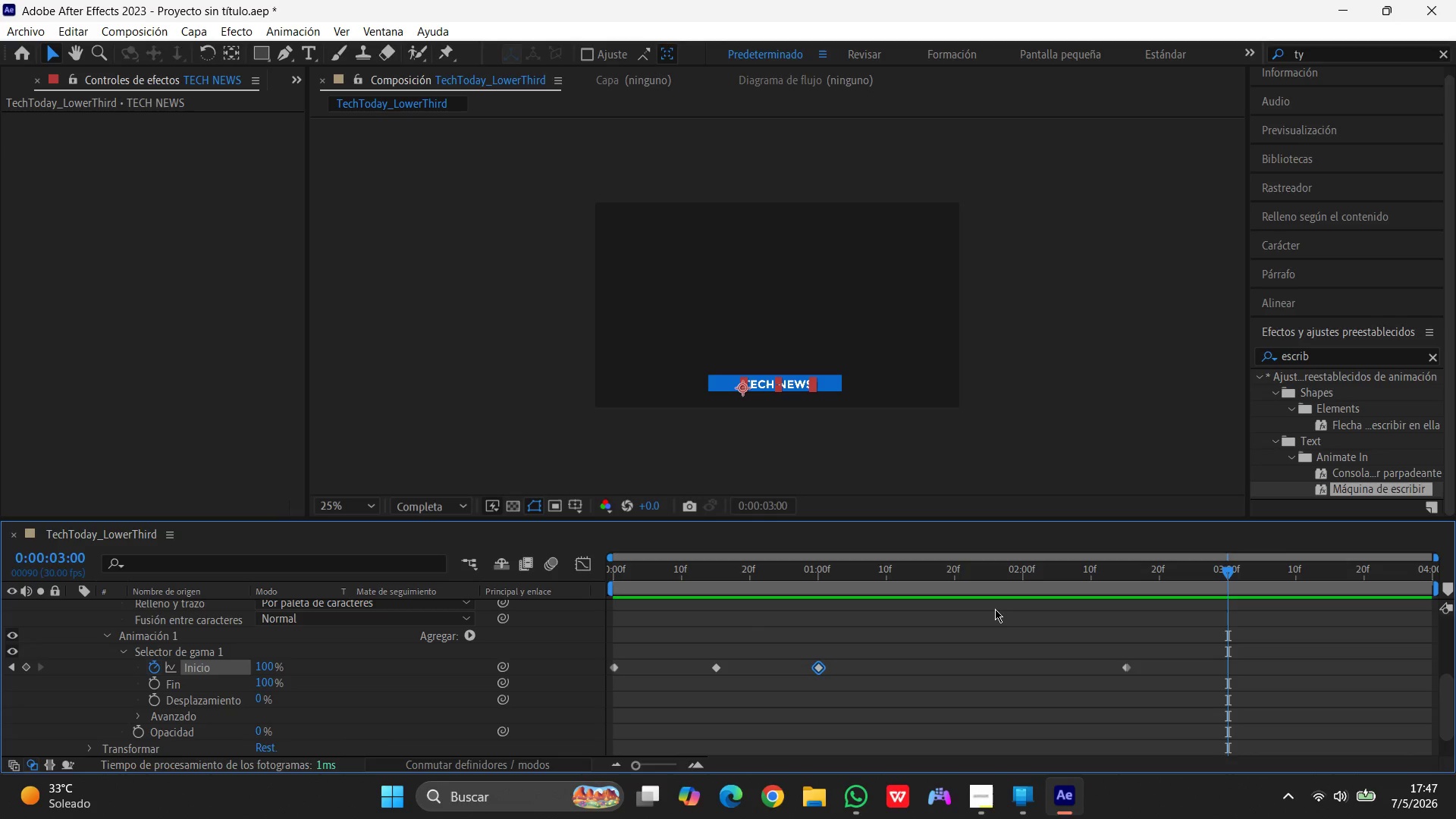 
left_click_drag(start_coordinate=[1232, 570], to_coordinate=[846, 571])
 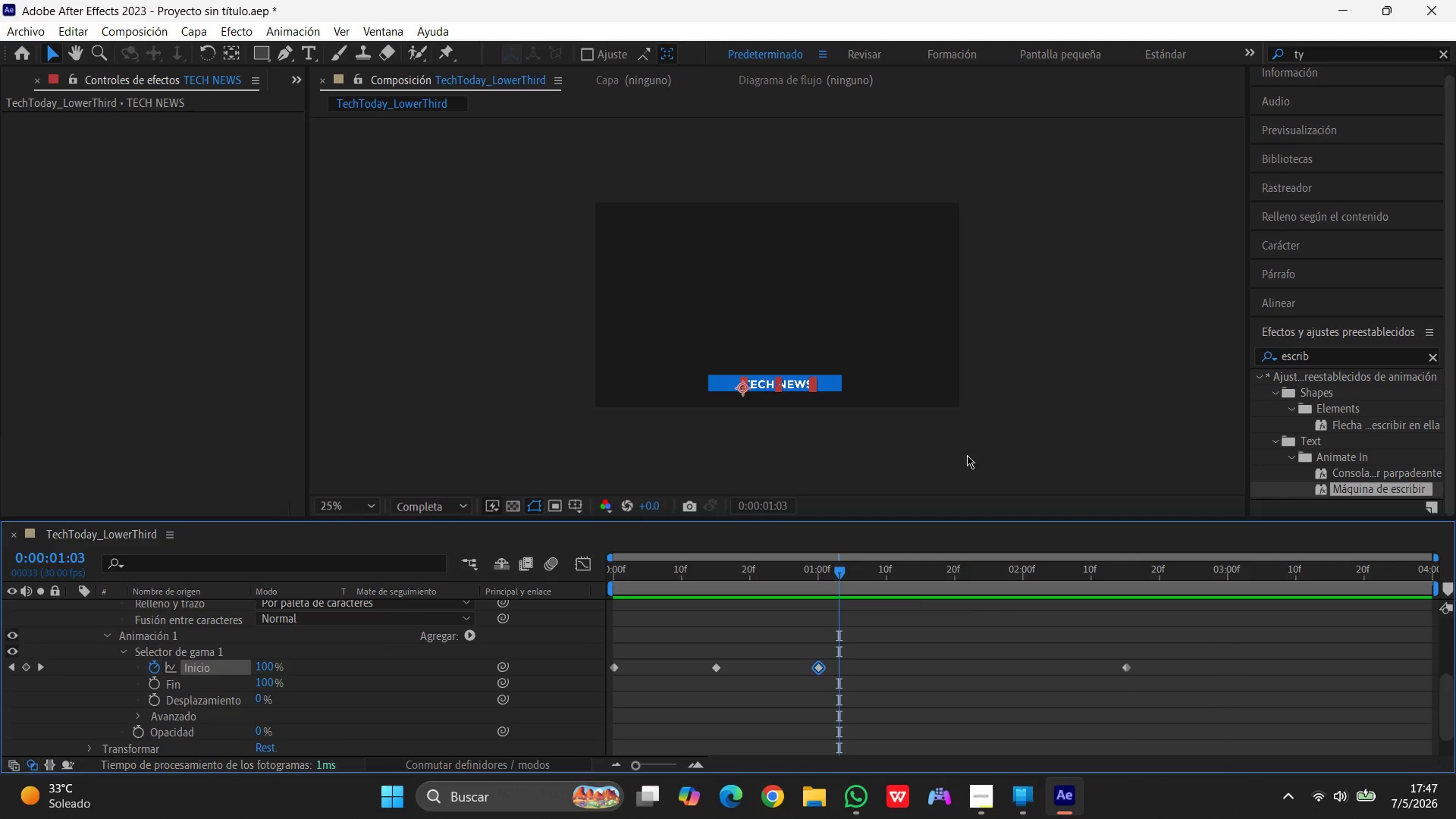 
left_click([991, 444])
 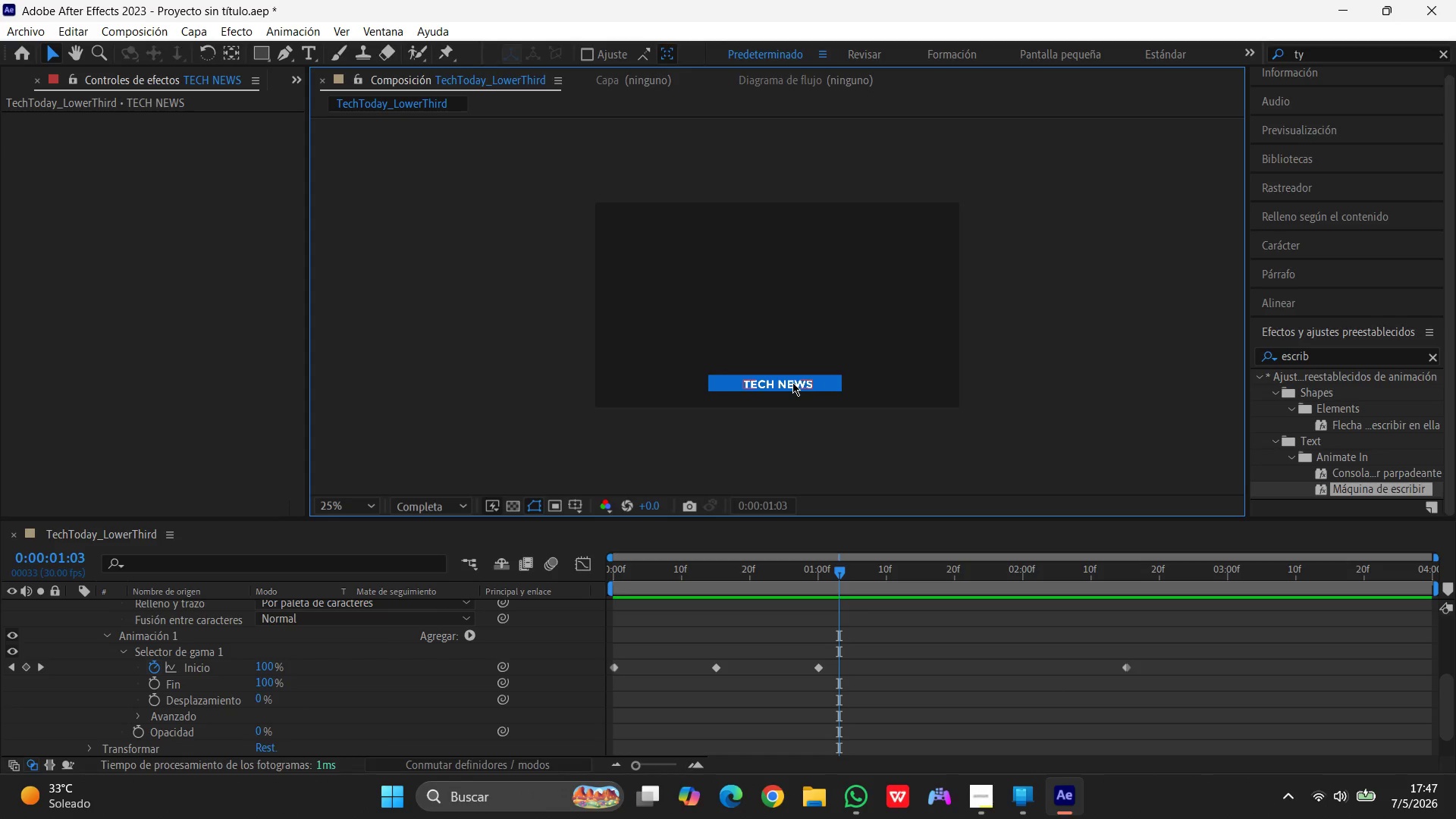 
left_click_drag(start_coordinate=[792, 382], to_coordinate=[792, 378])
 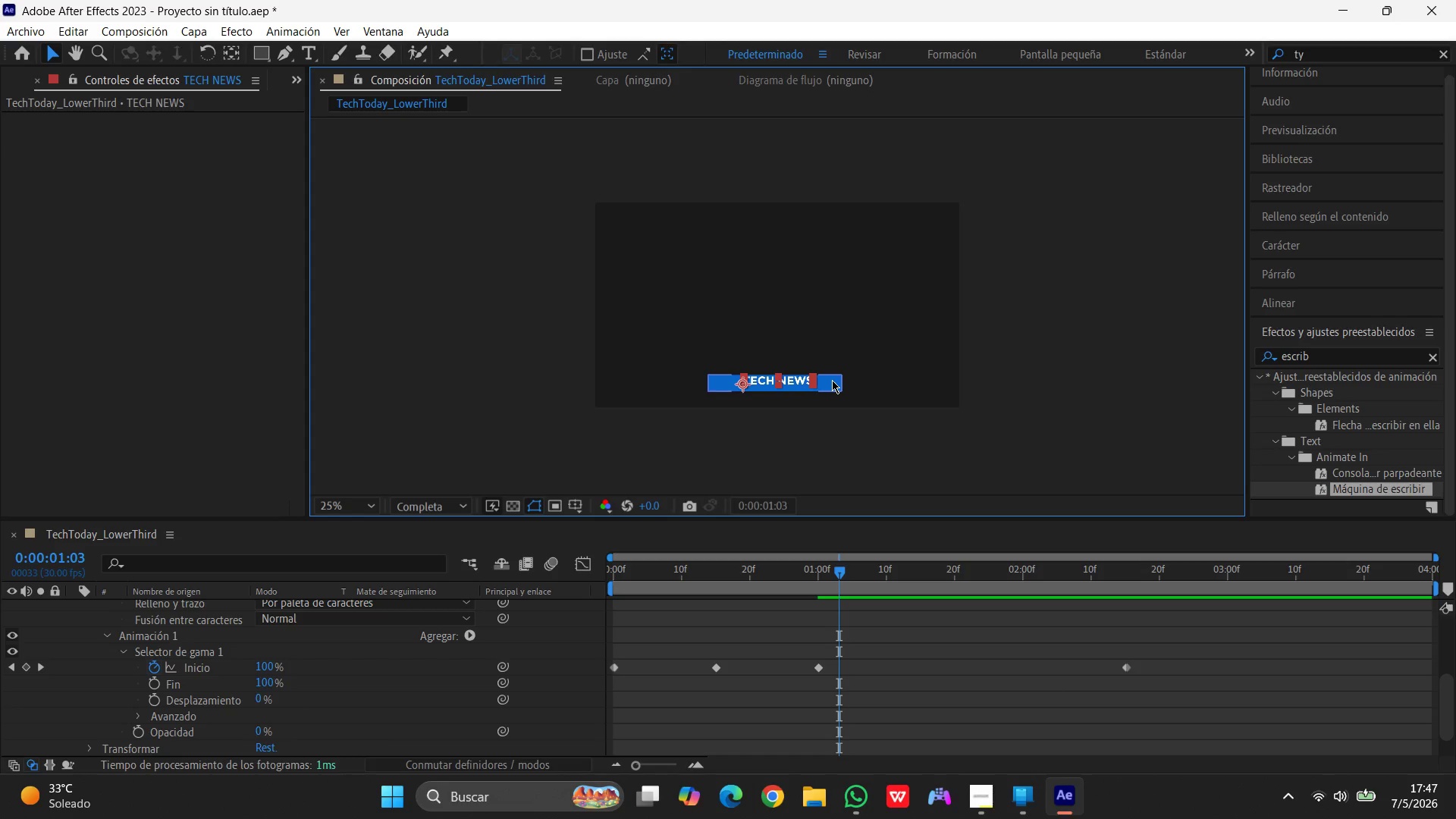 
left_click([832, 380])
 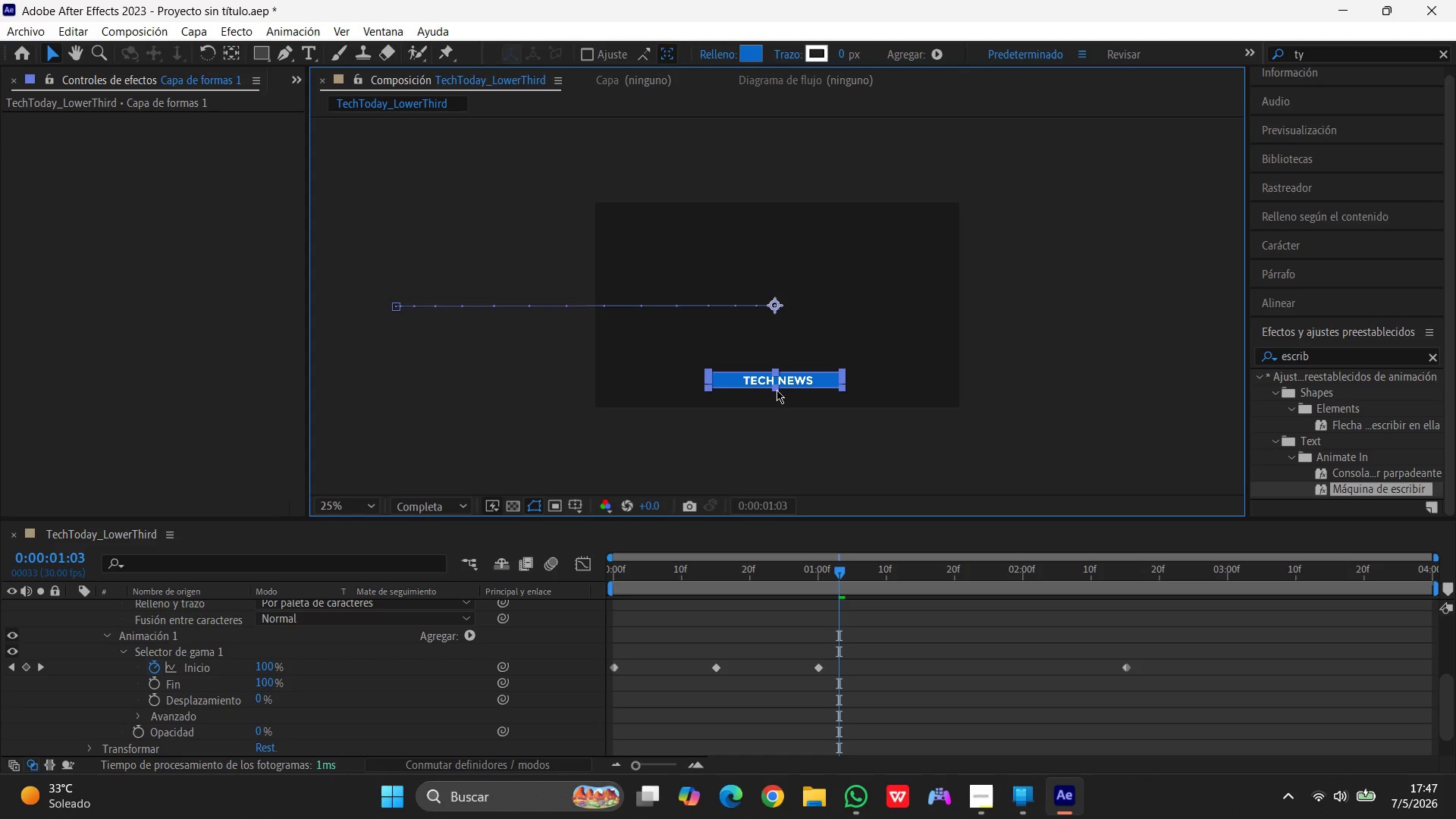 
wait(8.81)
 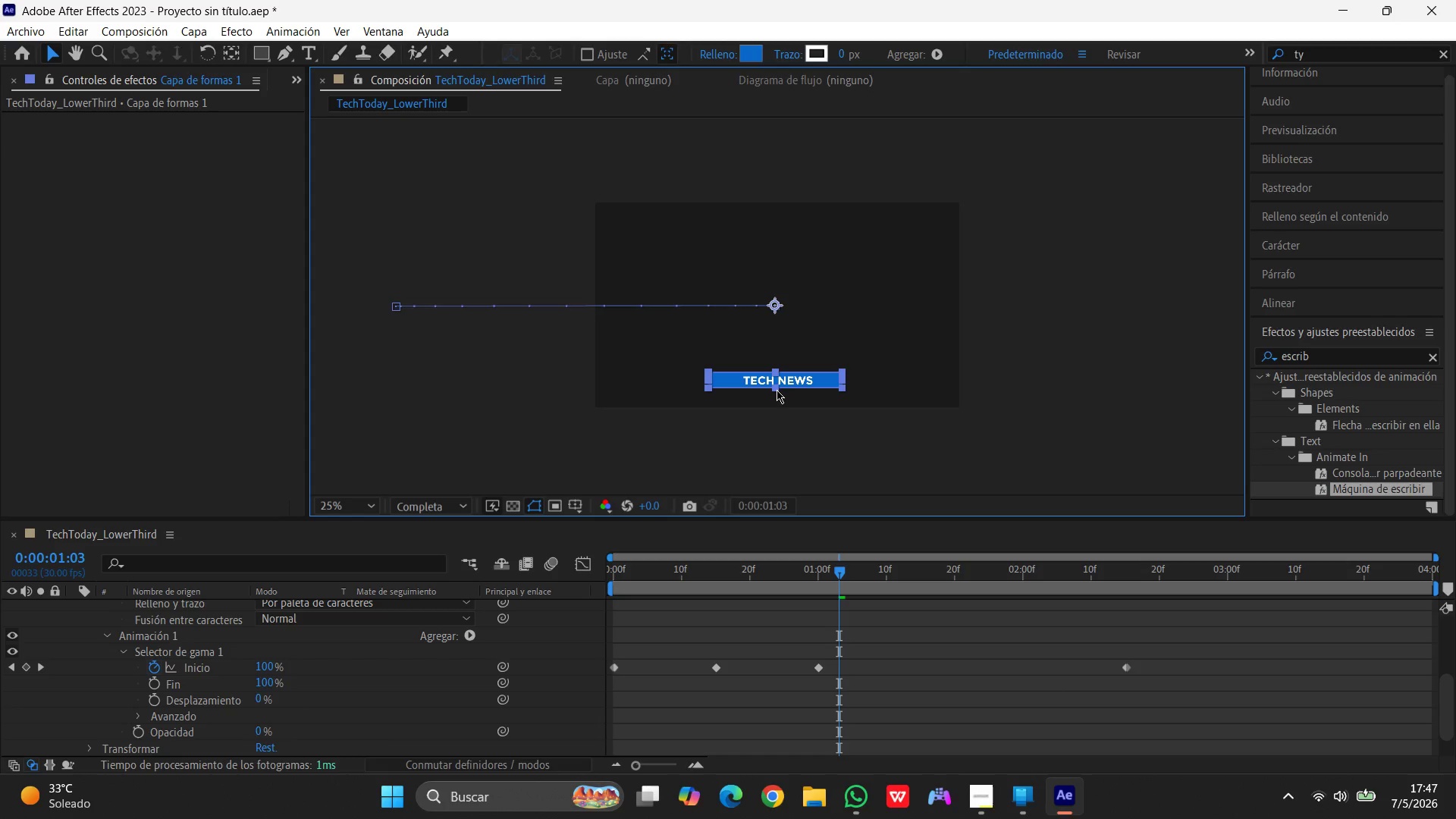 
left_click([290, 56])
 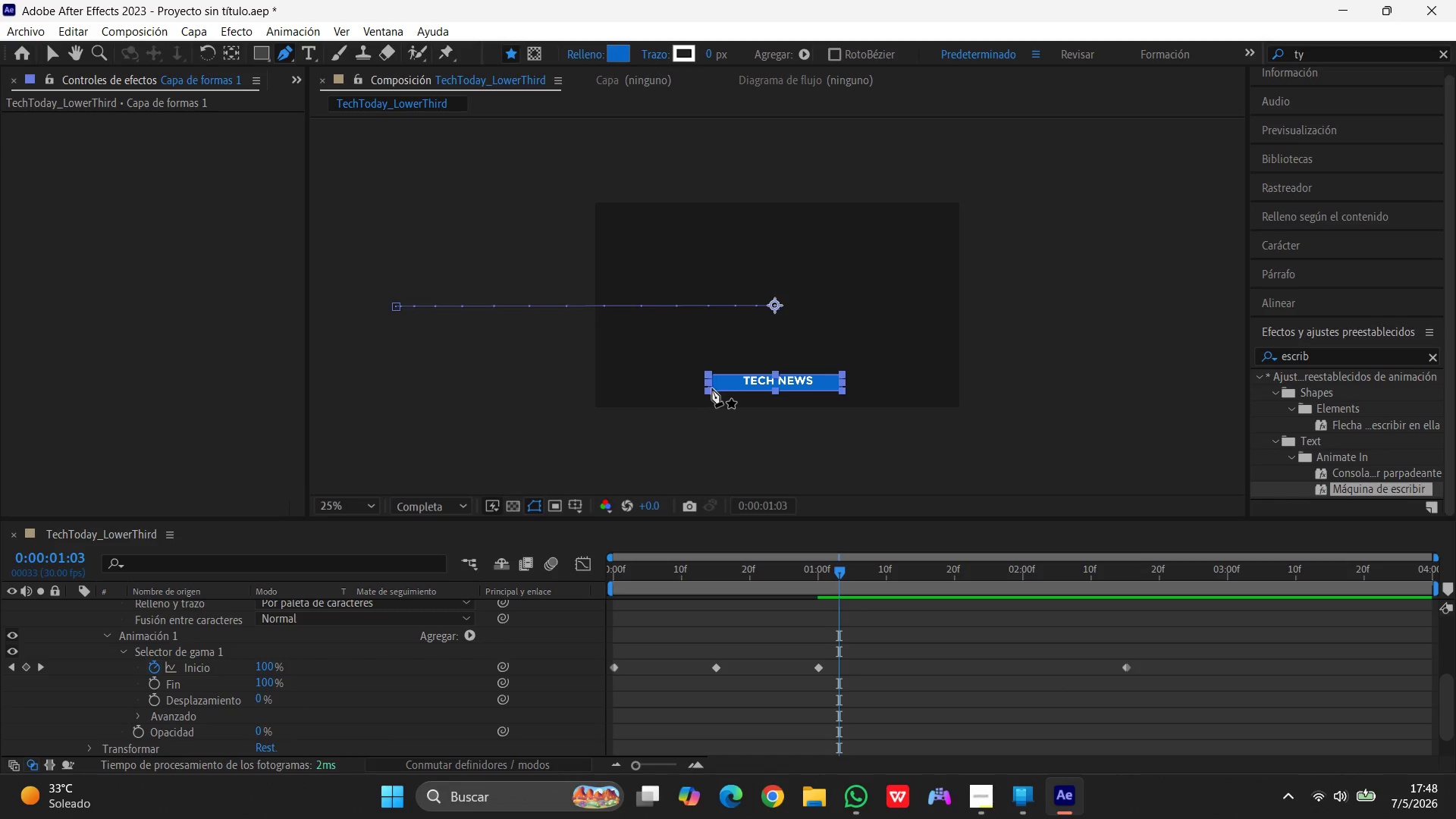 
wait(5.23)
 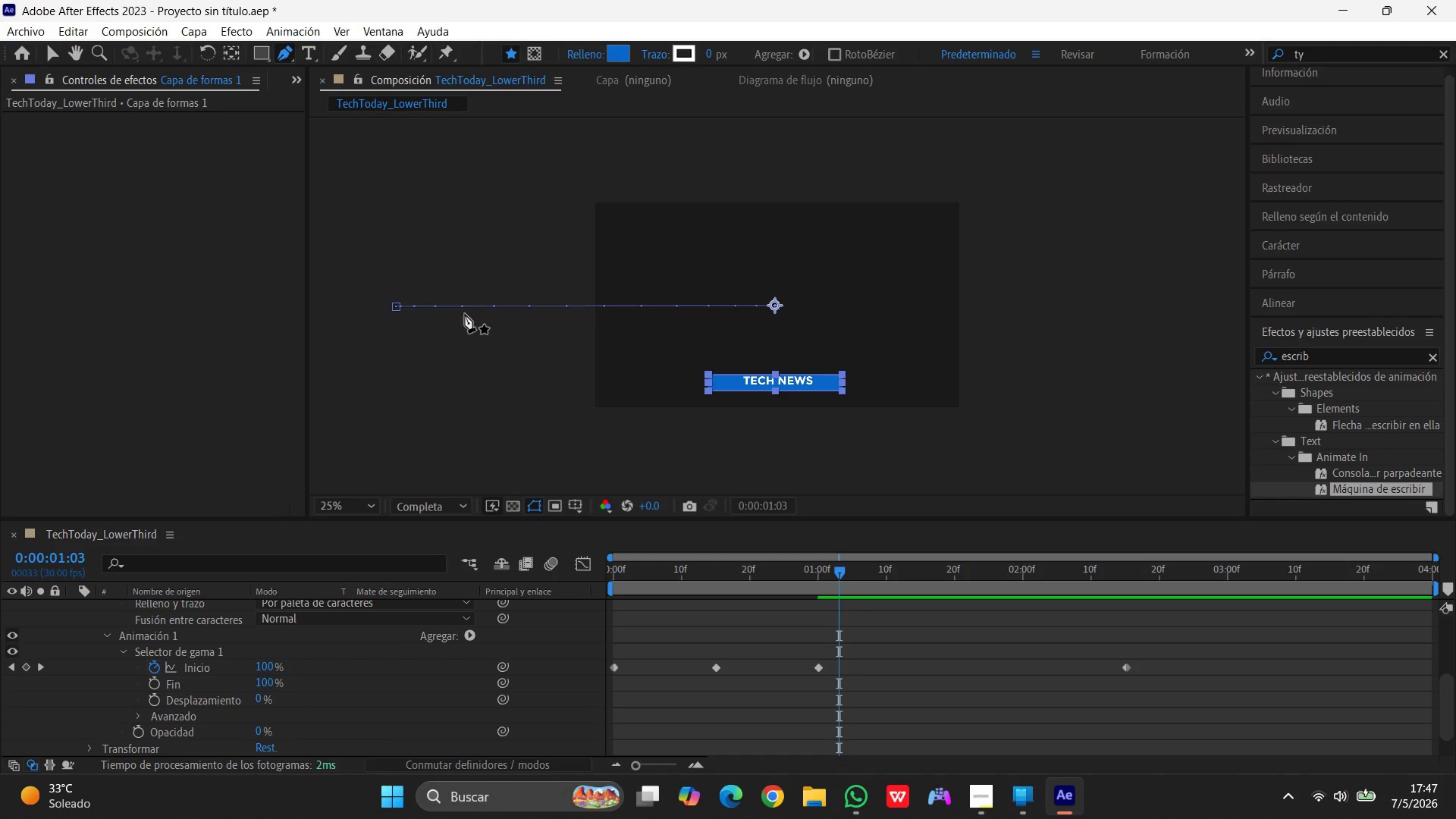 
left_click([726, 387])
 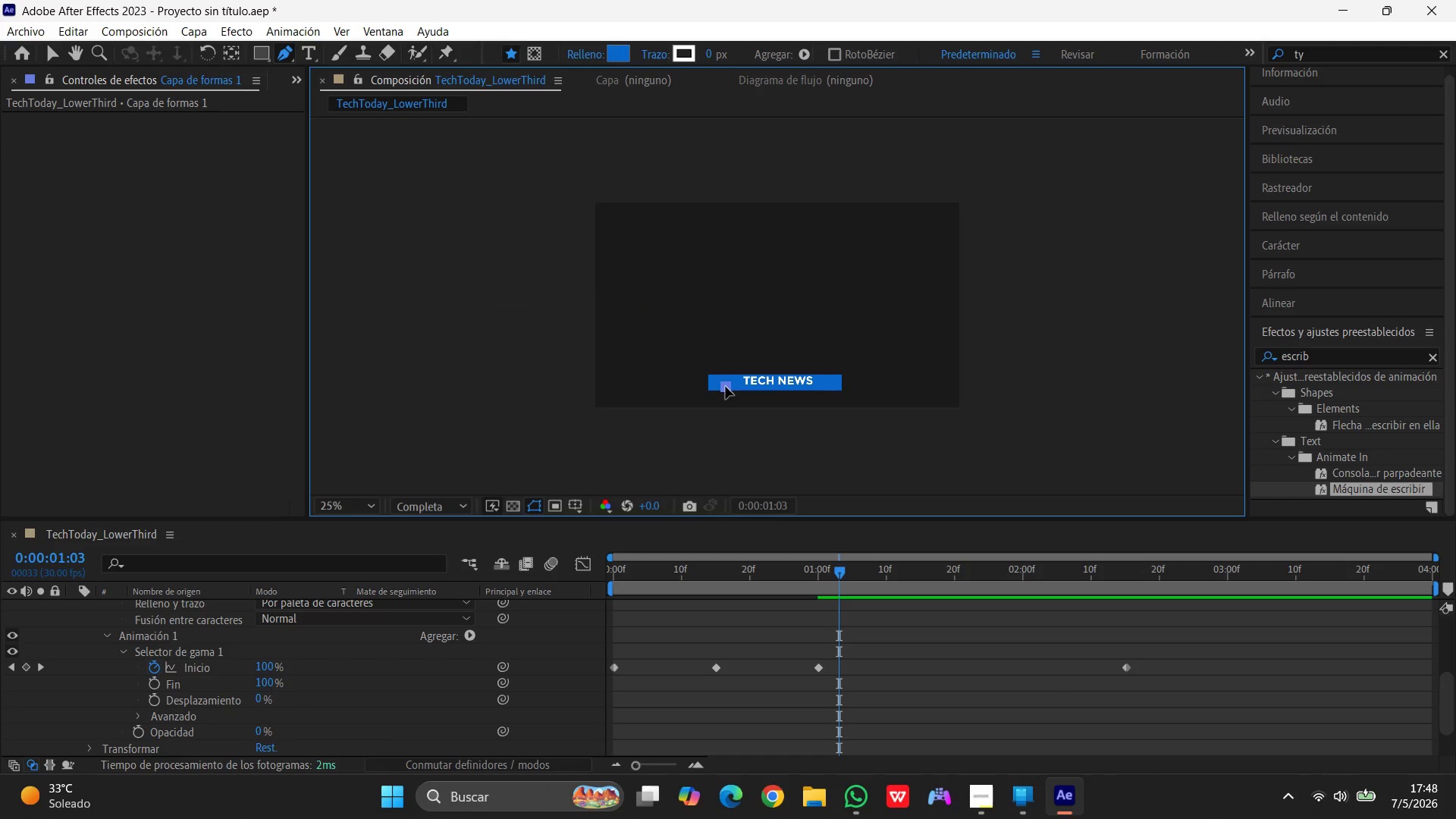 
hold_key(key=ShiftLeft, duration=1.5)
left_click([829, 388])
 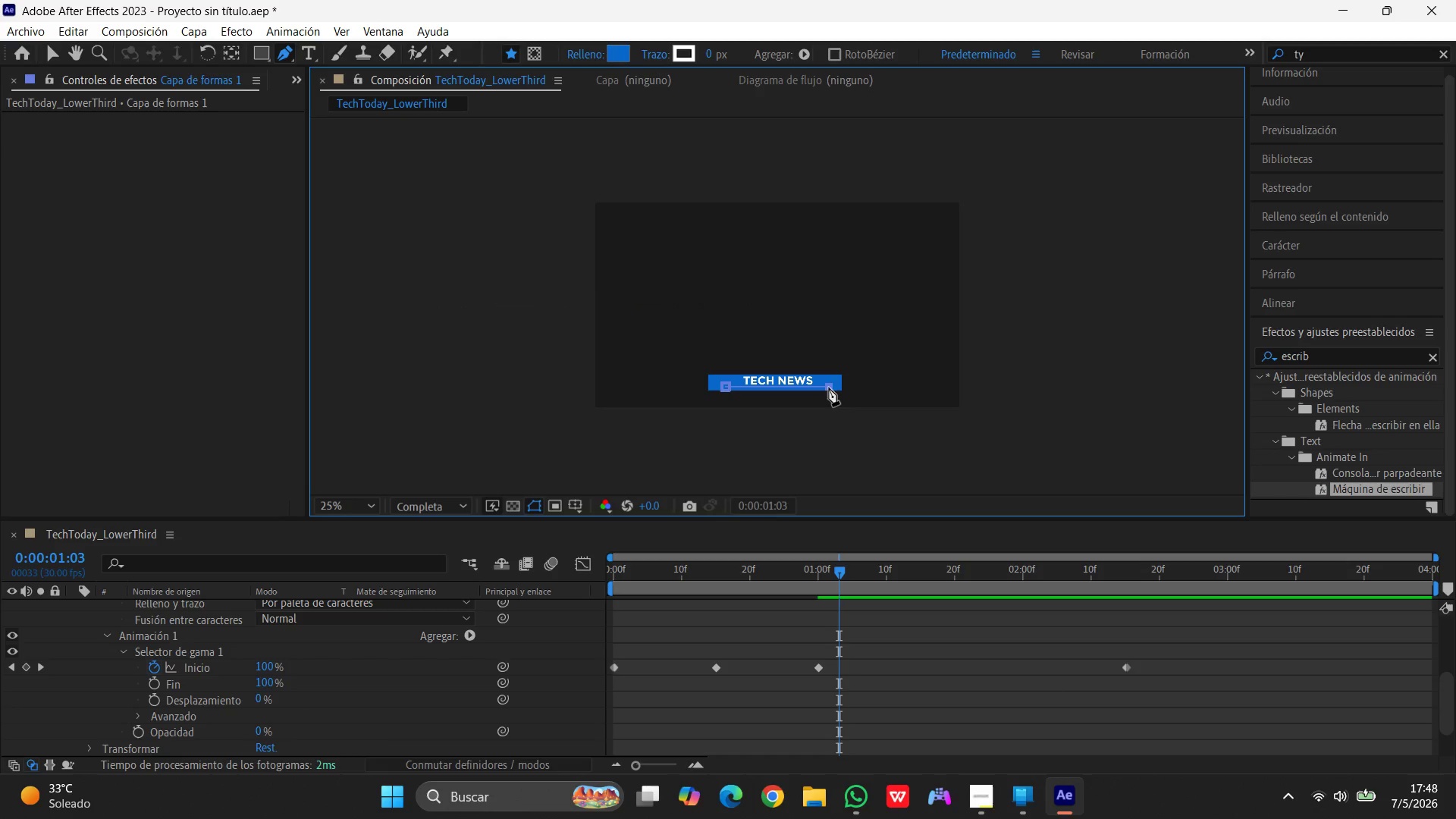 
key(Shift+ShiftLeft)
 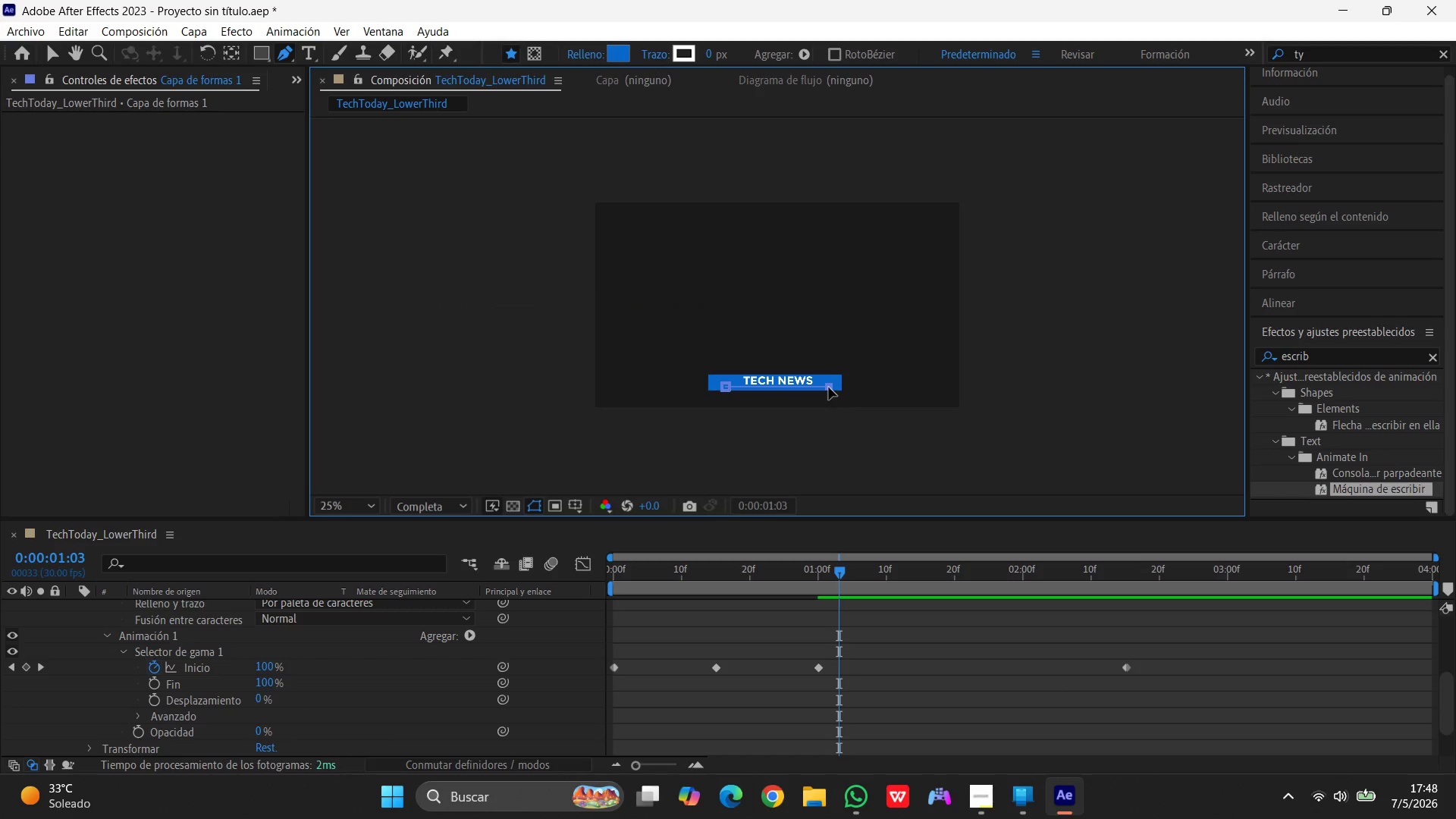 
key(Shift+ShiftLeft)
 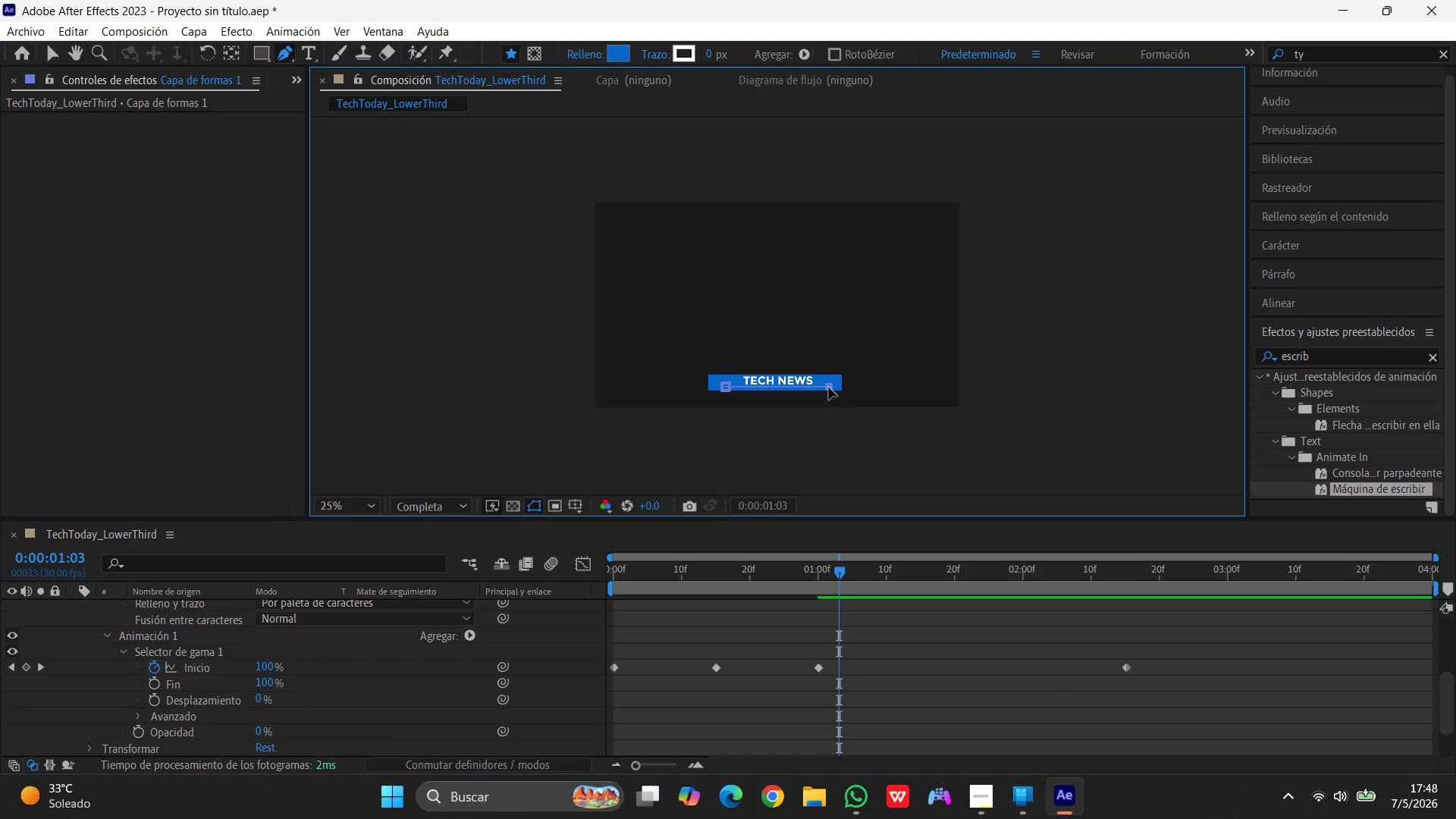 
key(Shift+ShiftLeft)
 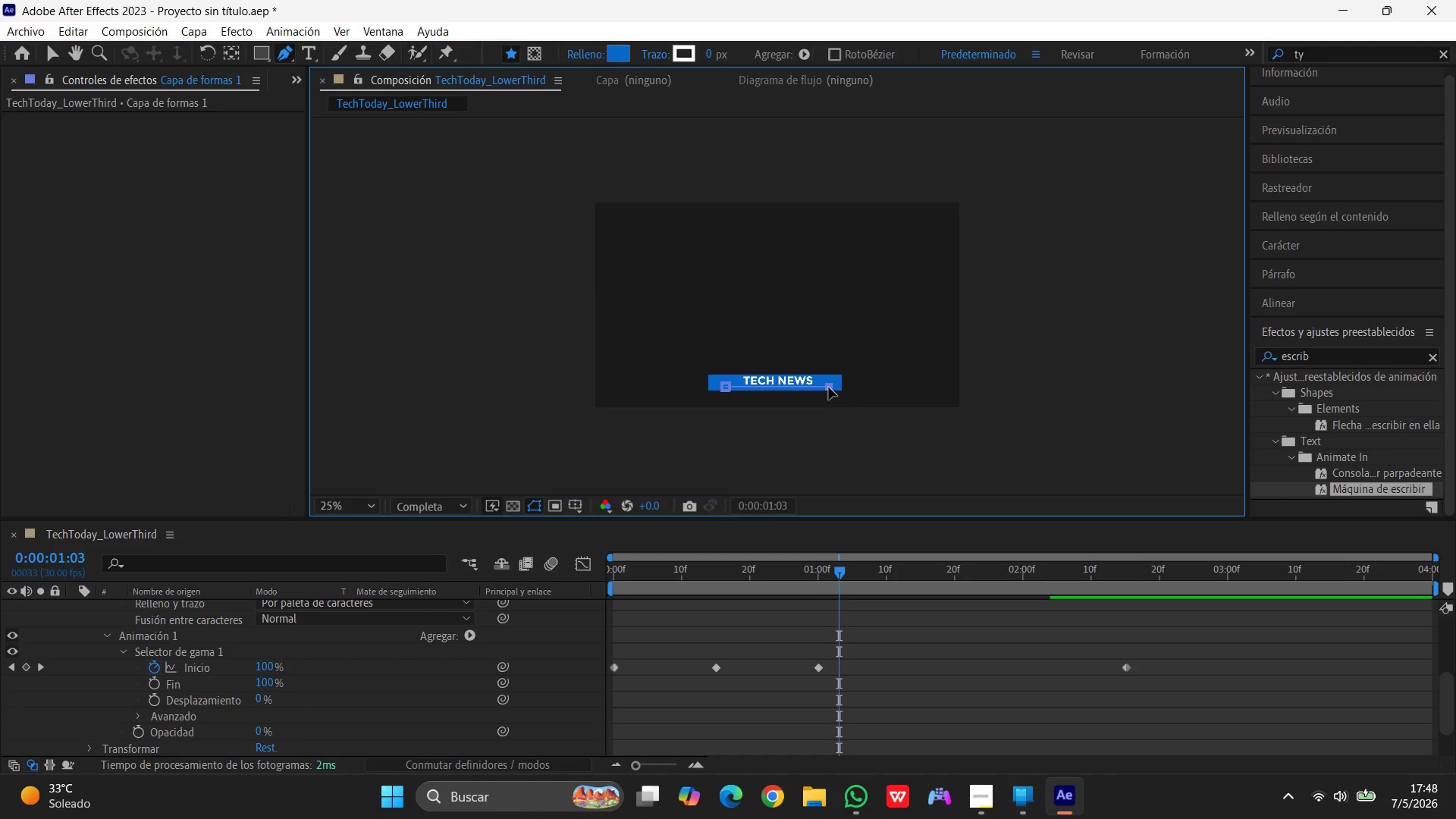 
key(Shift+ShiftLeft)
 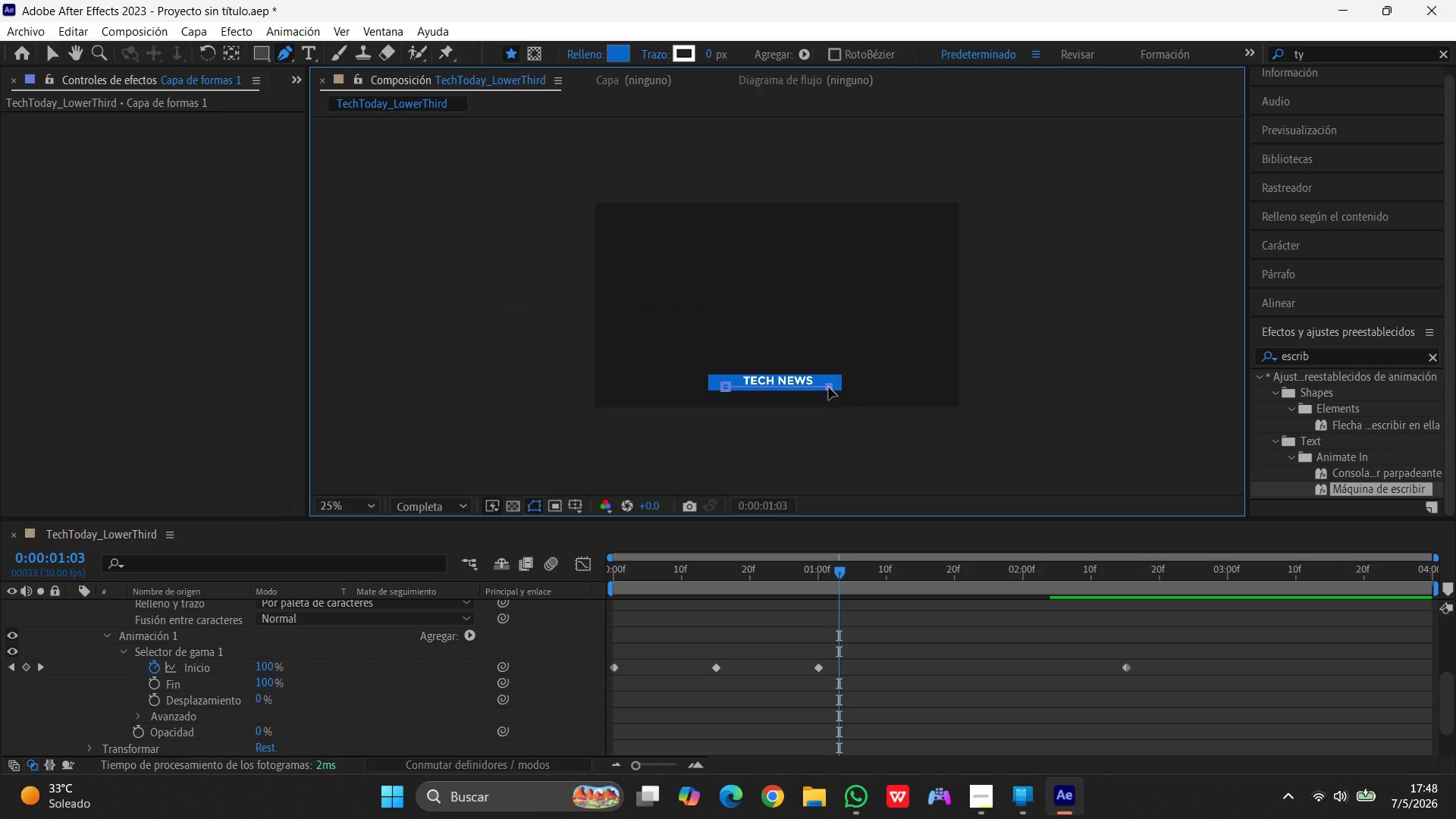 
key(Shift+ShiftLeft)
 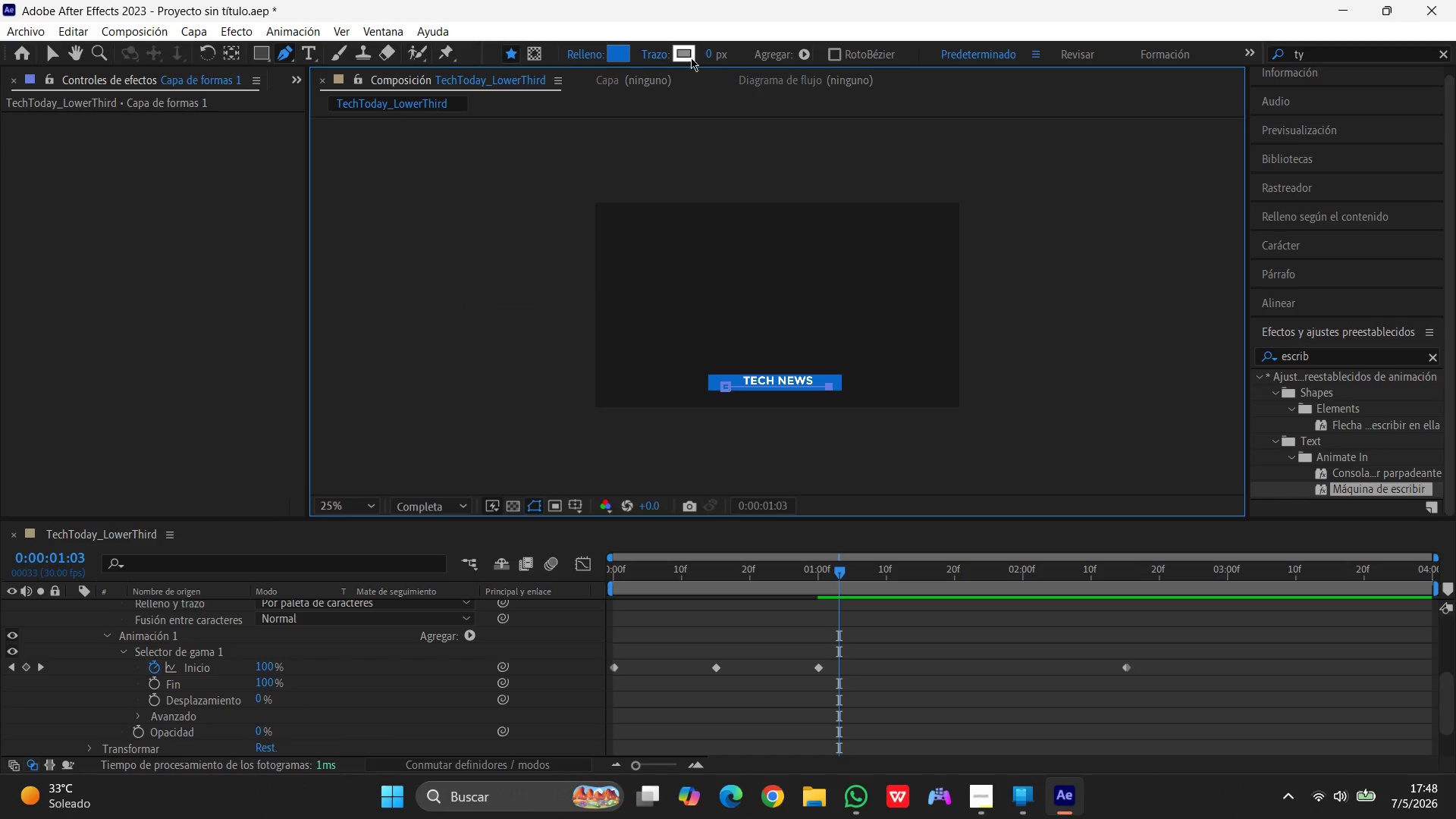 
left_click([690, 57])
 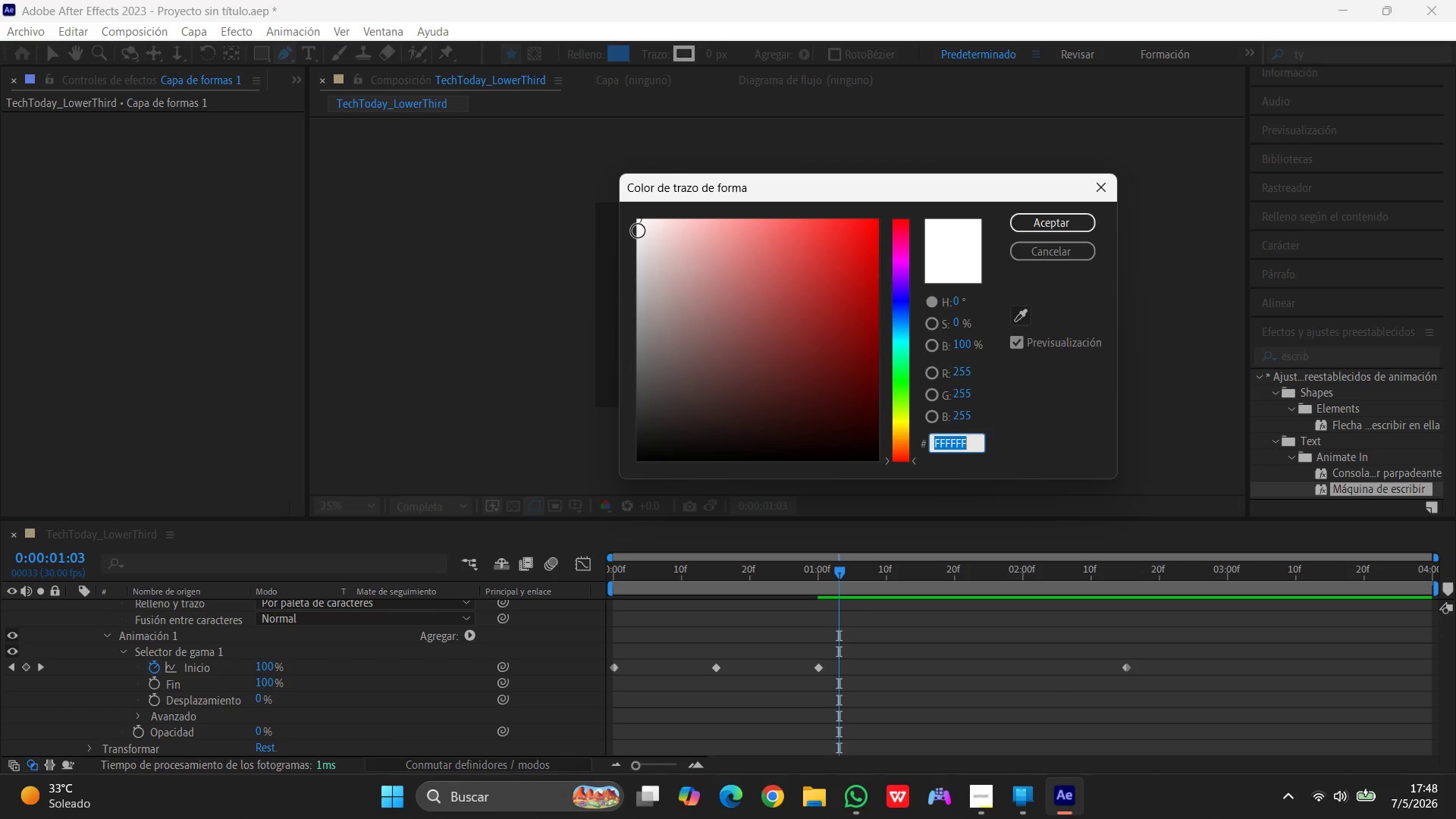 
left_click([639, 231])
 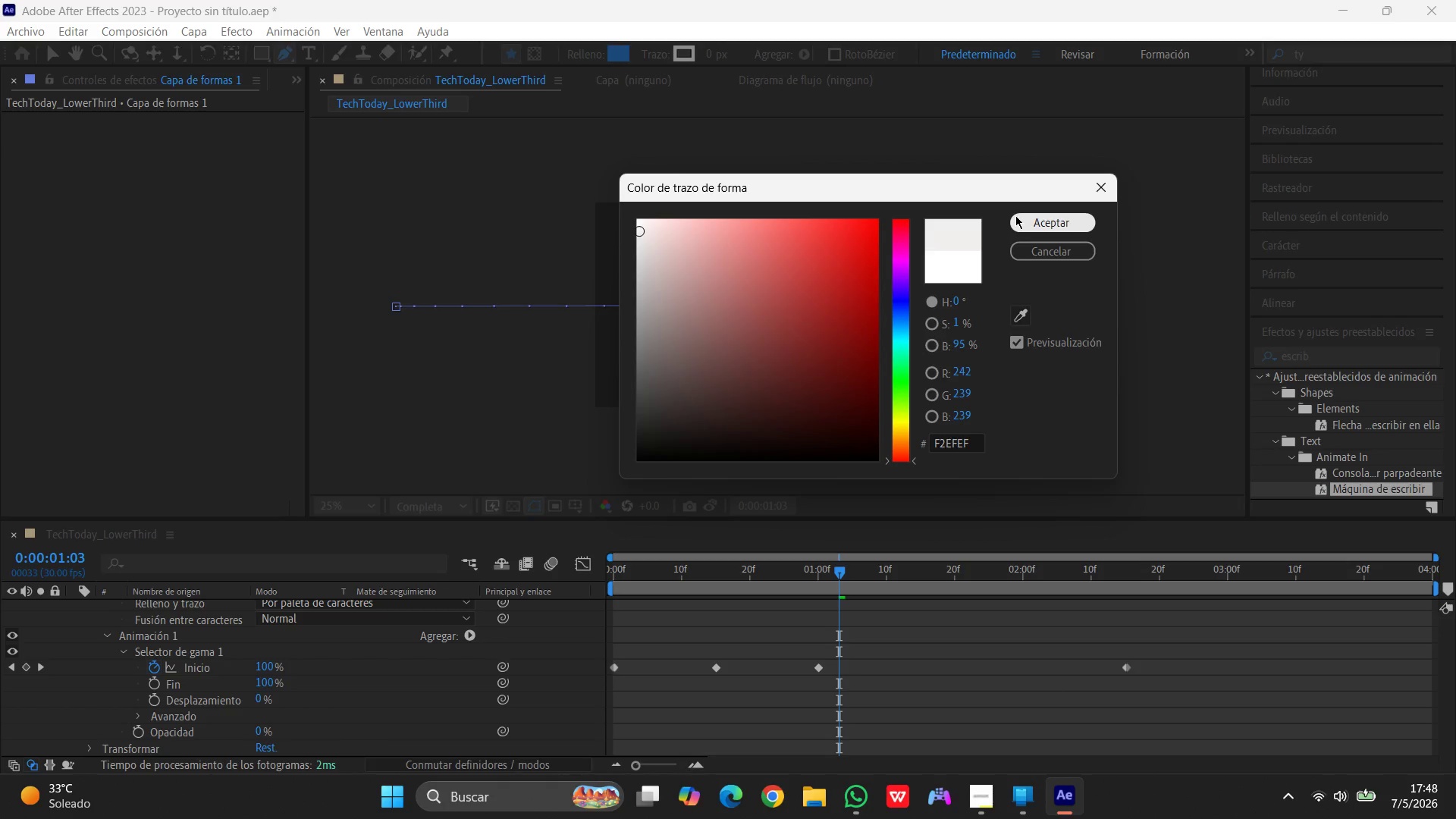 
left_click([1016, 216])
 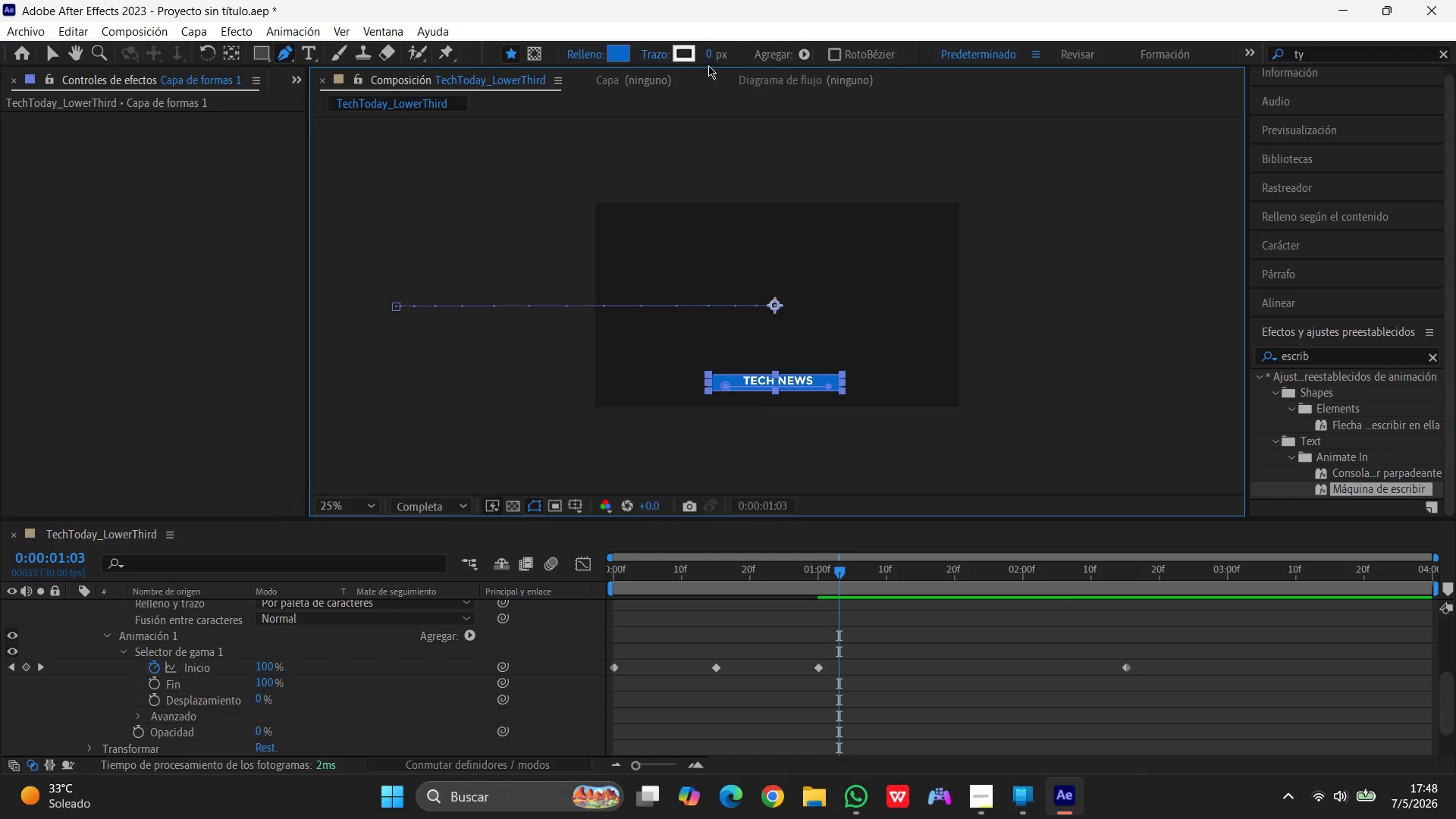 
left_click([705, 57])
 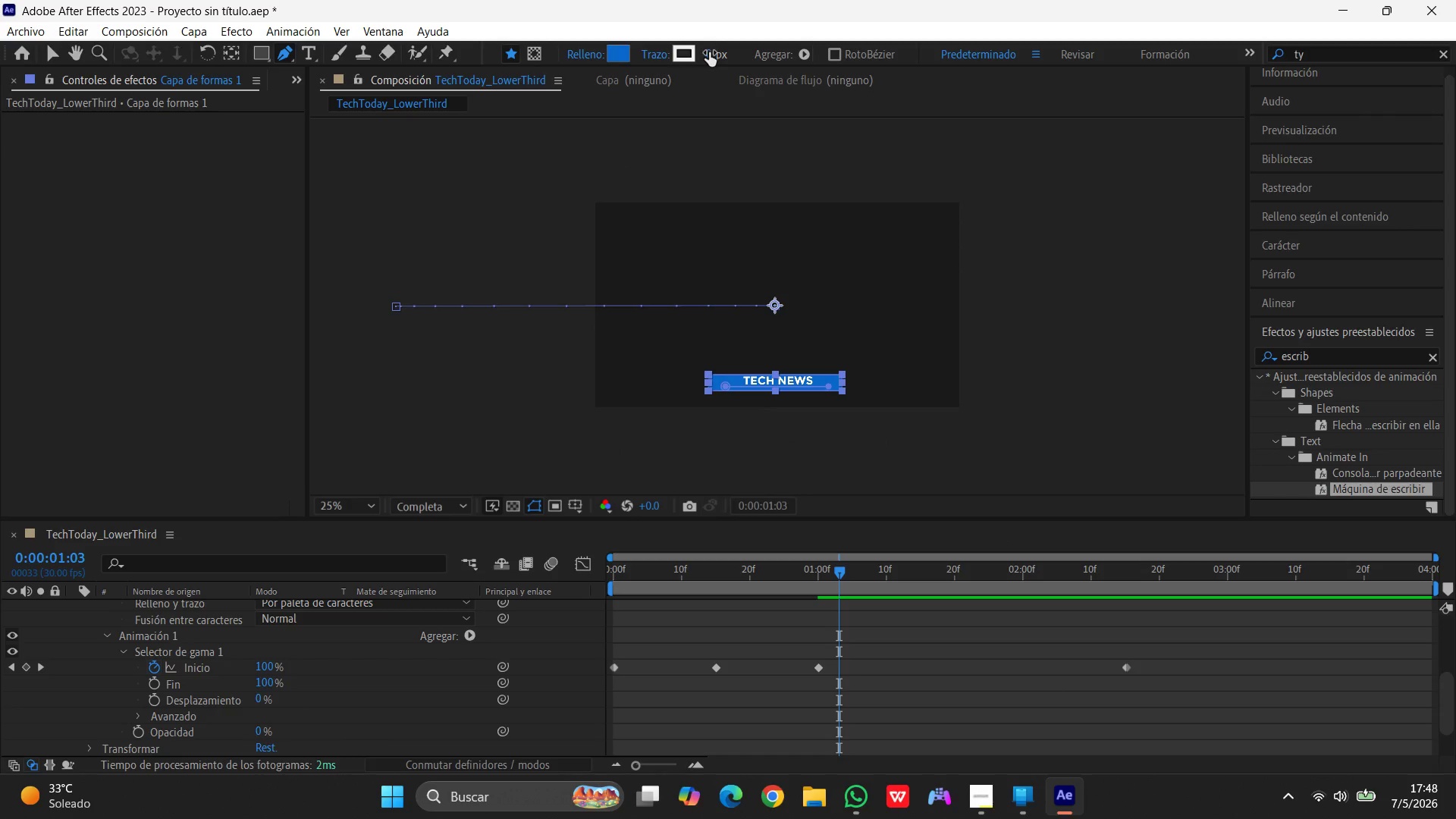 
left_click([709, 52])
 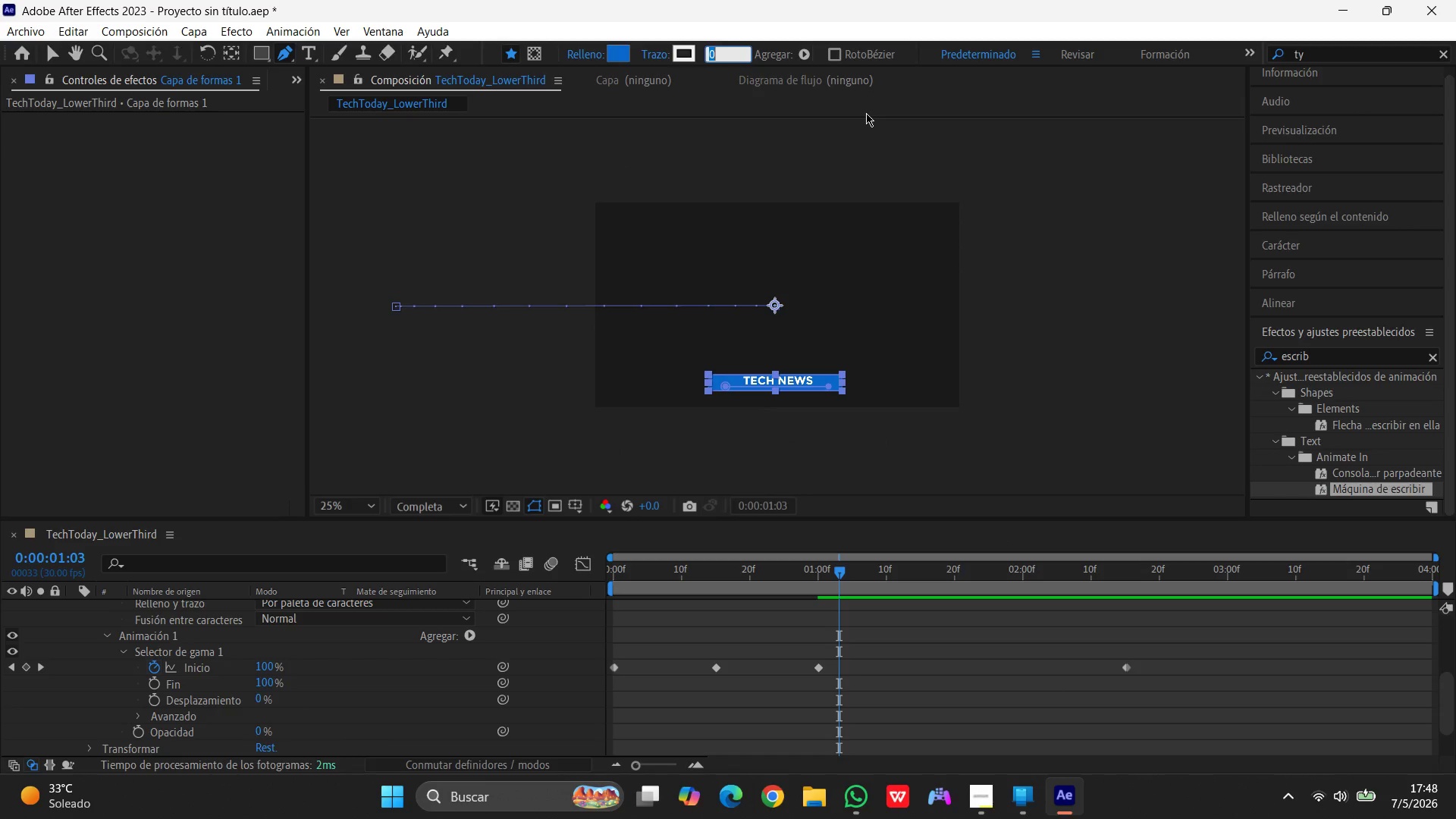 
key(Numpad5)
 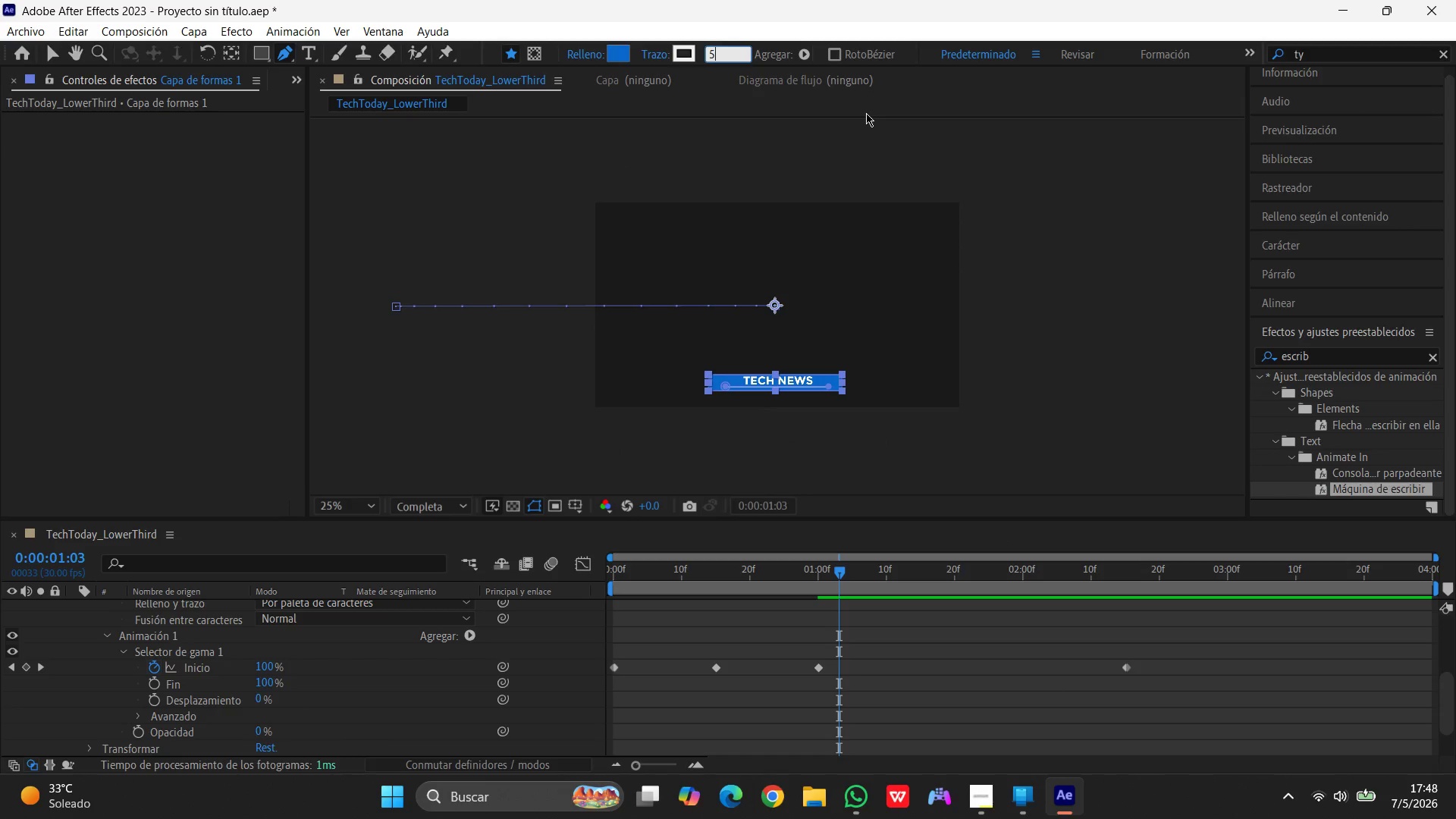 
key(Enter)
 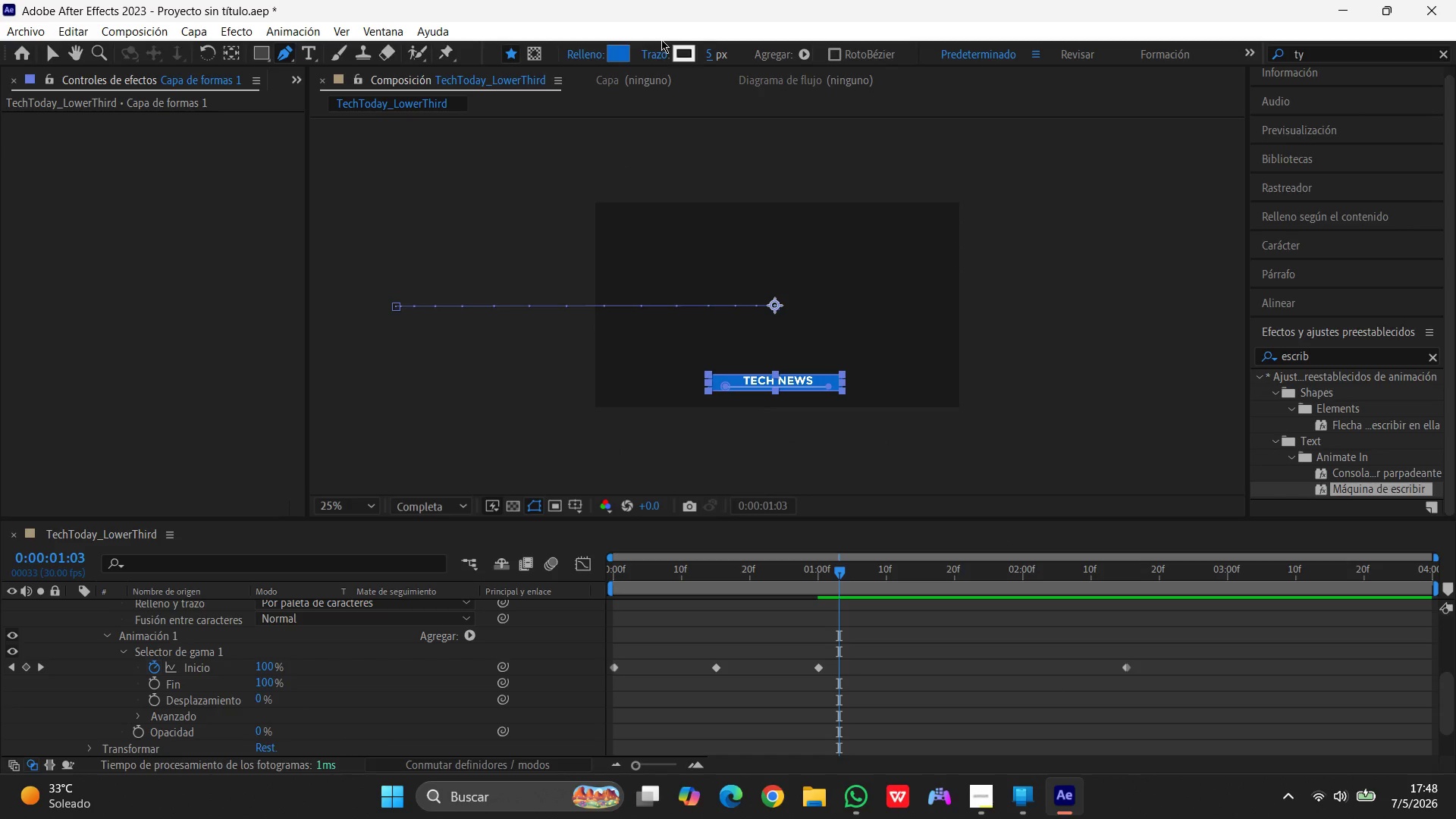 
left_click([709, 55])
 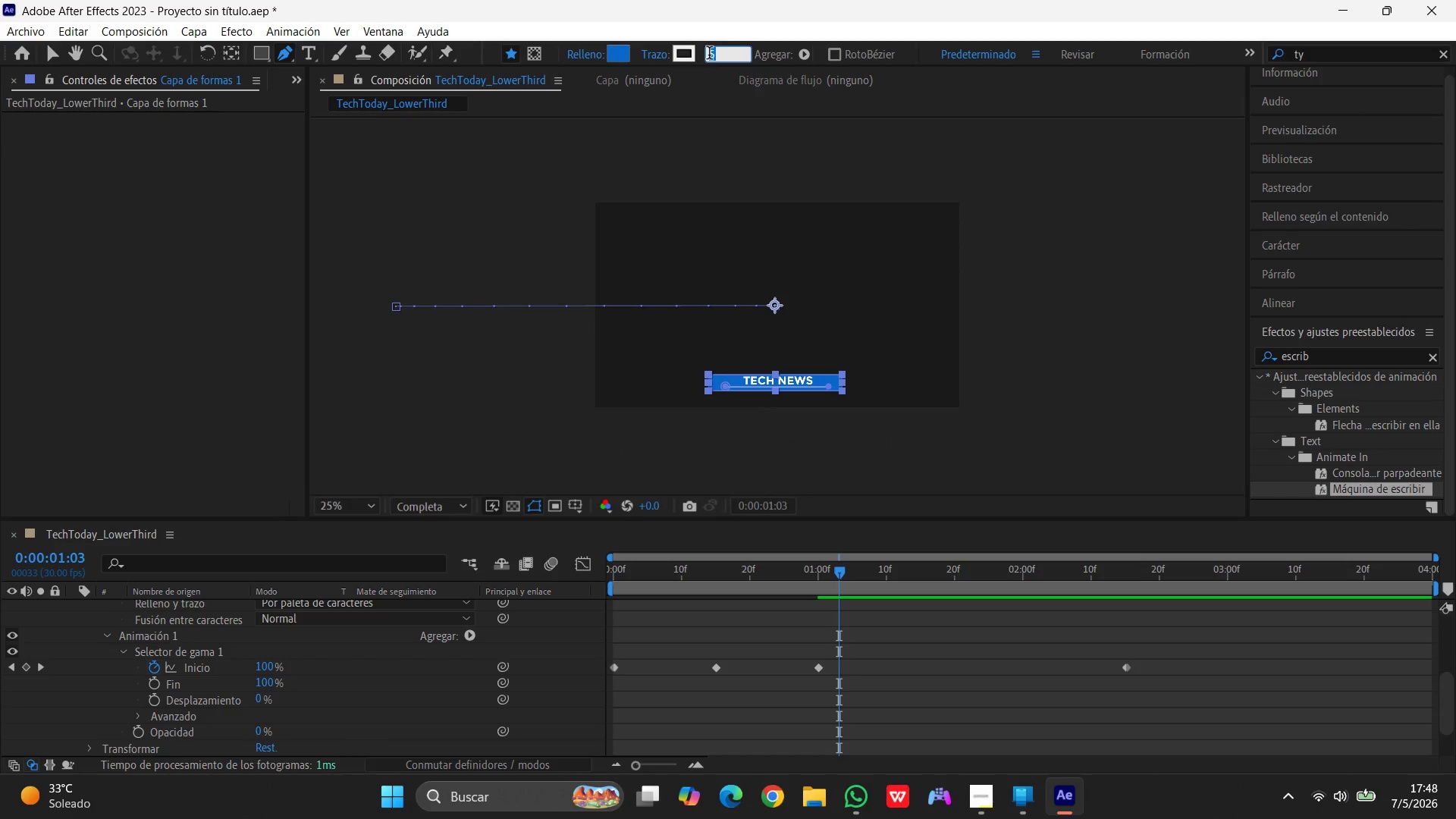 
key(Numpad8)
 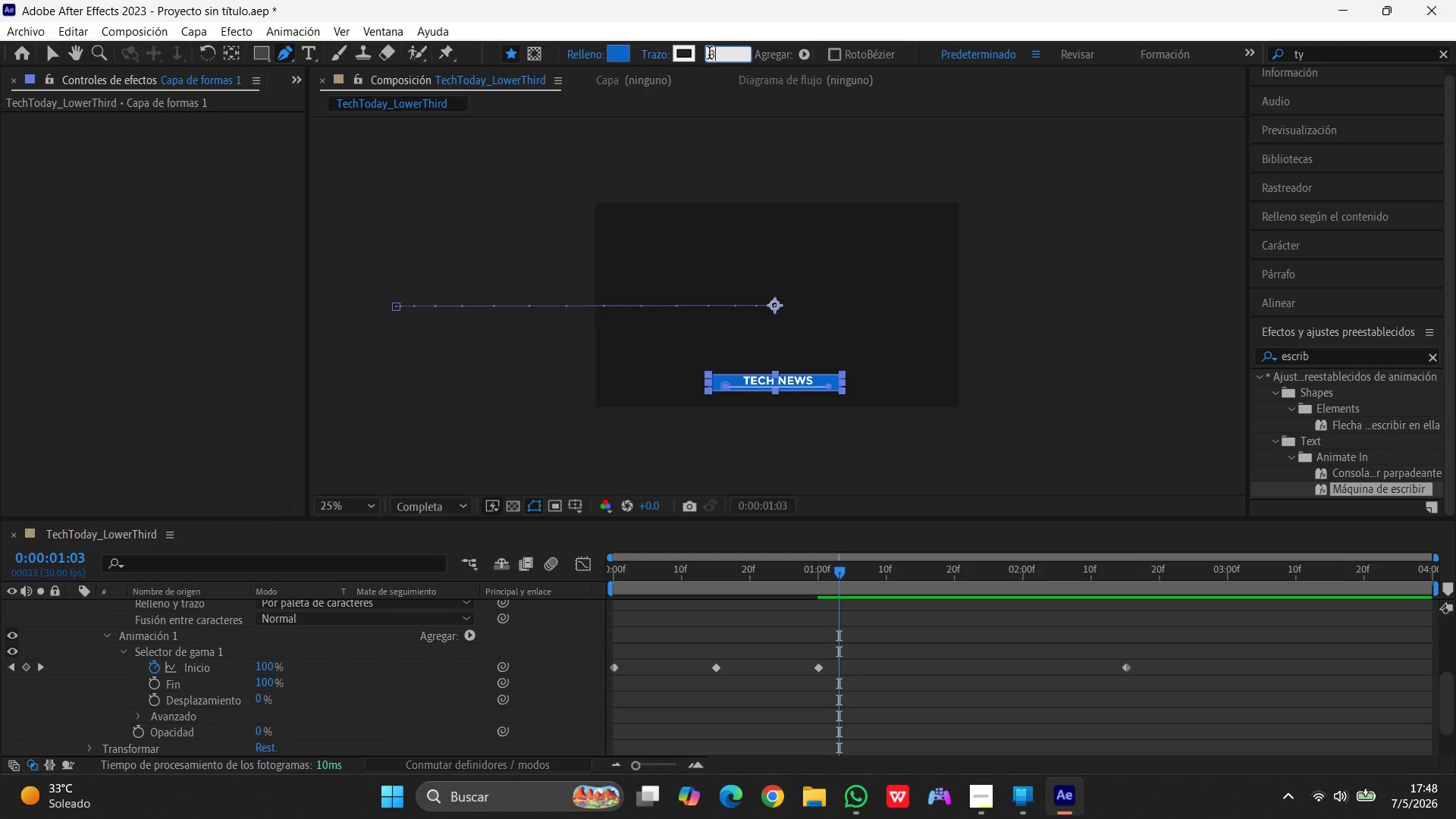 
key(Enter)
 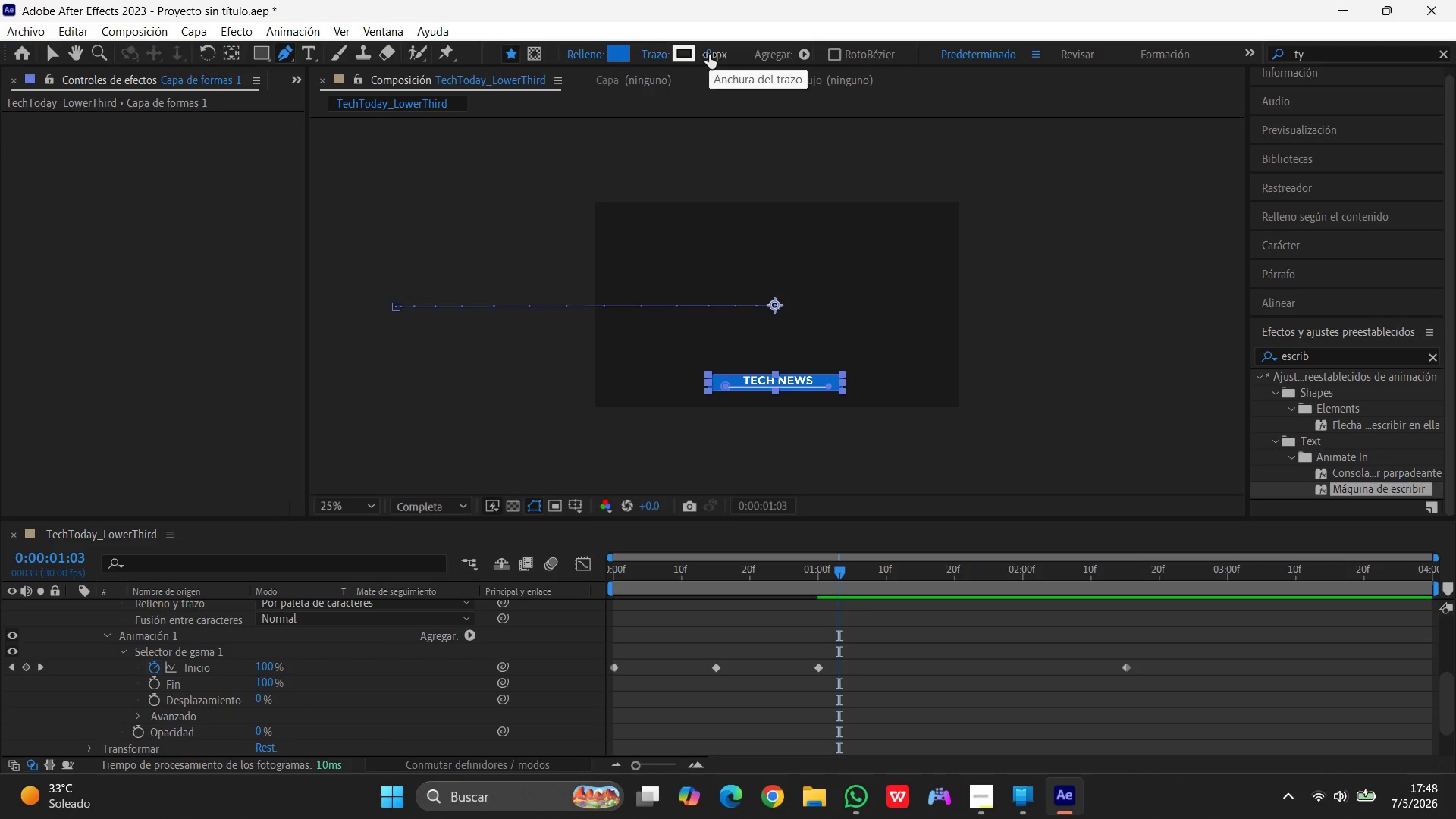 
left_click([705, 55])
 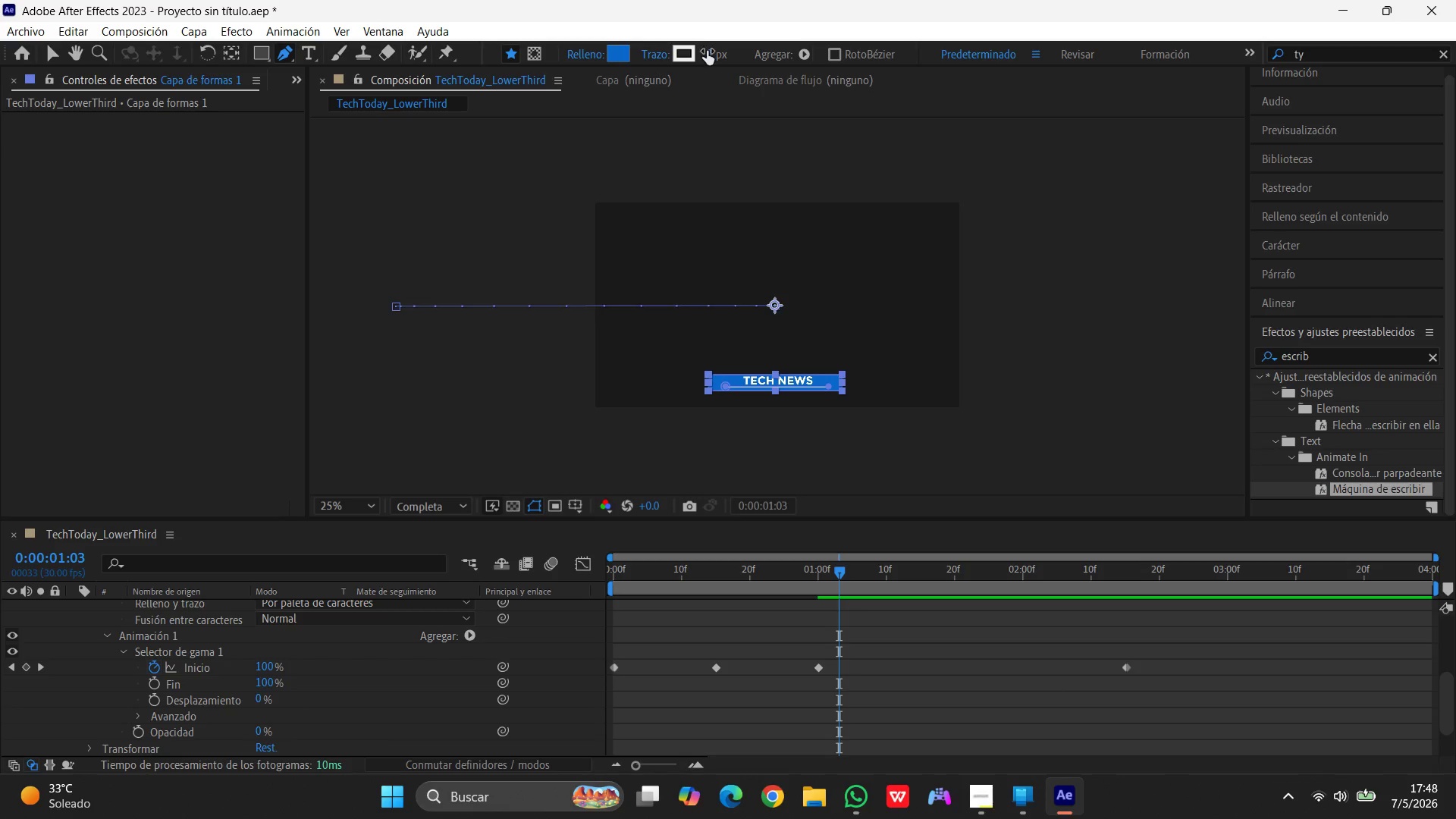 
left_click([708, 52])
 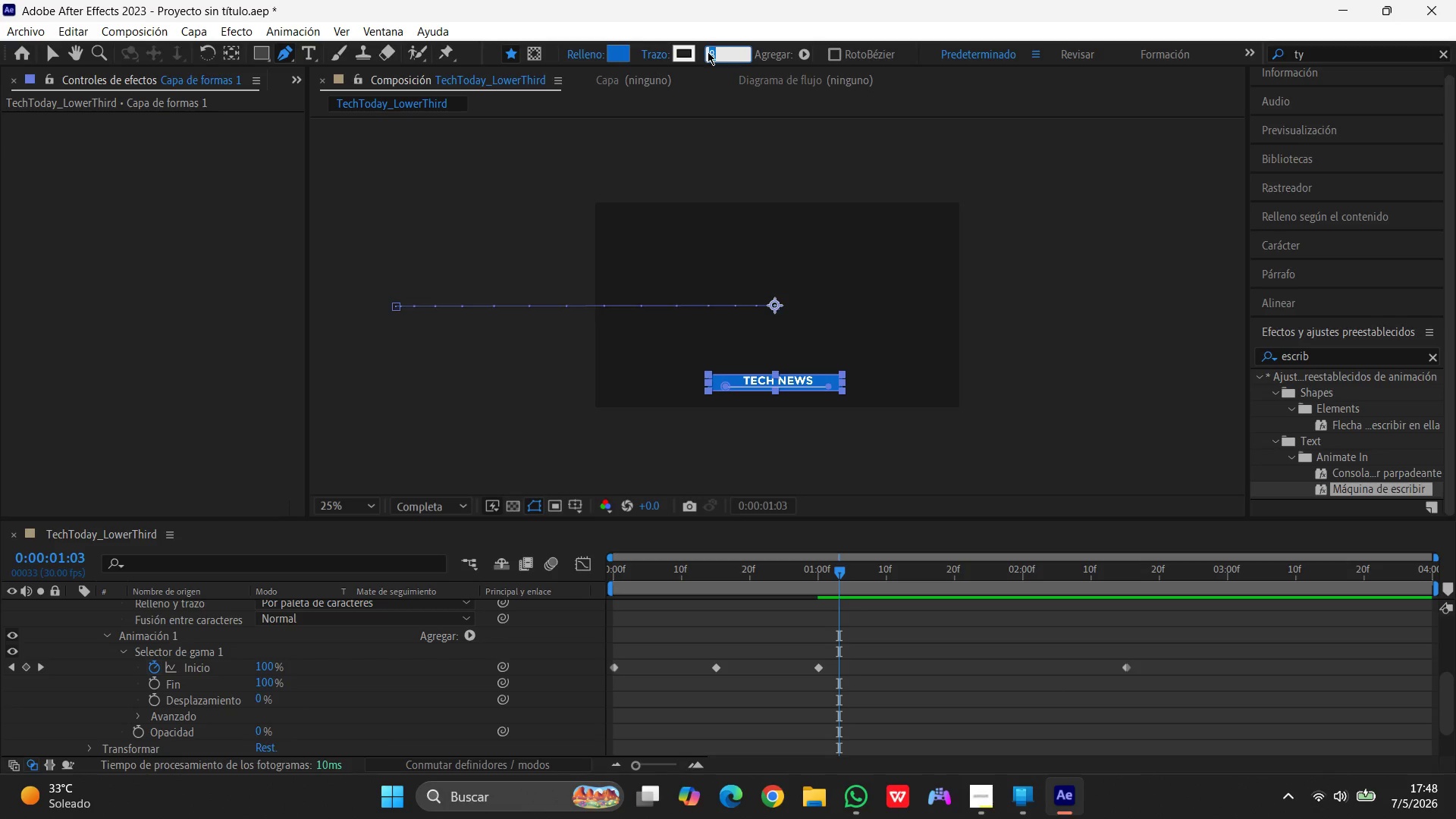 
key(Numpad1)
 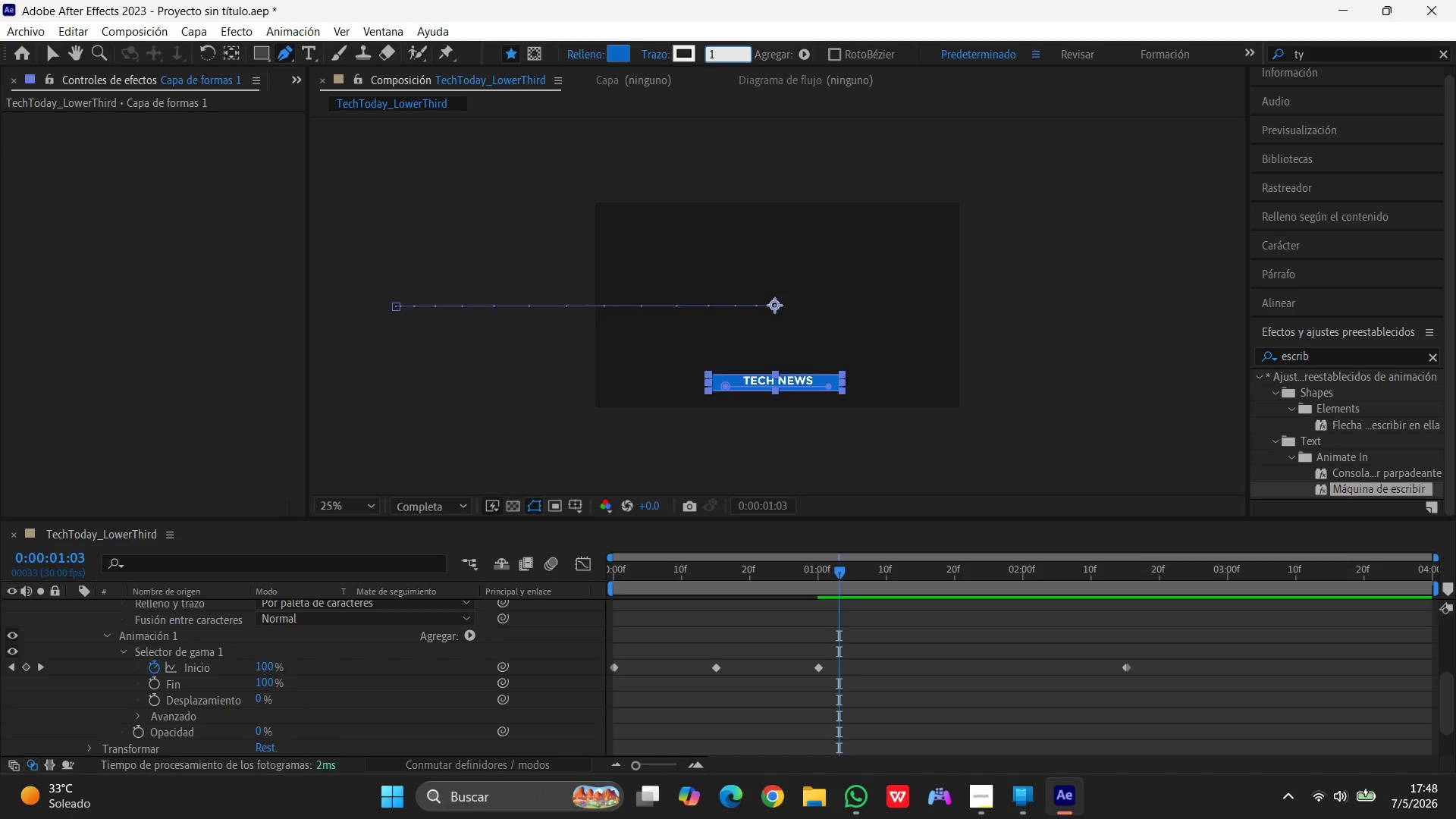 
key(Numpad2)
 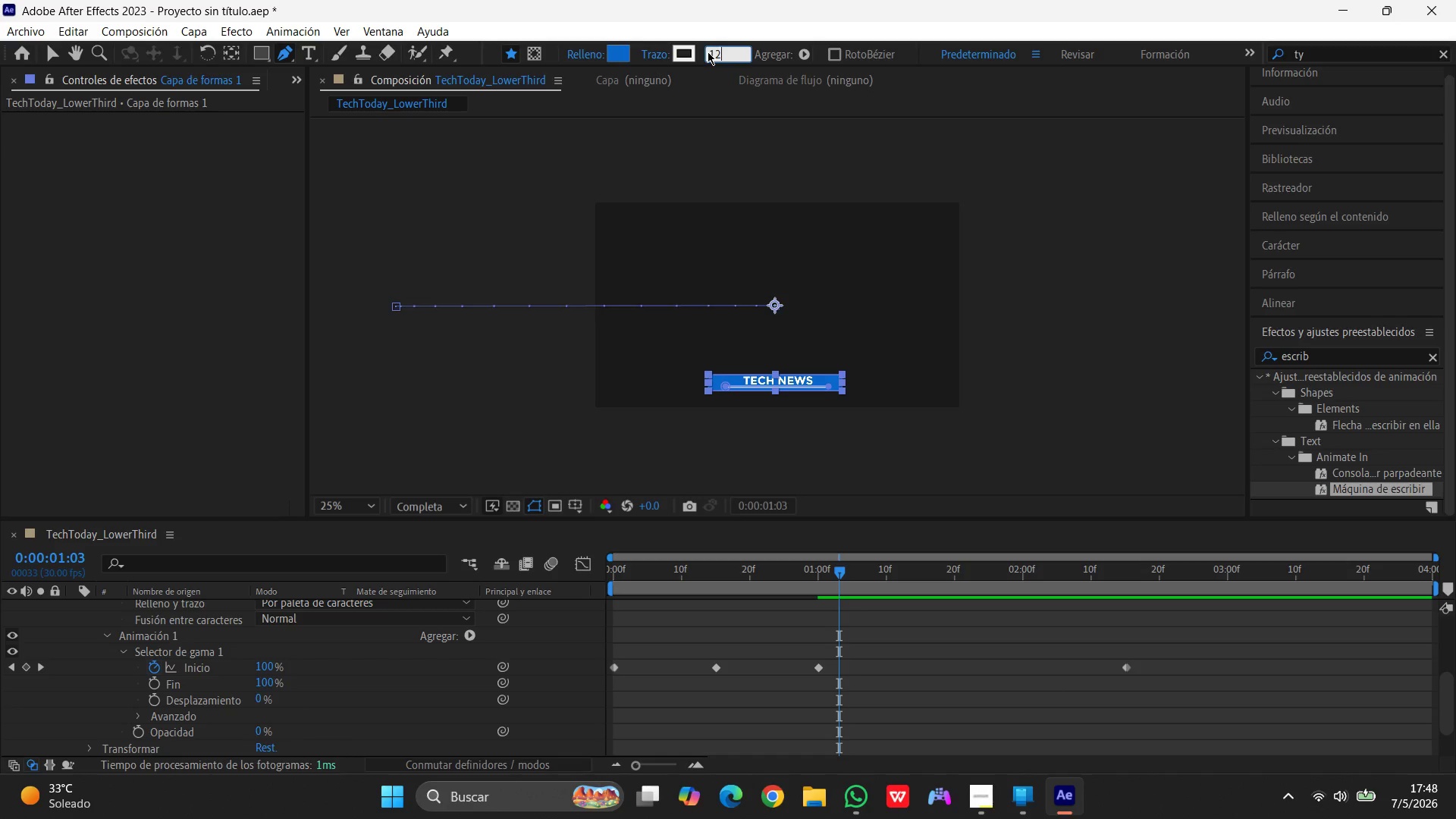 
key(Enter)
 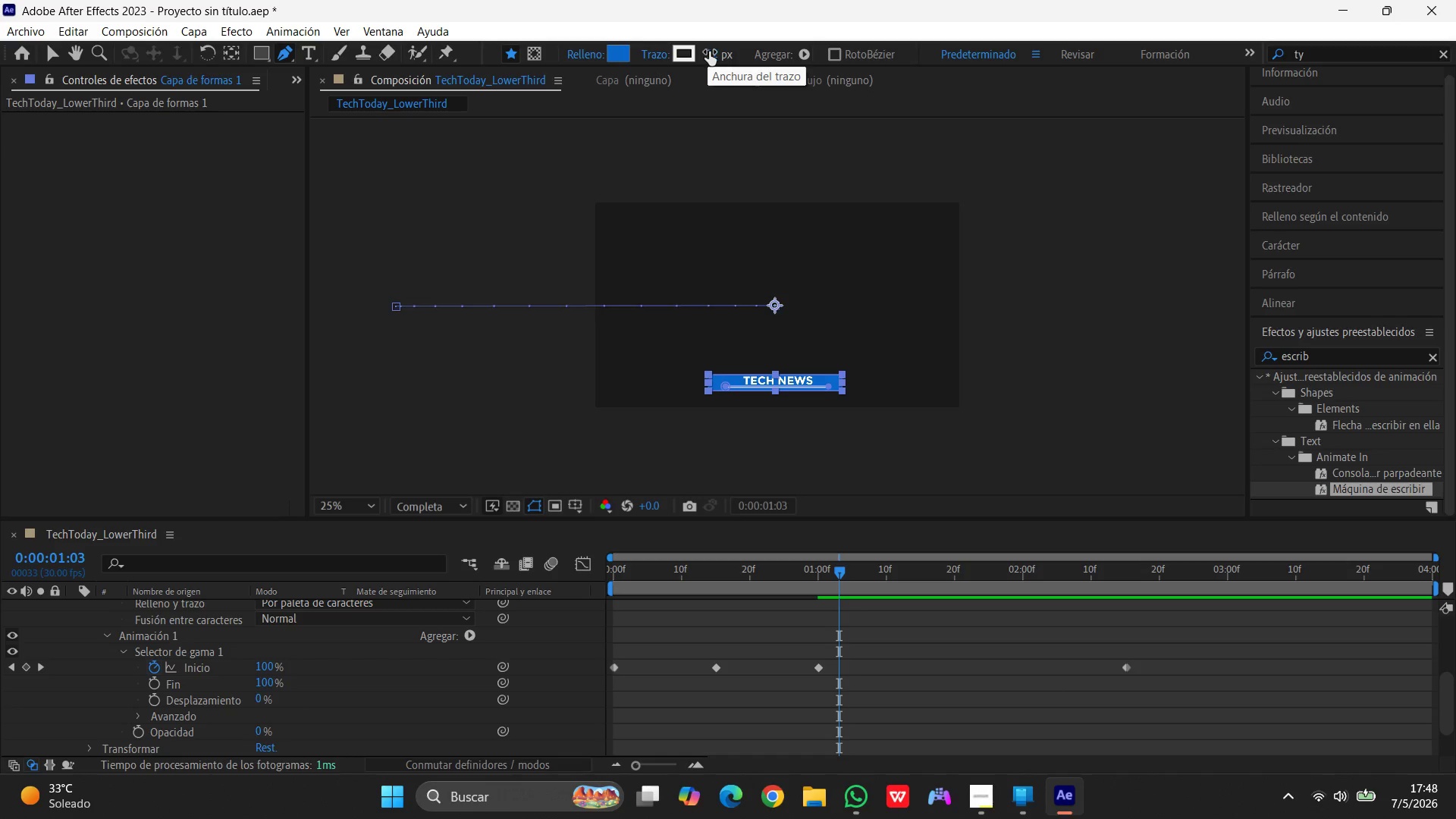 
left_click([709, 52])
 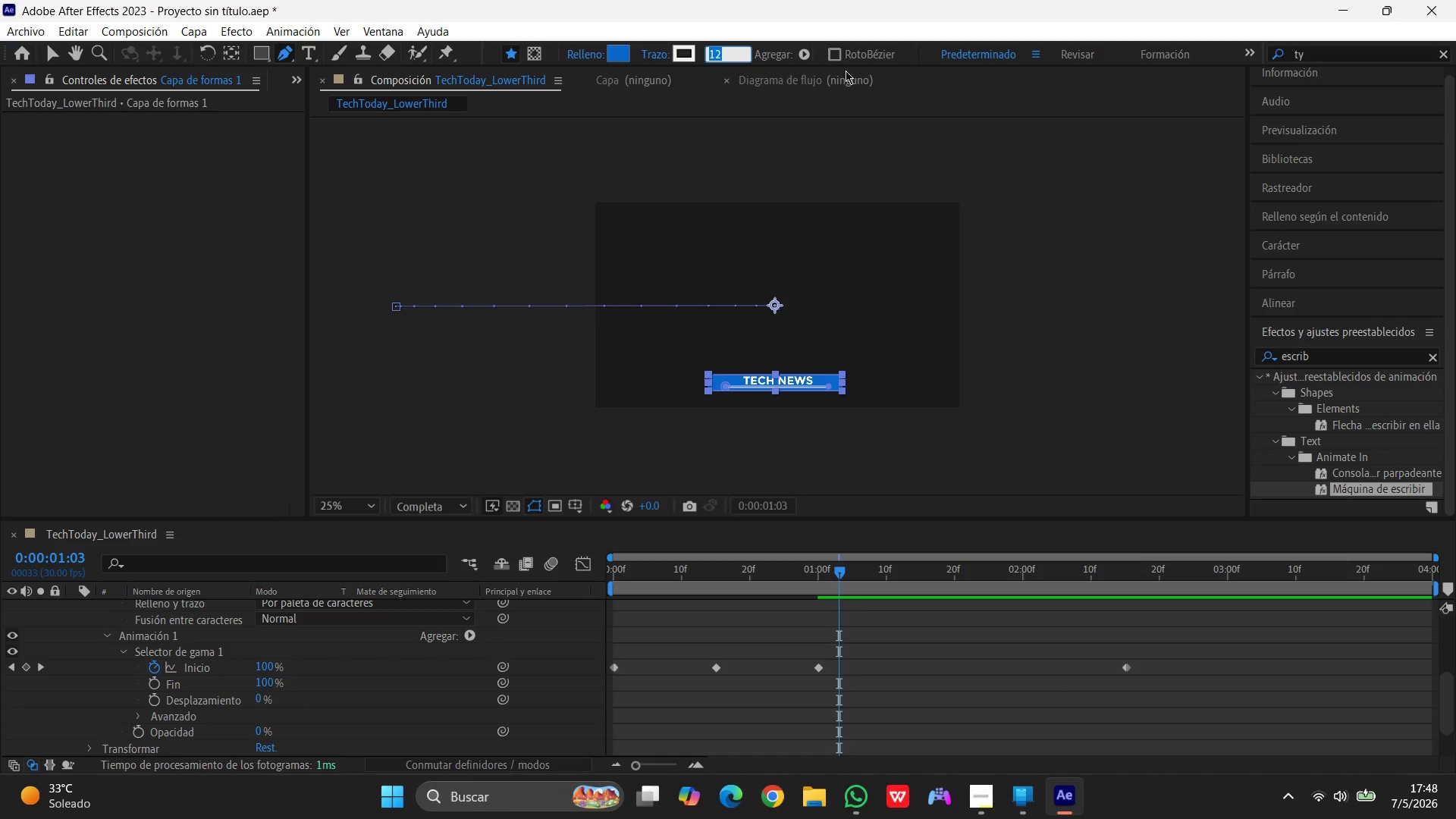 
key(Numpad1)
 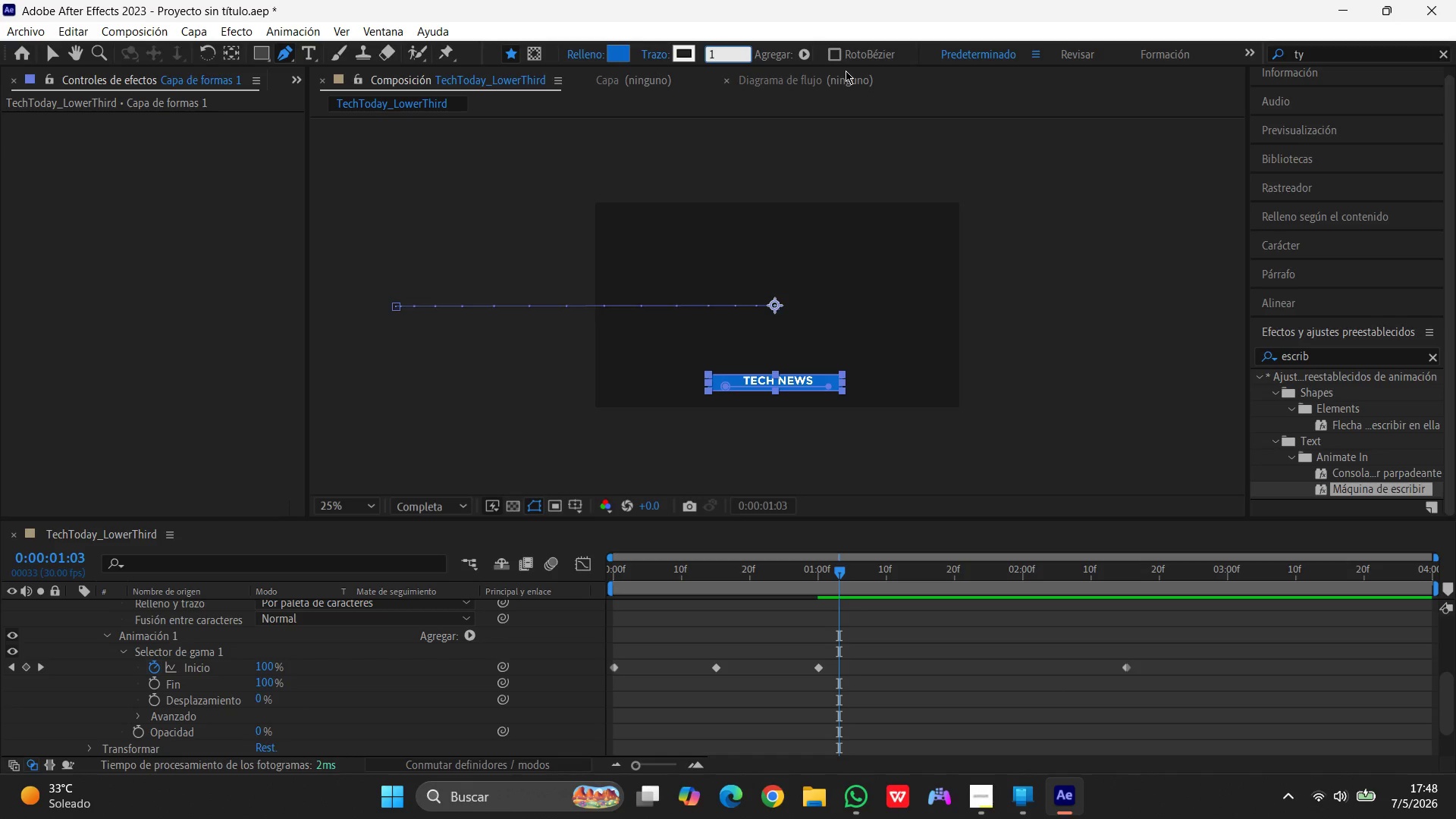 
key(Numpad5)
 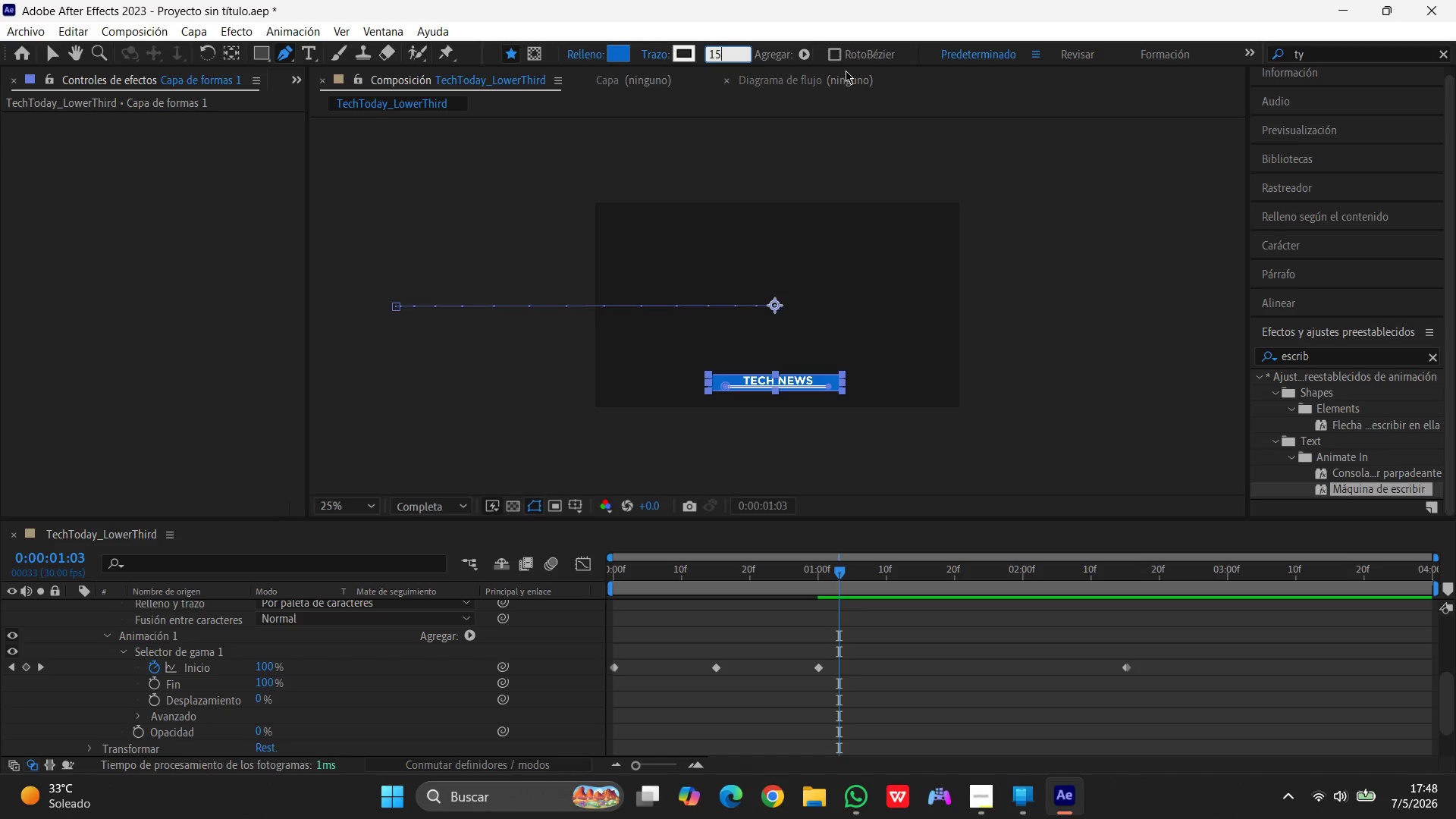 
key(Enter)
 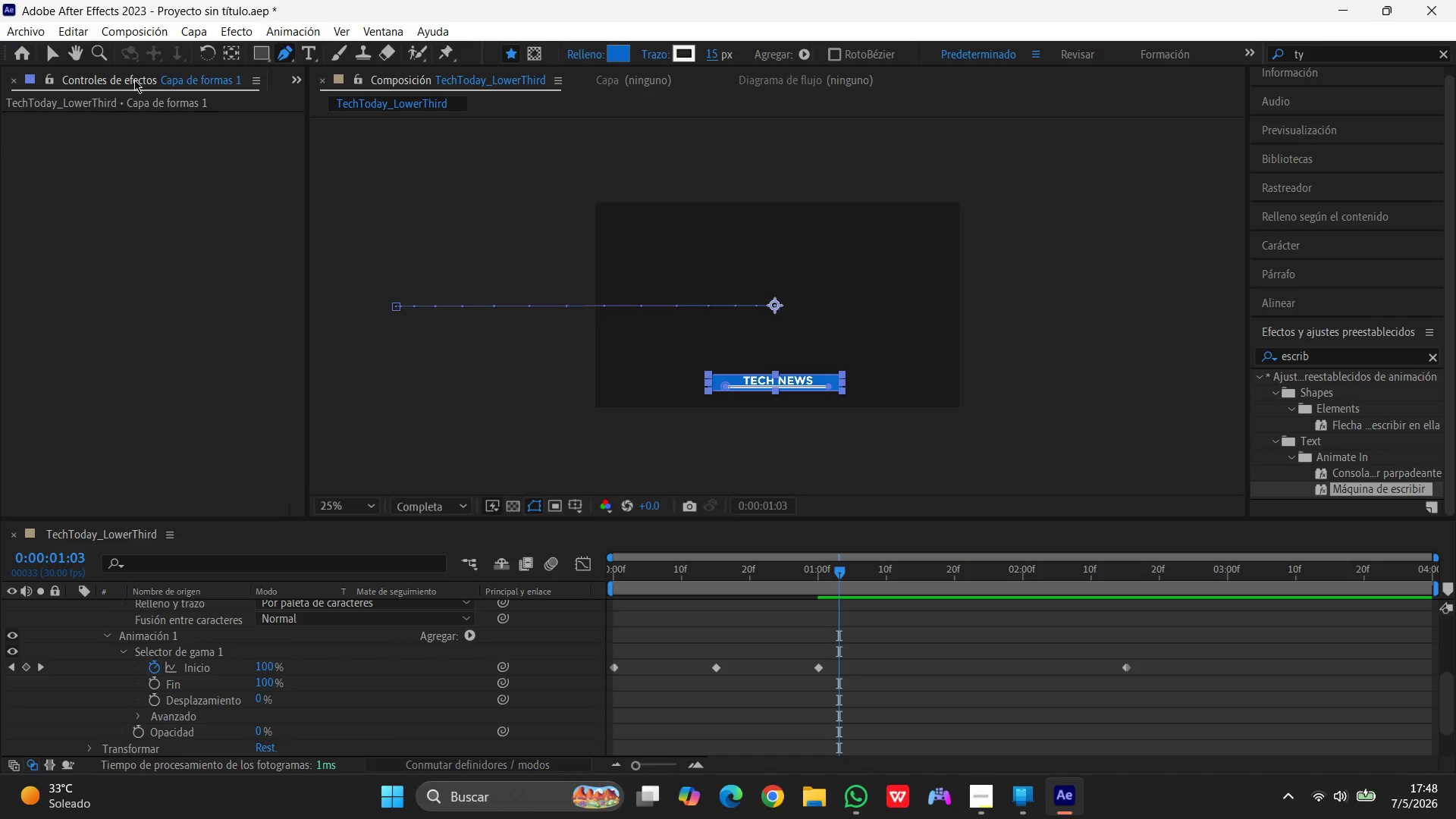 
left_click([51, 51])
 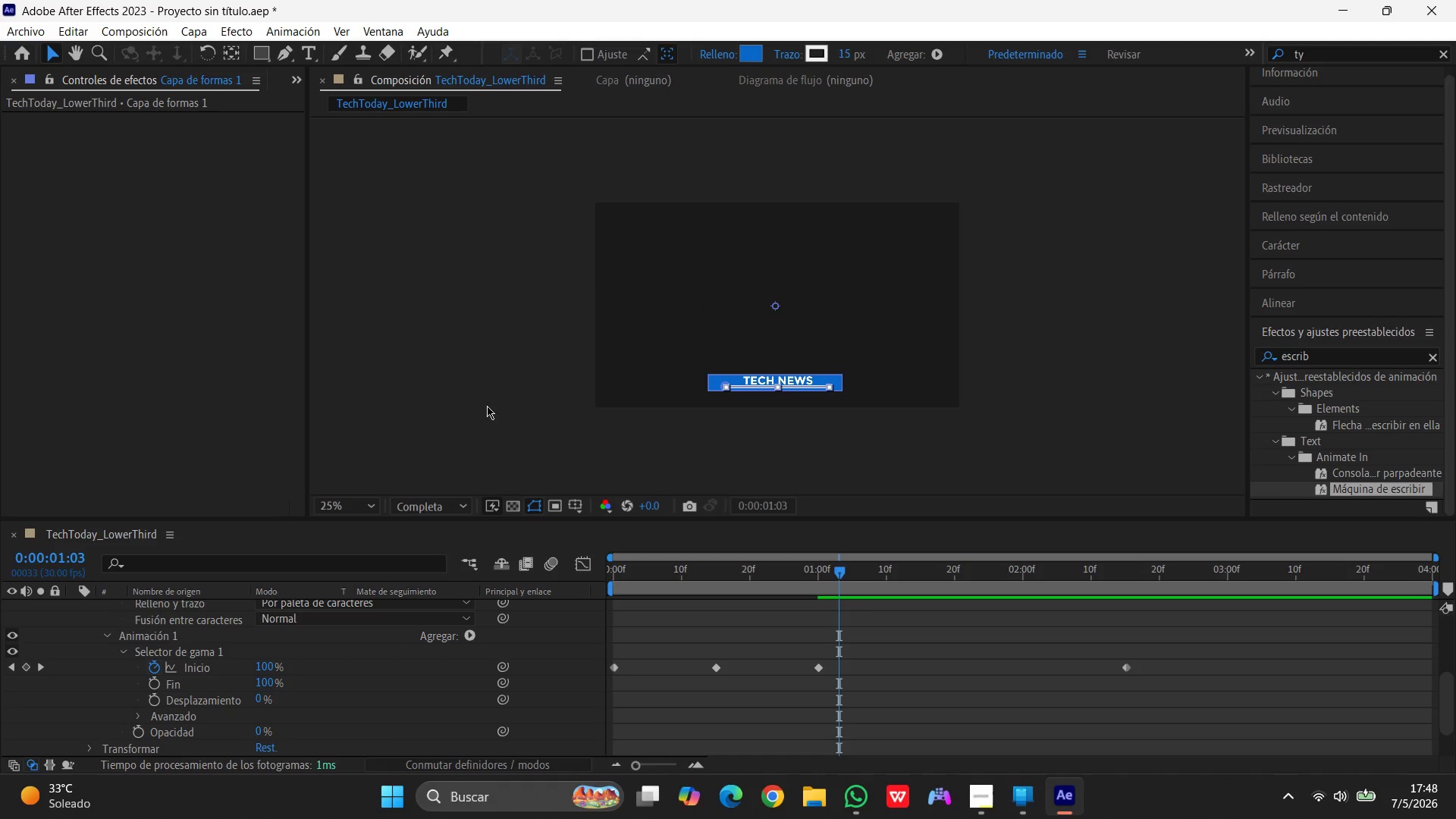 
left_click([478, 394])
 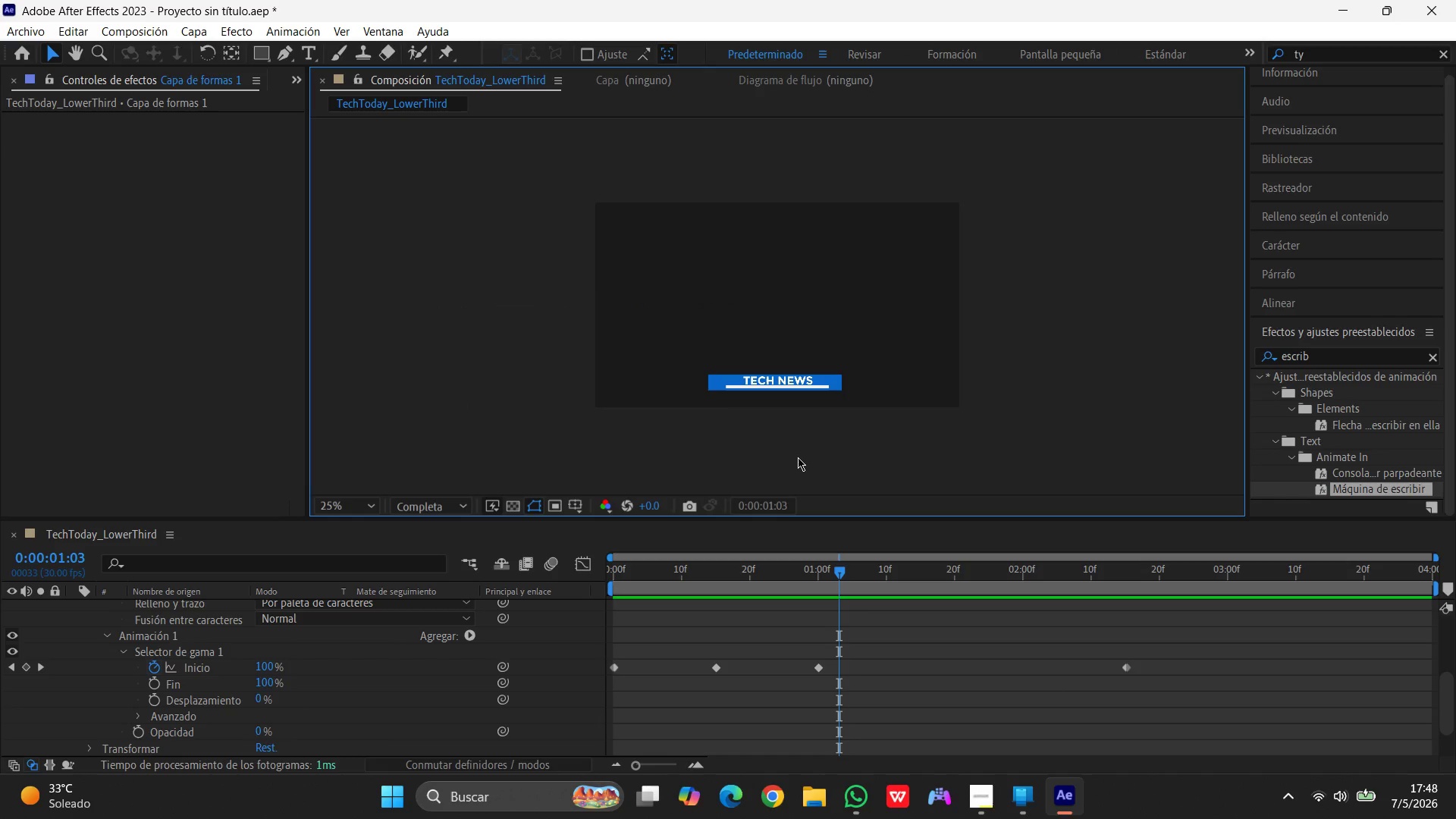 
wait(11.81)
 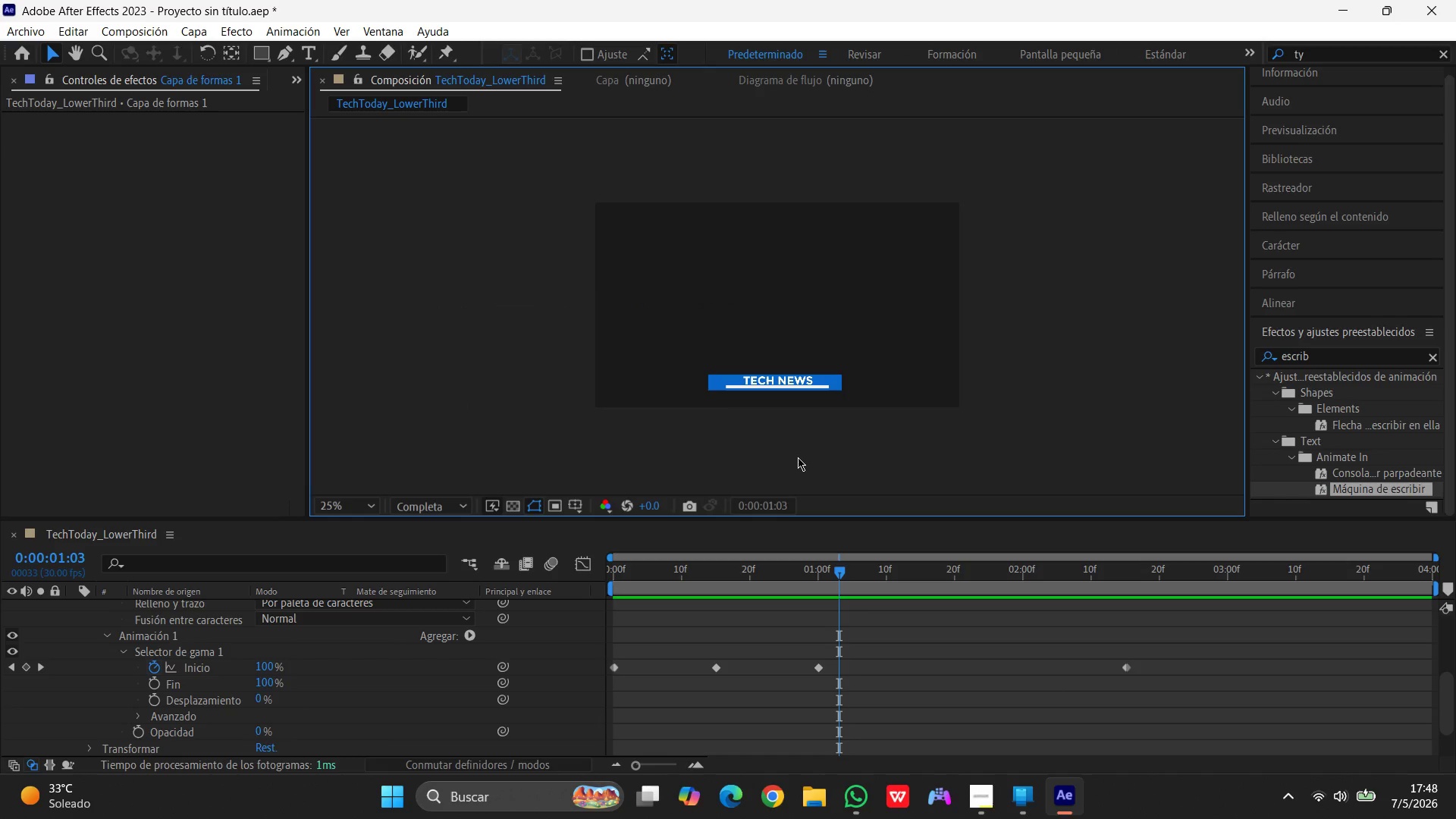 
scroll: coordinate [778, 450], scroll_direction: none, amount: 0.0
 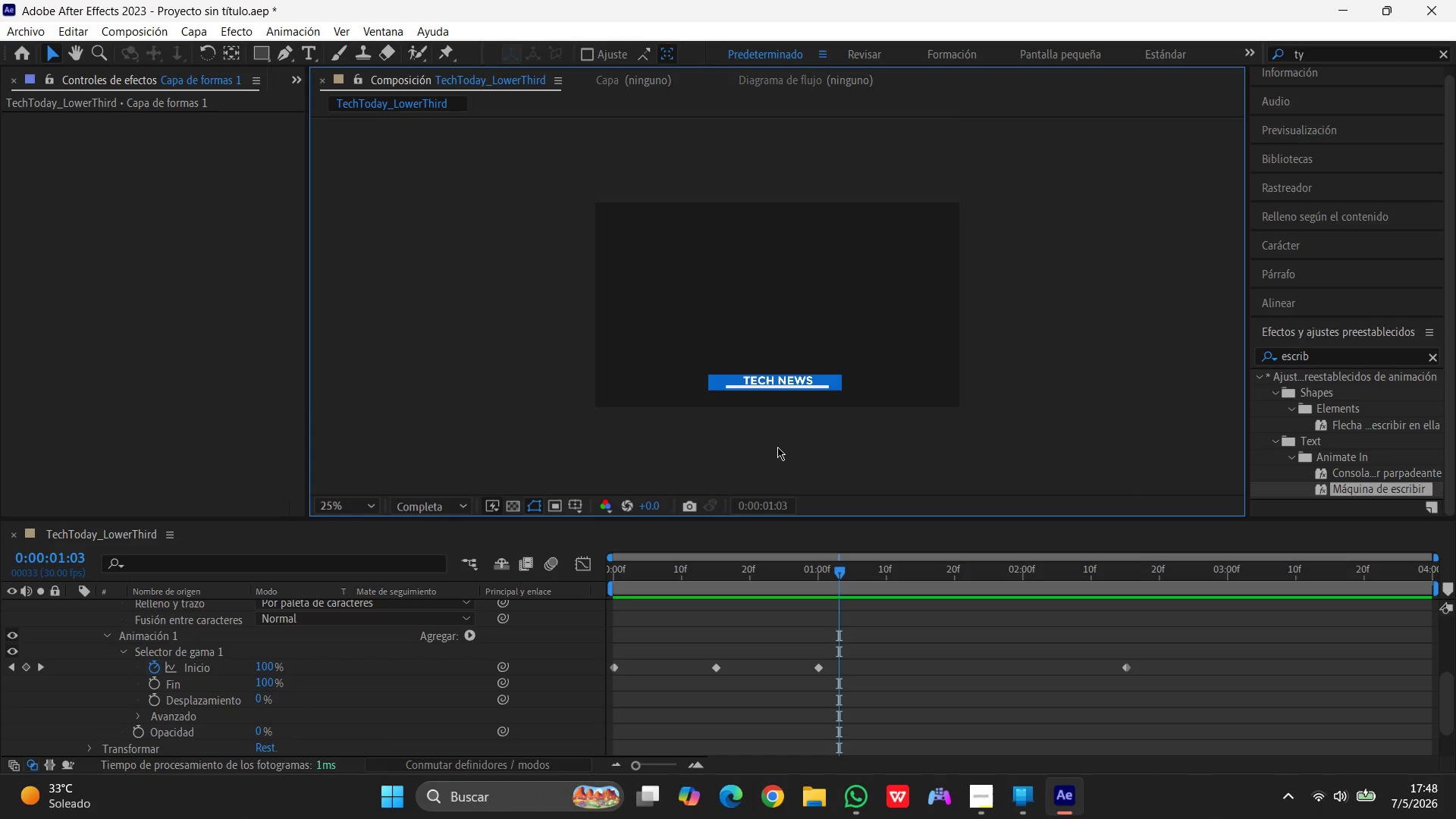 
scroll: coordinate [777, 447], scroll_direction: up, amount: 1.0
 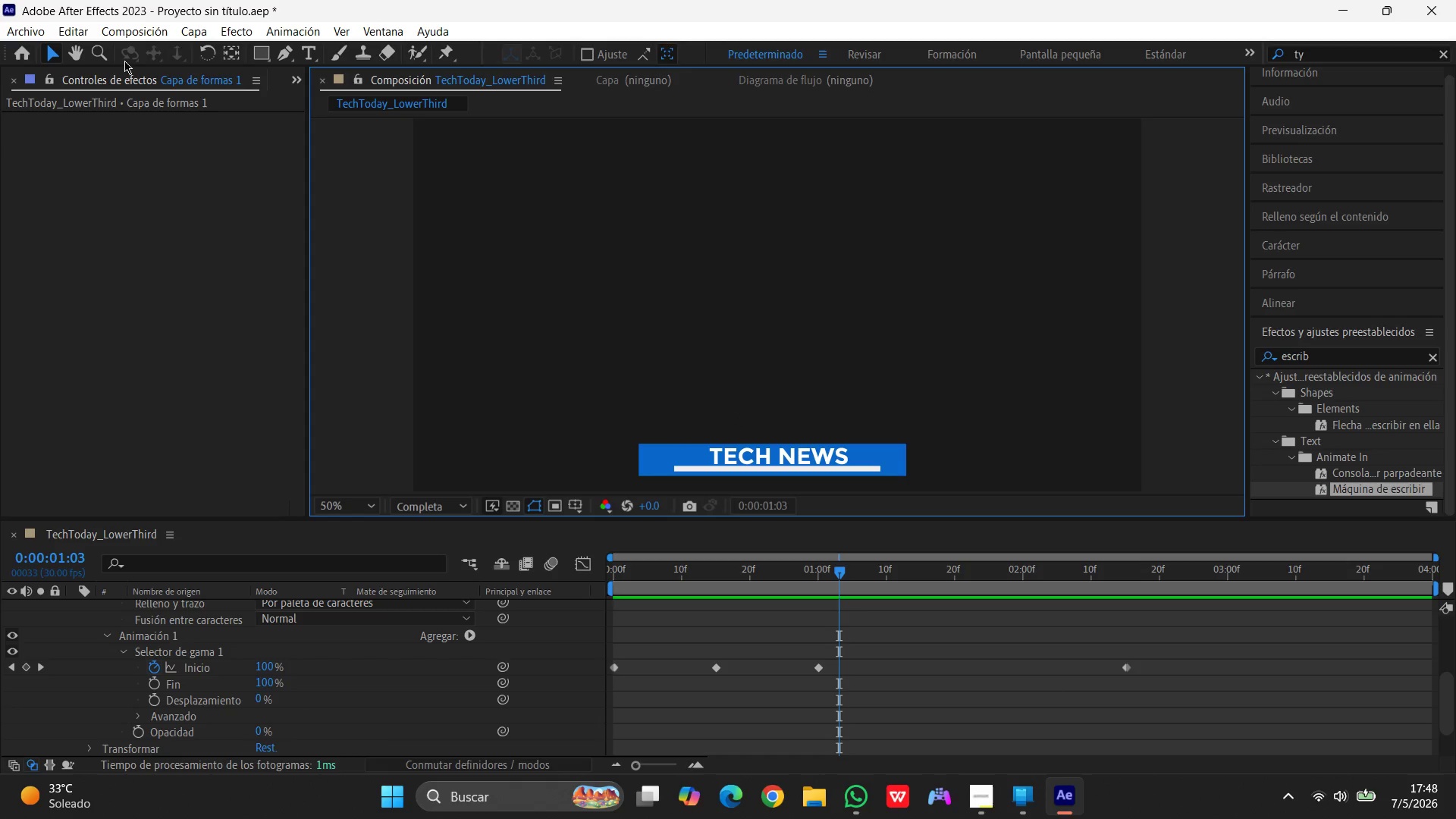 
left_click([84, 52])
 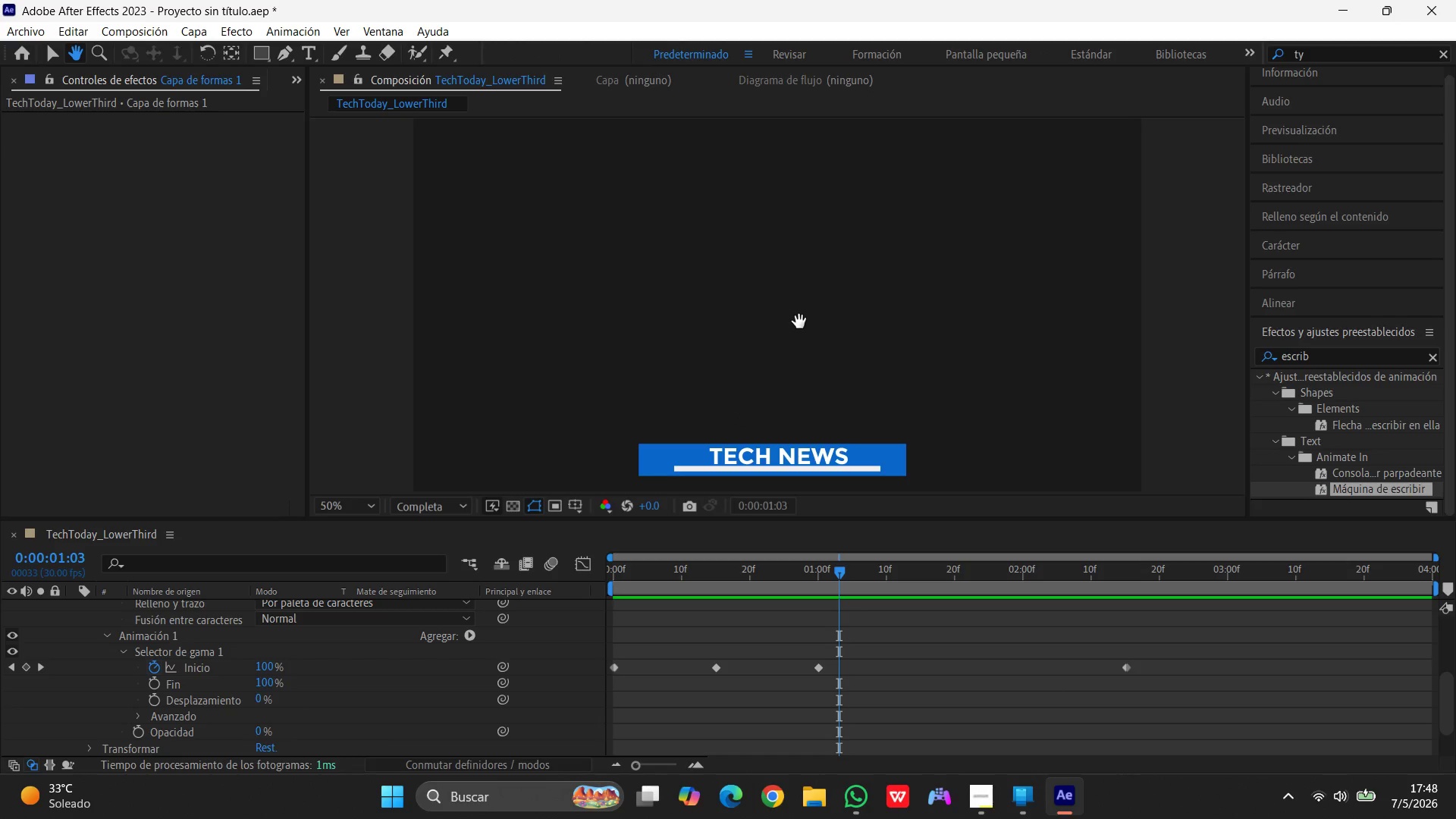 
left_click_drag(start_coordinate=[799, 322], to_coordinate=[807, 248])
 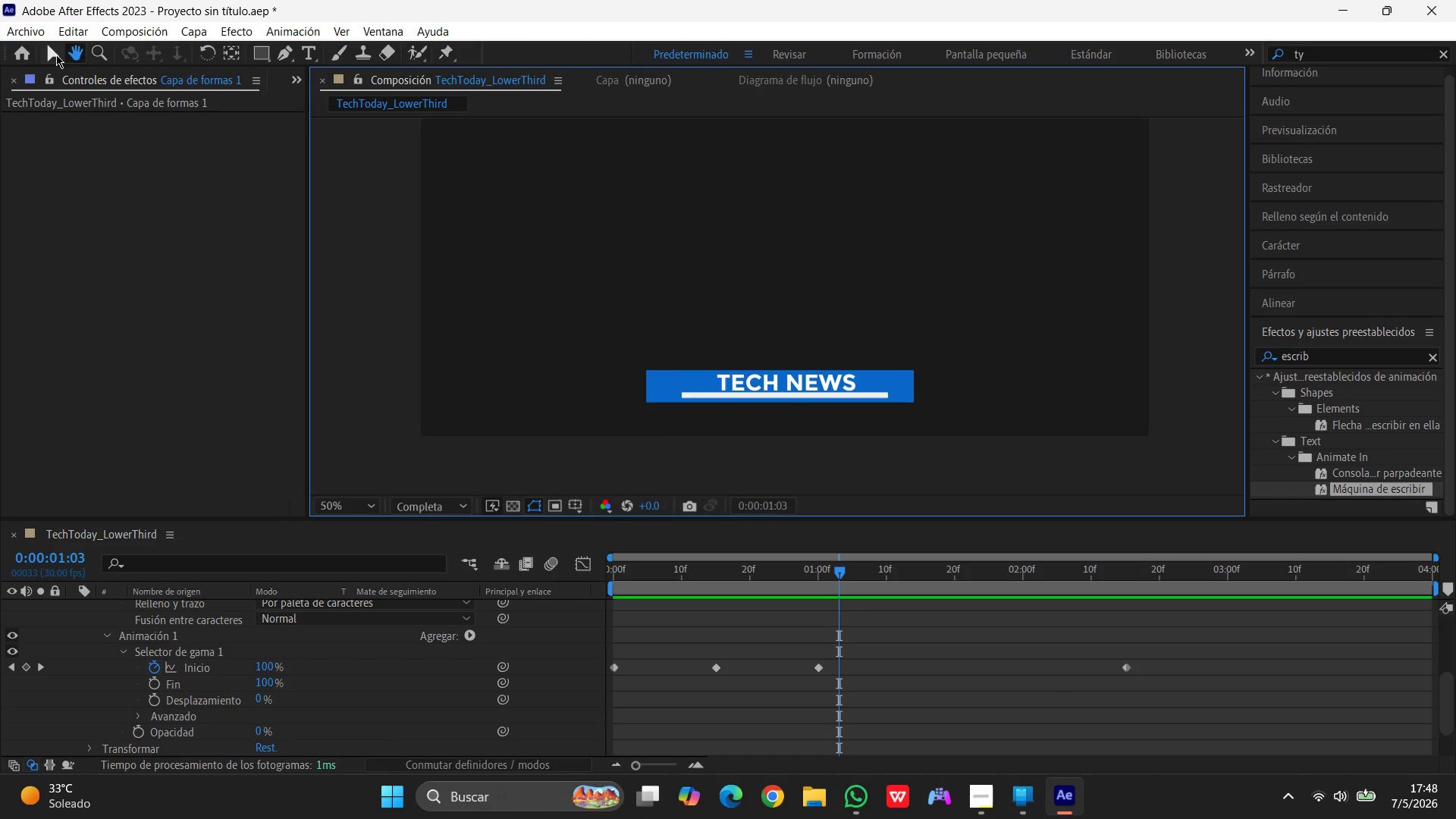 
left_click([52, 55])
 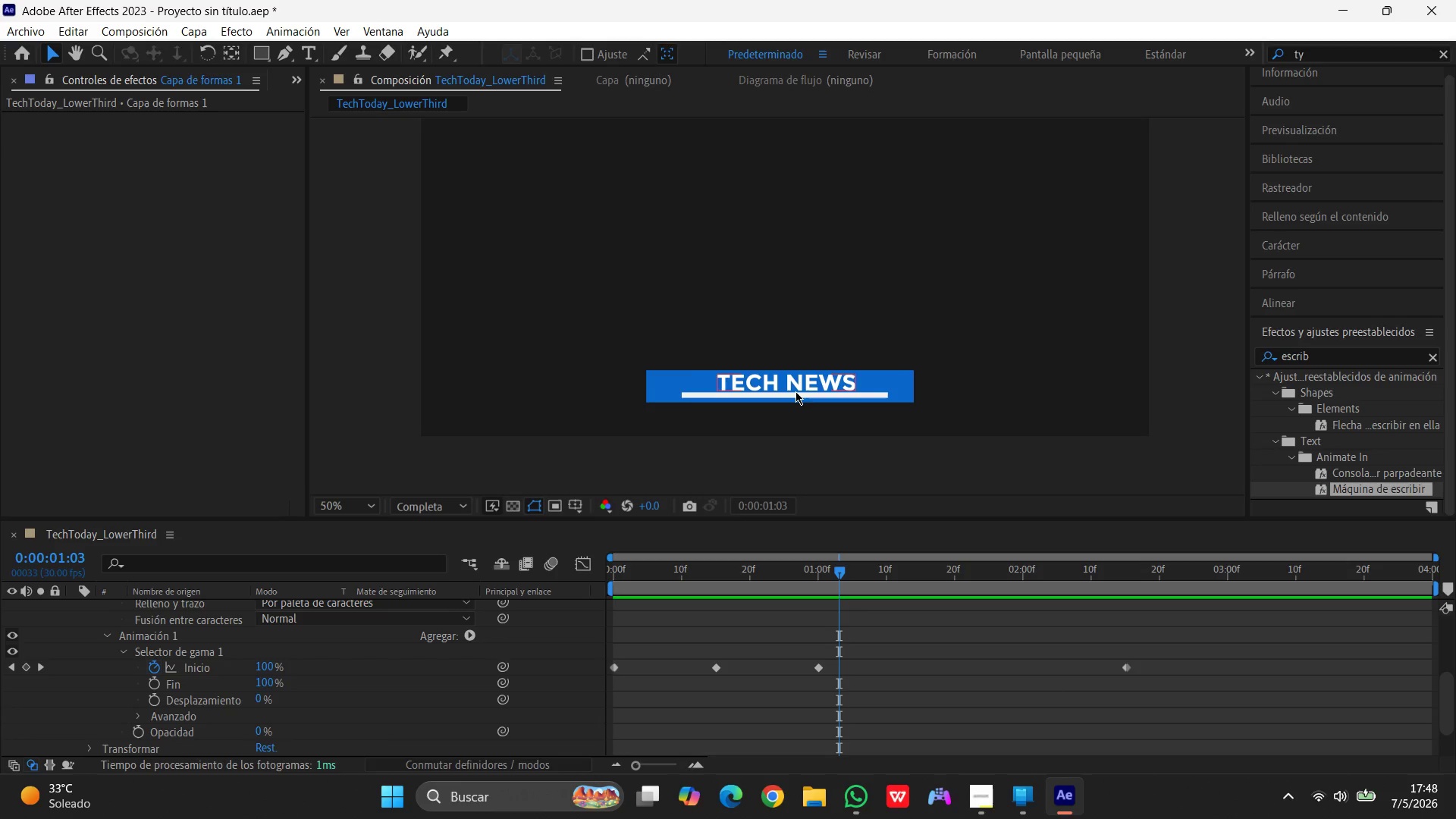 
left_click([794, 392])
 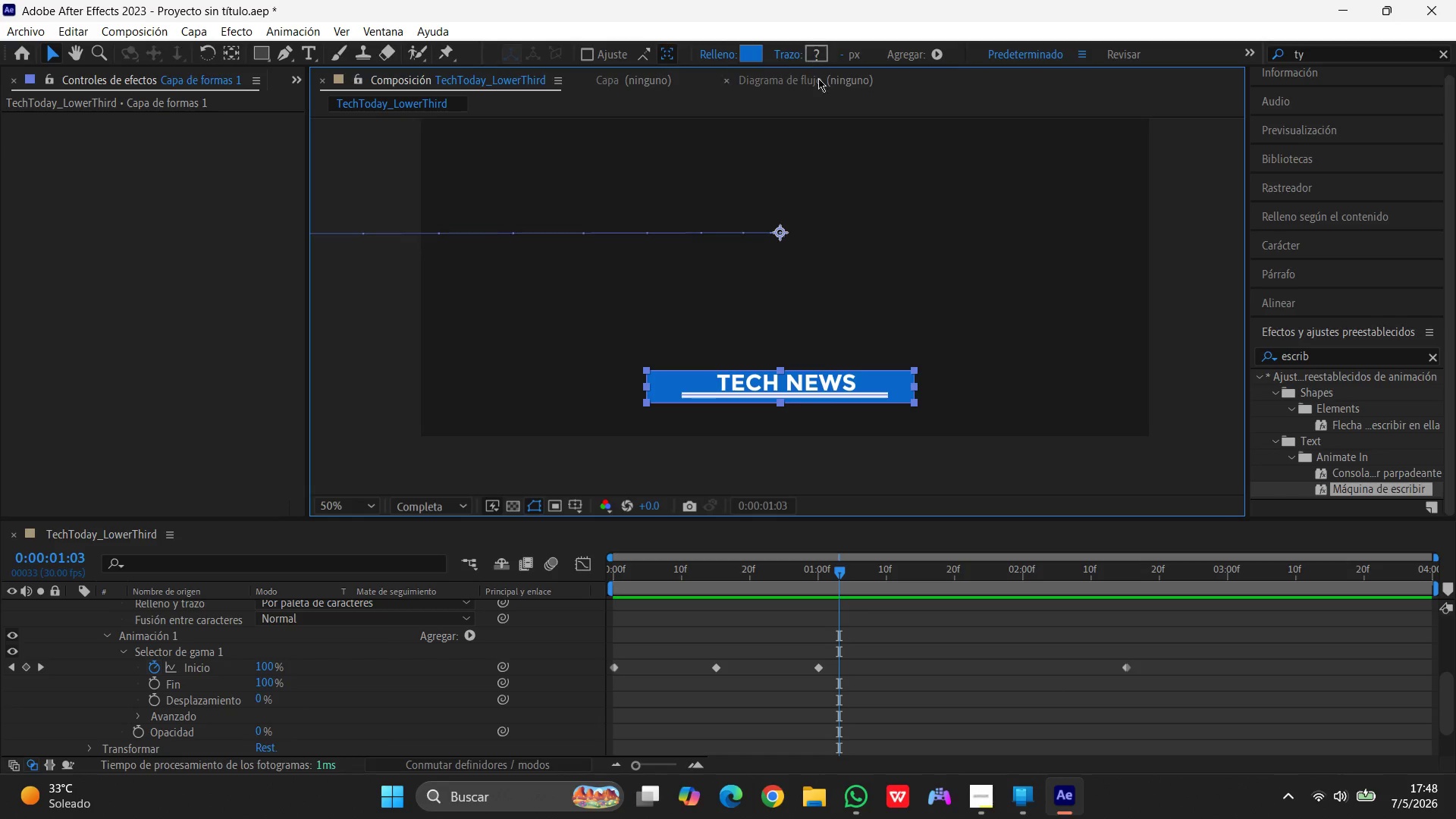 
left_click([857, 459])
 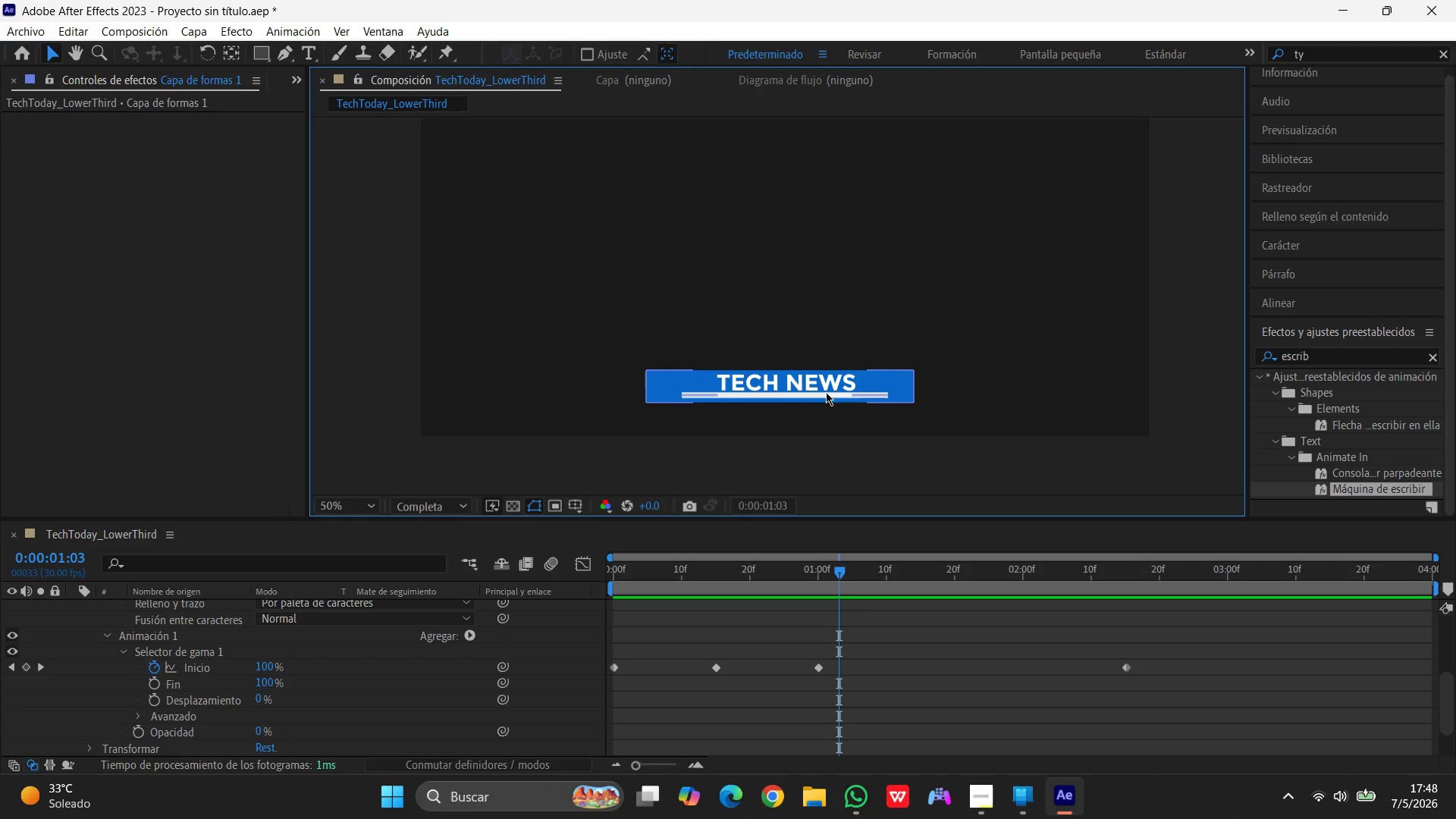 
left_click([826, 392])
 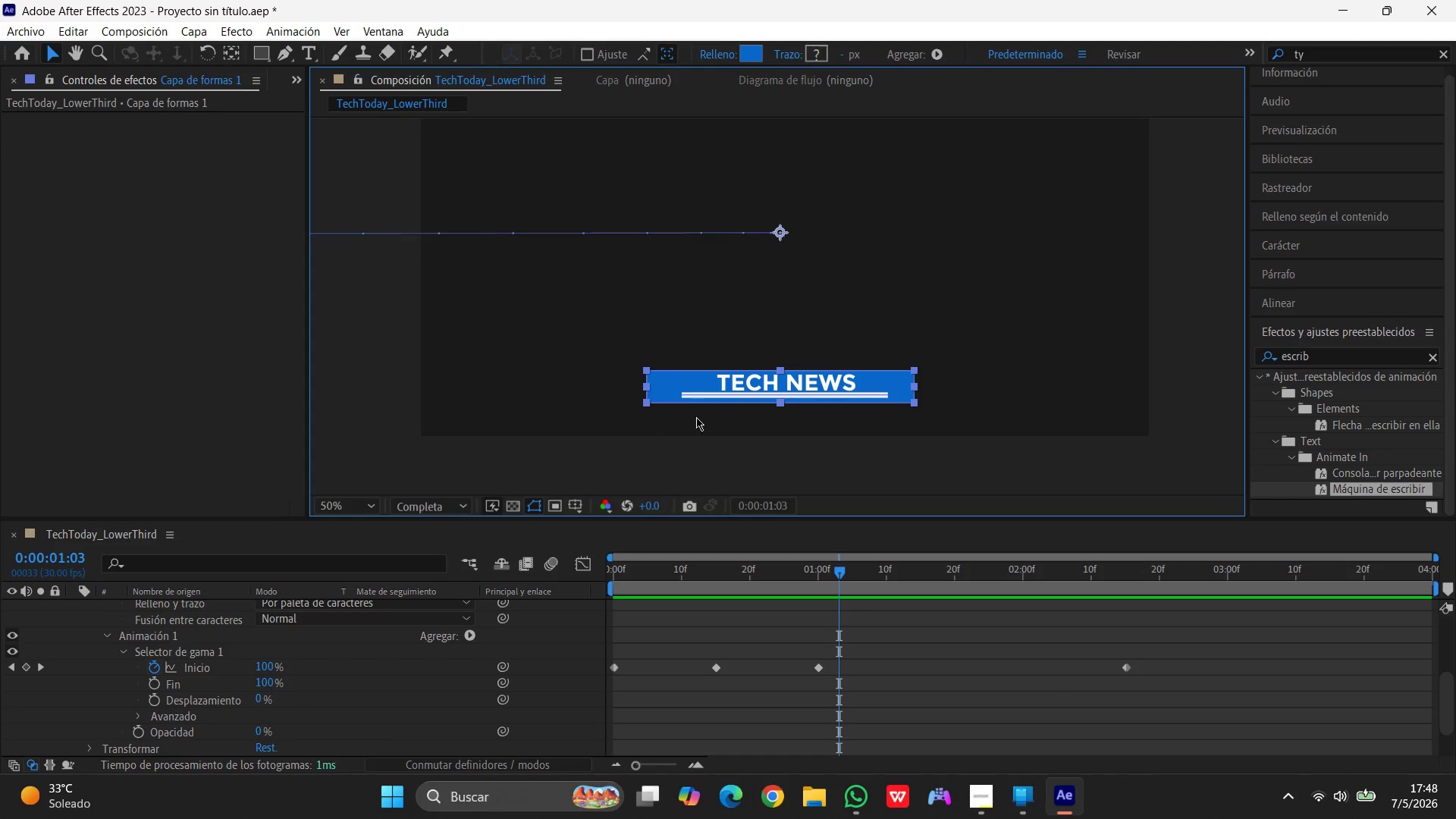 
left_click([711, 396])
 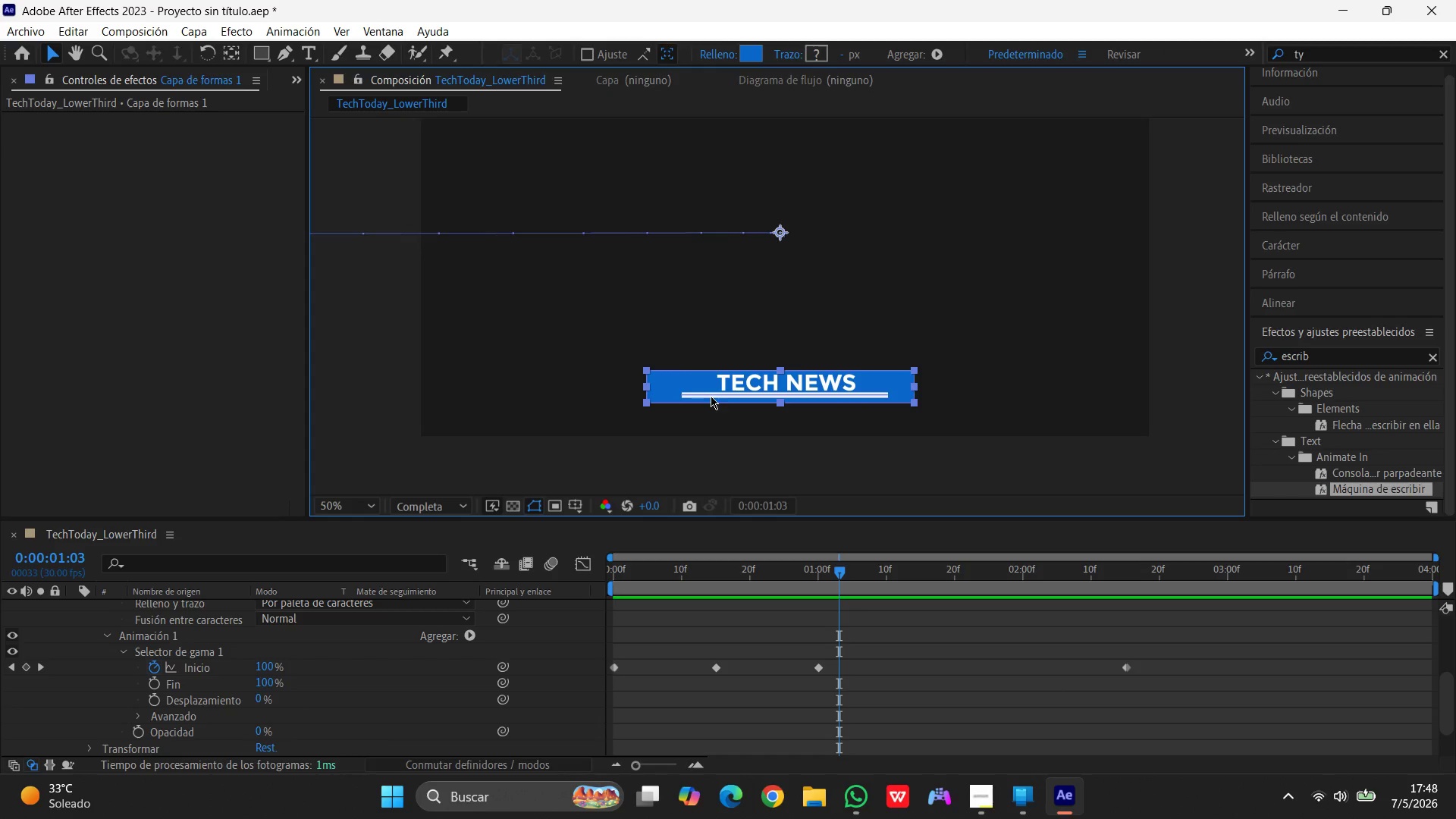 
left_click([711, 396])
 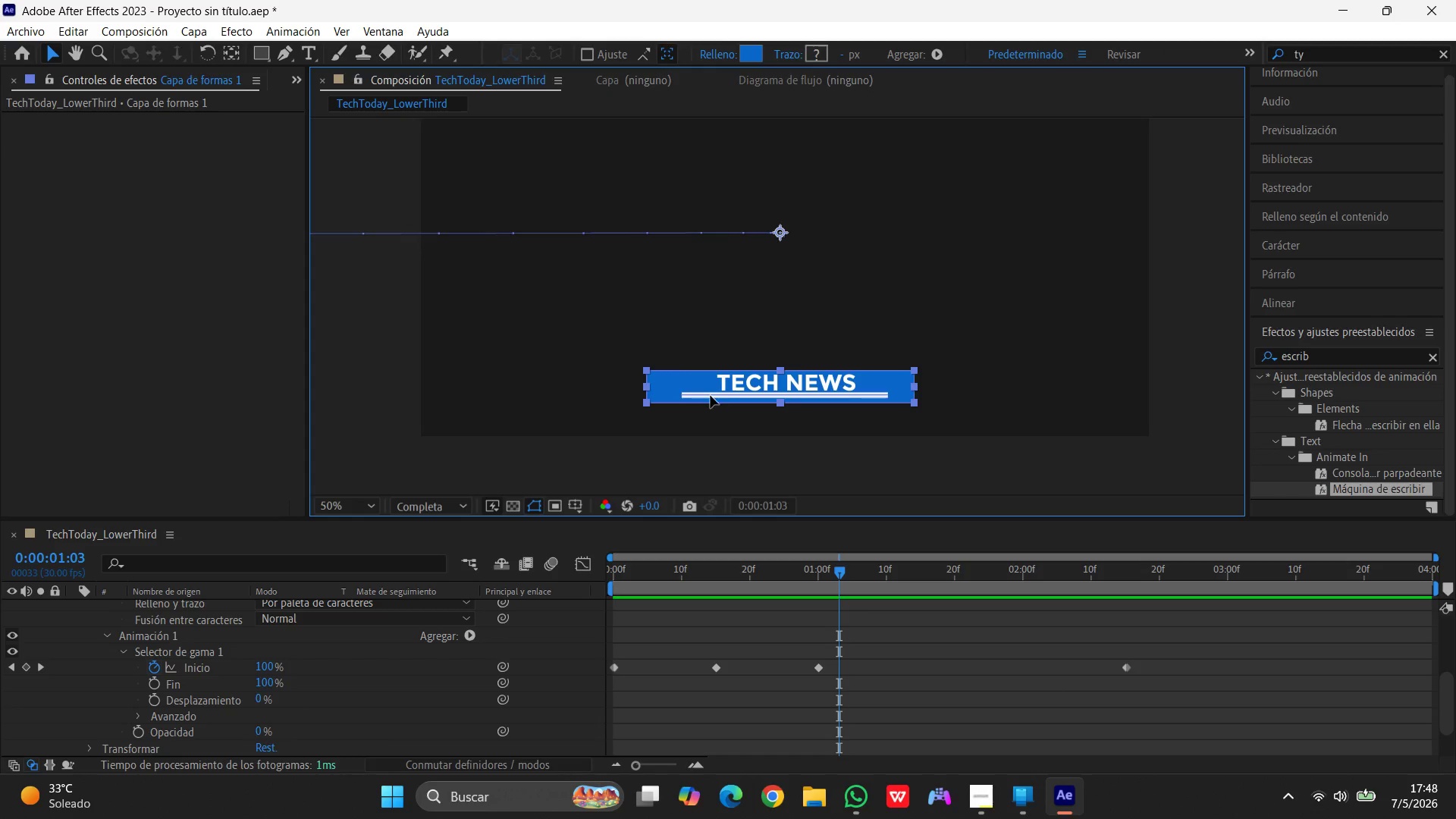 
left_click([711, 396])
 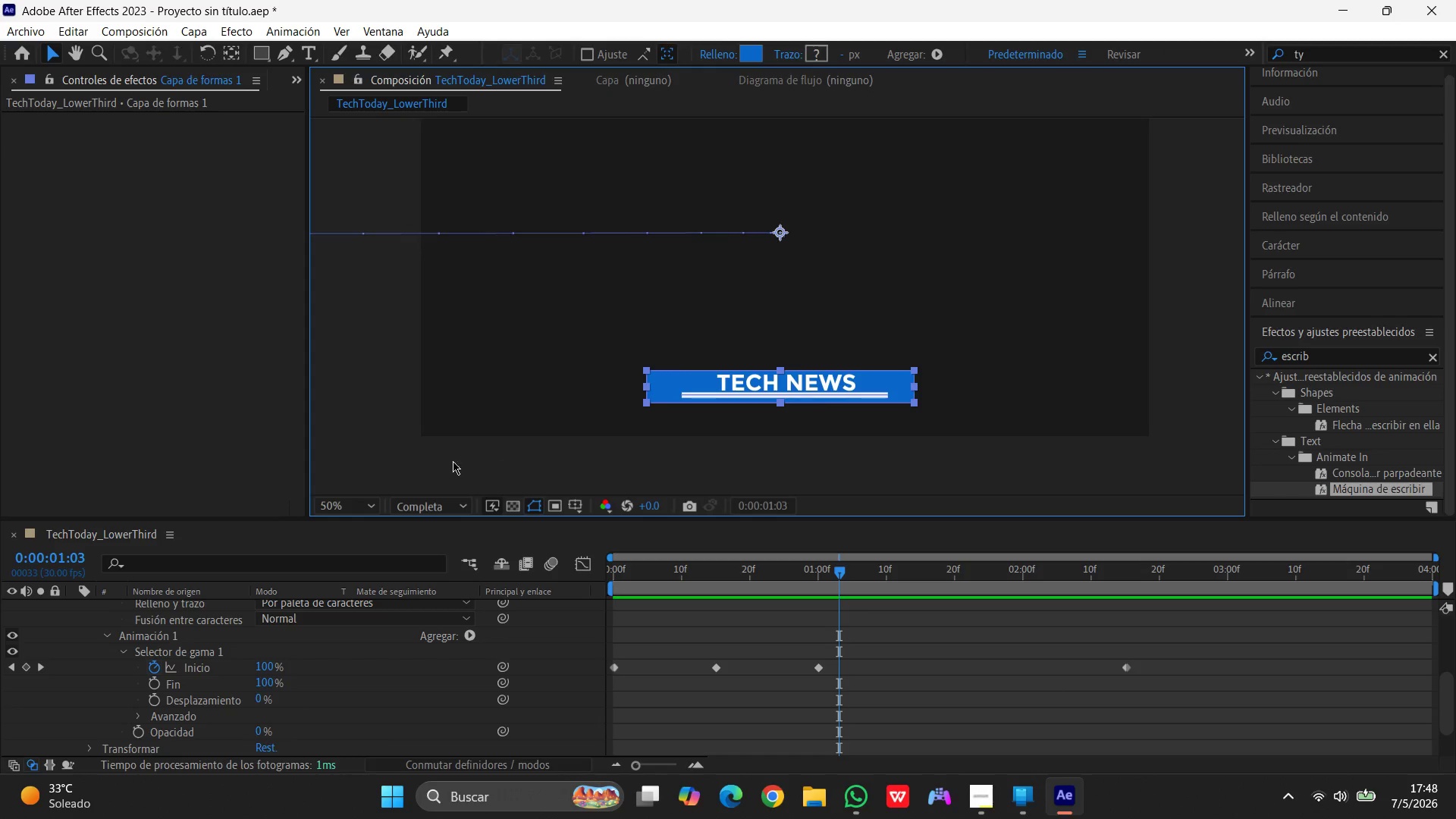 
left_click([444, 453])
 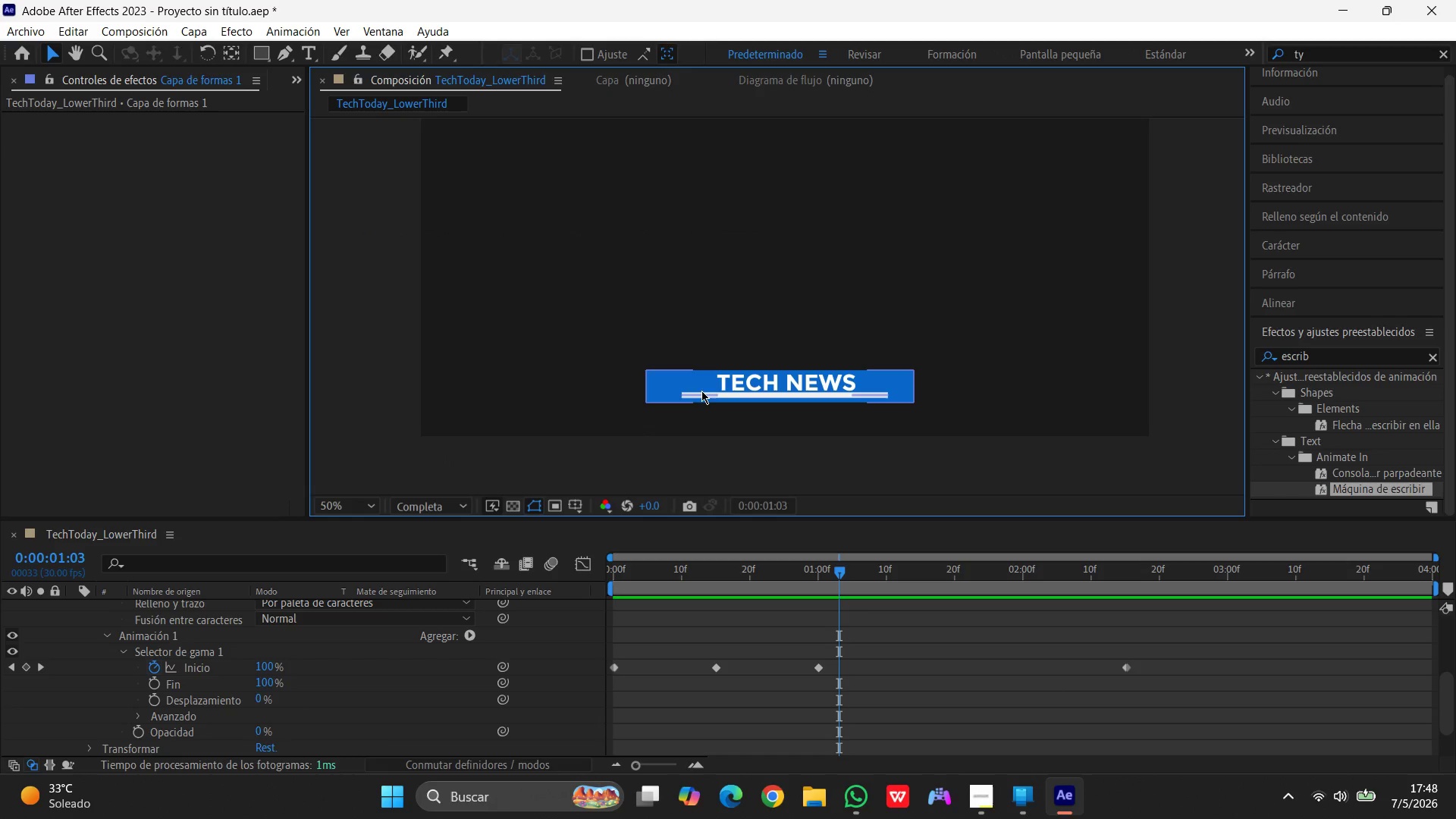 
left_click([698, 392])
 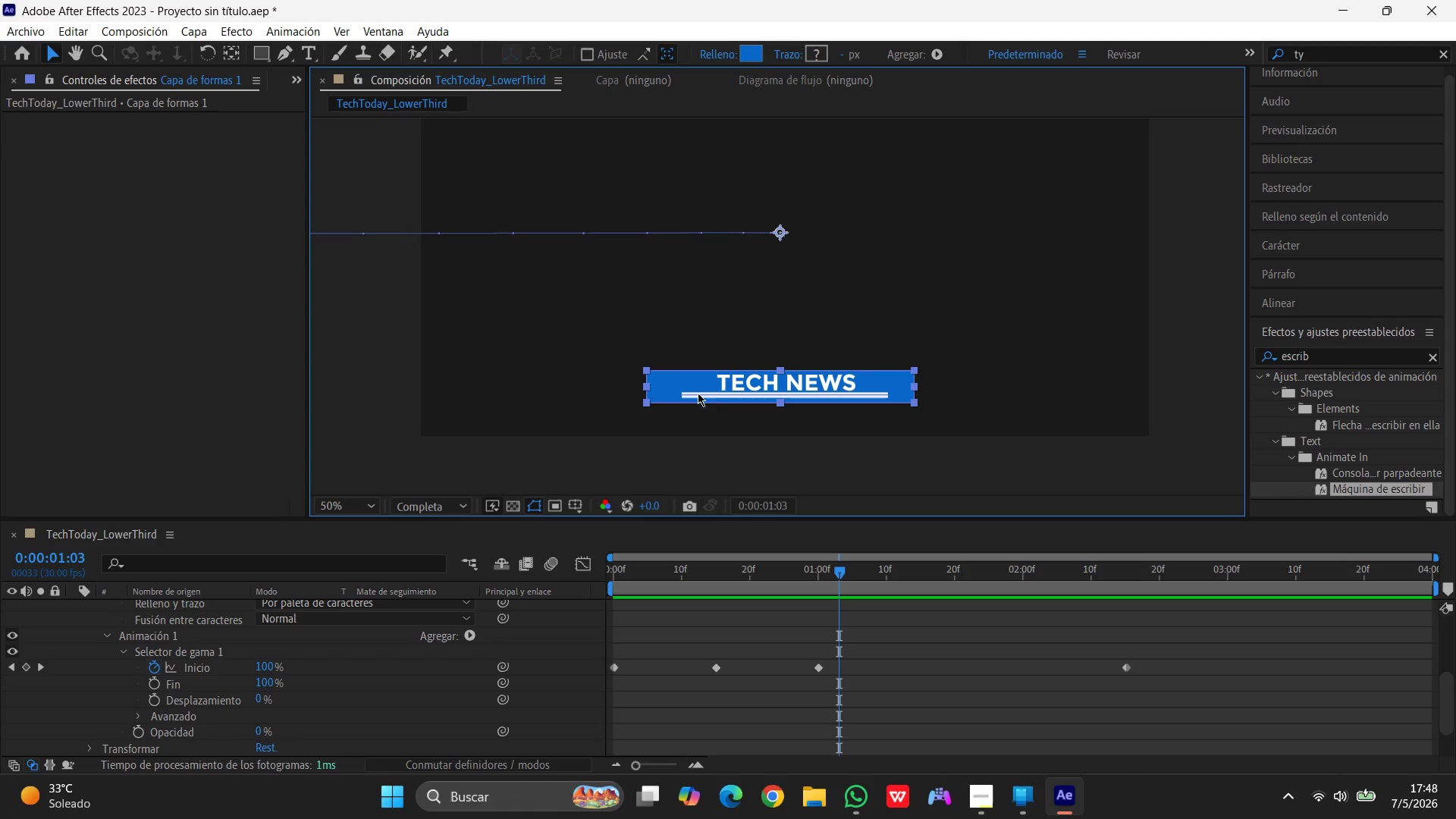 
double_click([698, 393])
 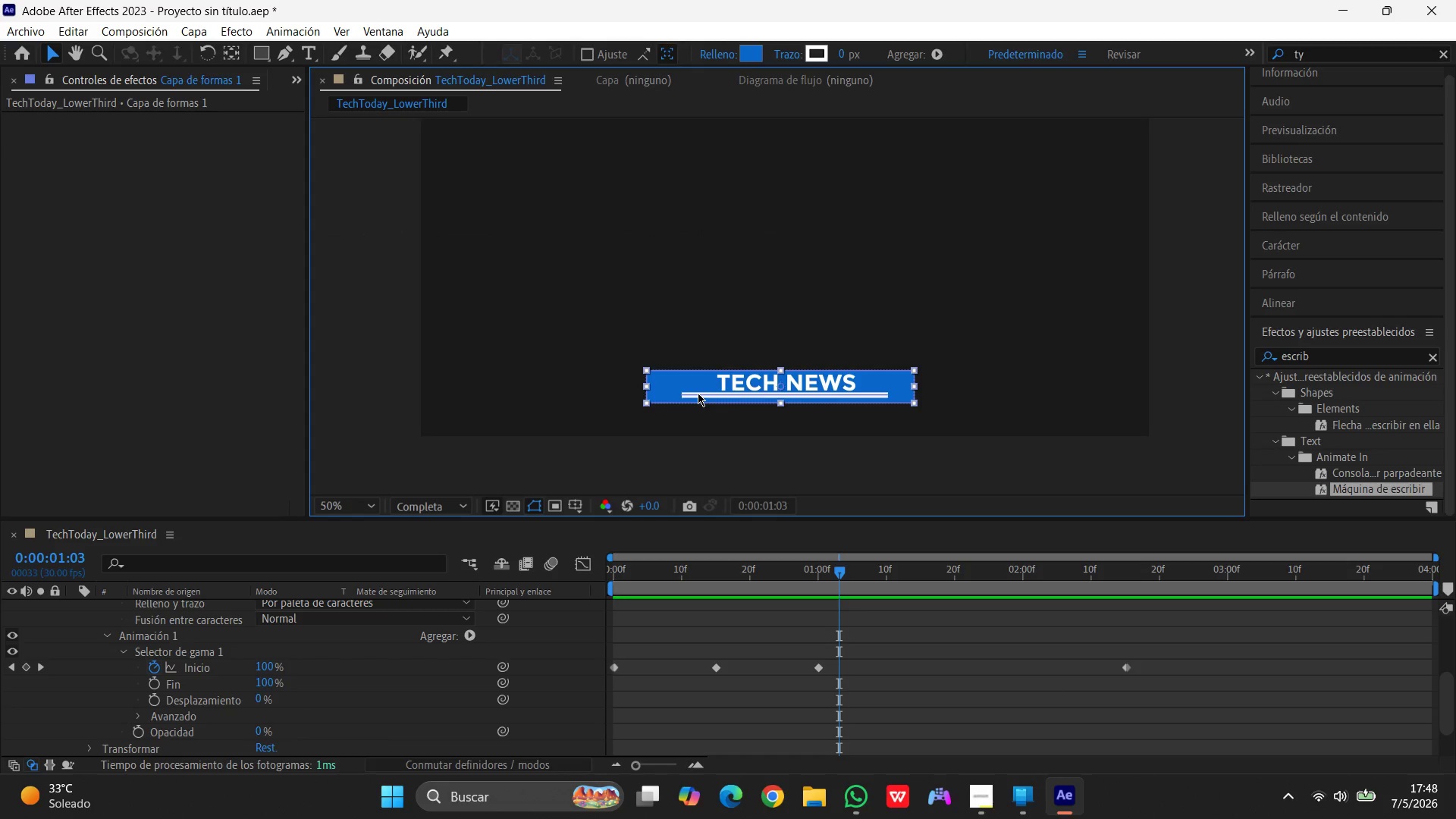 
left_click([698, 393])
 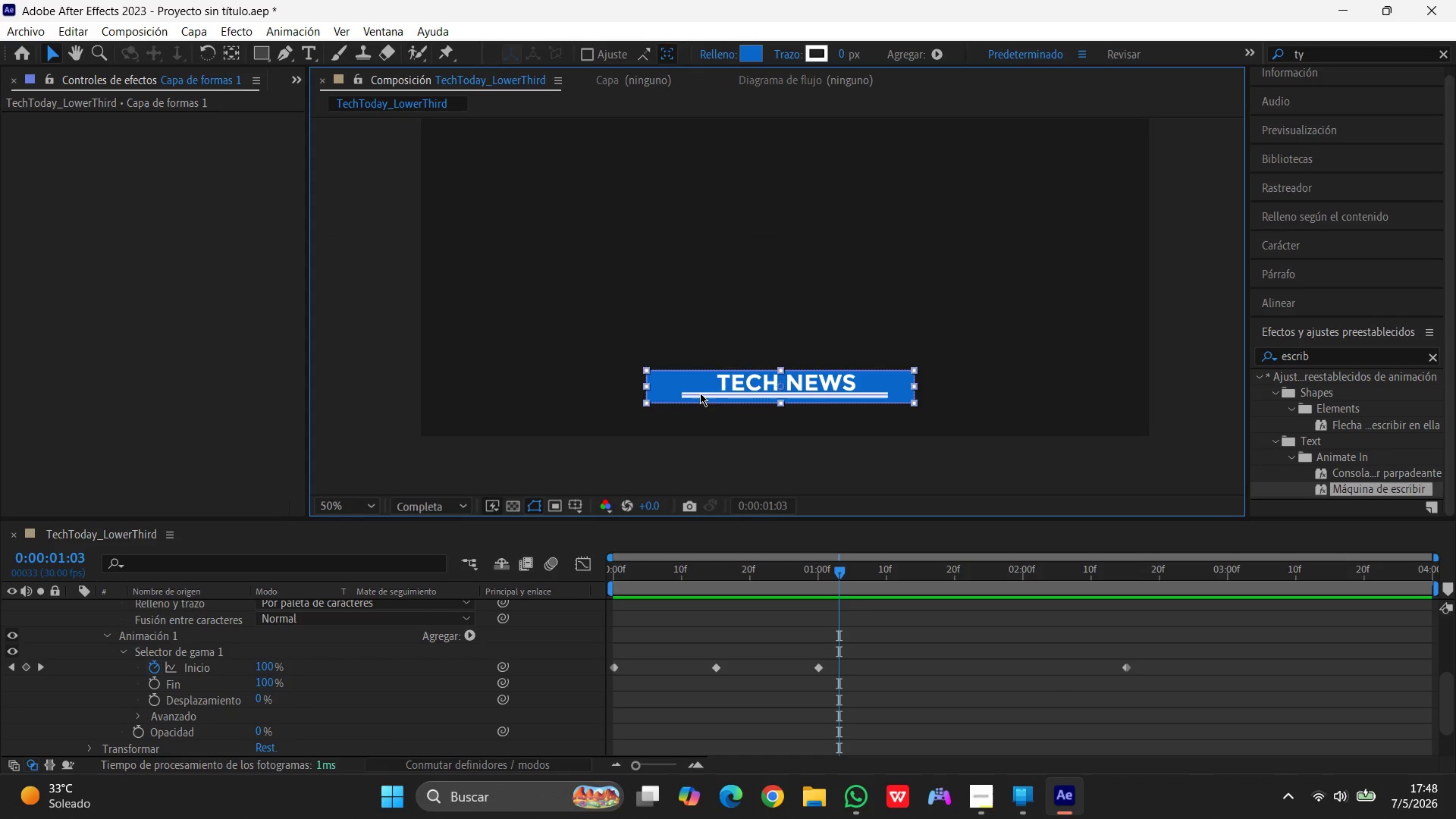 
left_click([700, 393])
 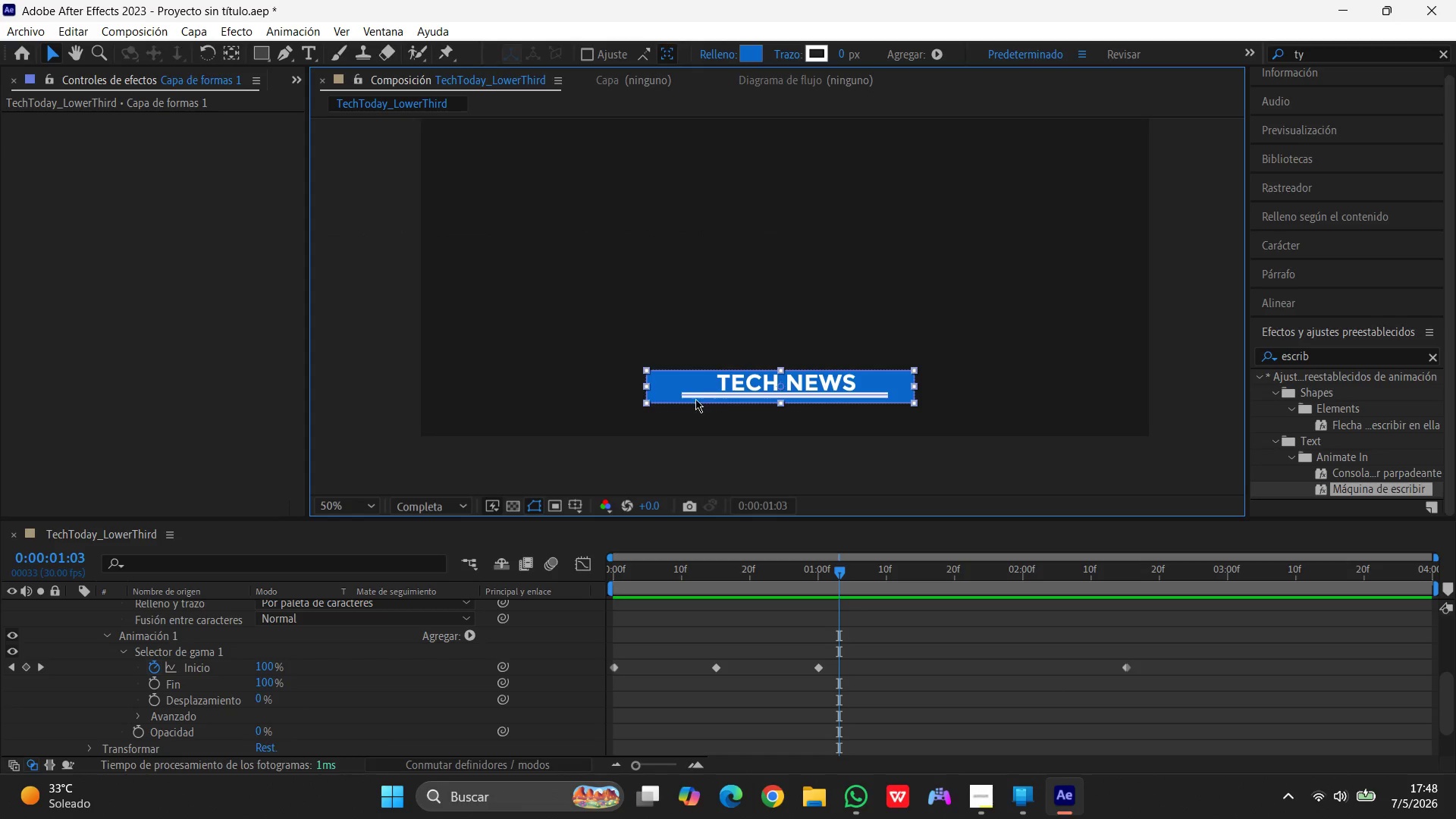 
left_click([686, 436])
 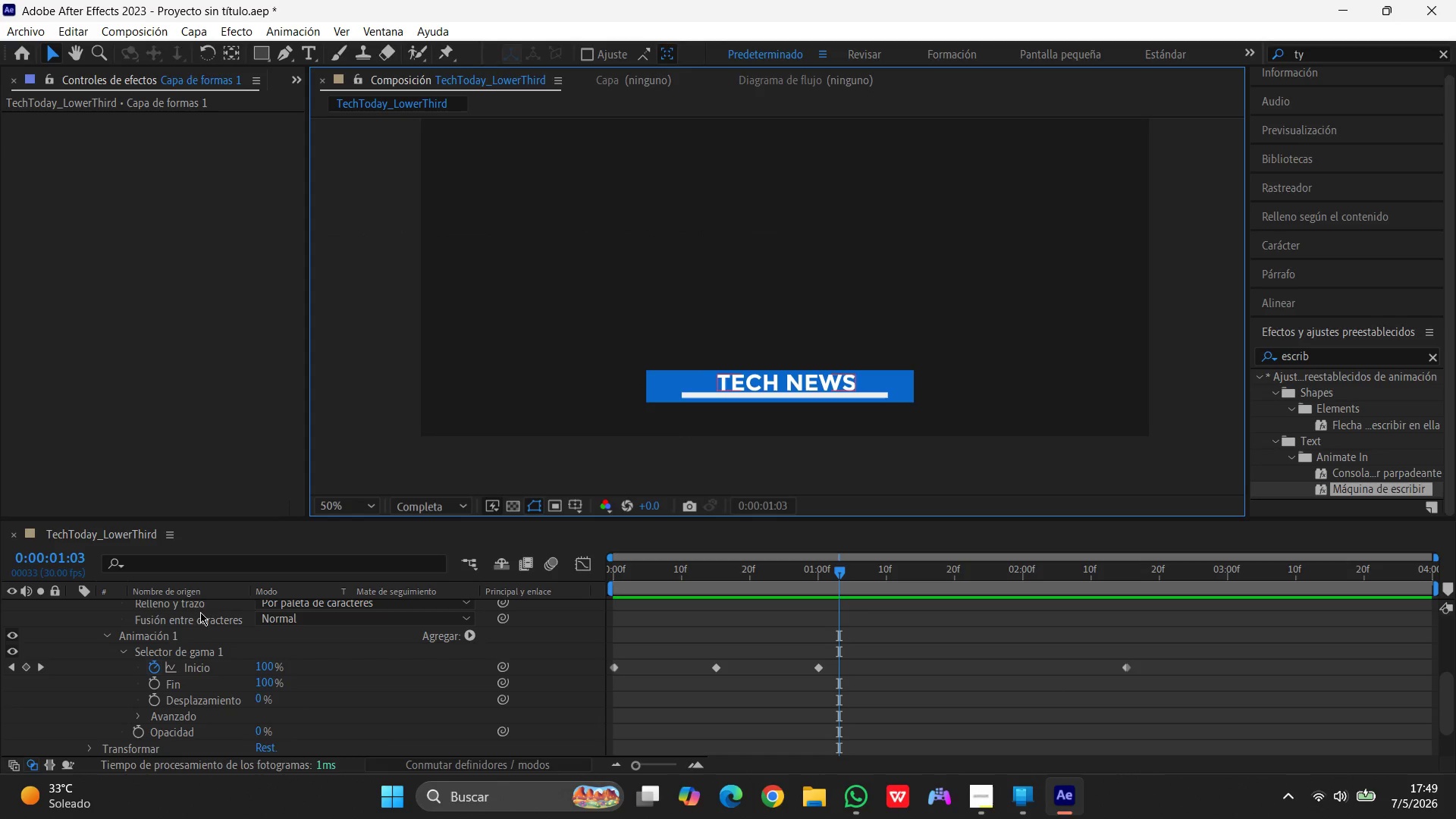 
scroll: coordinate [174, 689], scroll_direction: down, amount: 8.0
 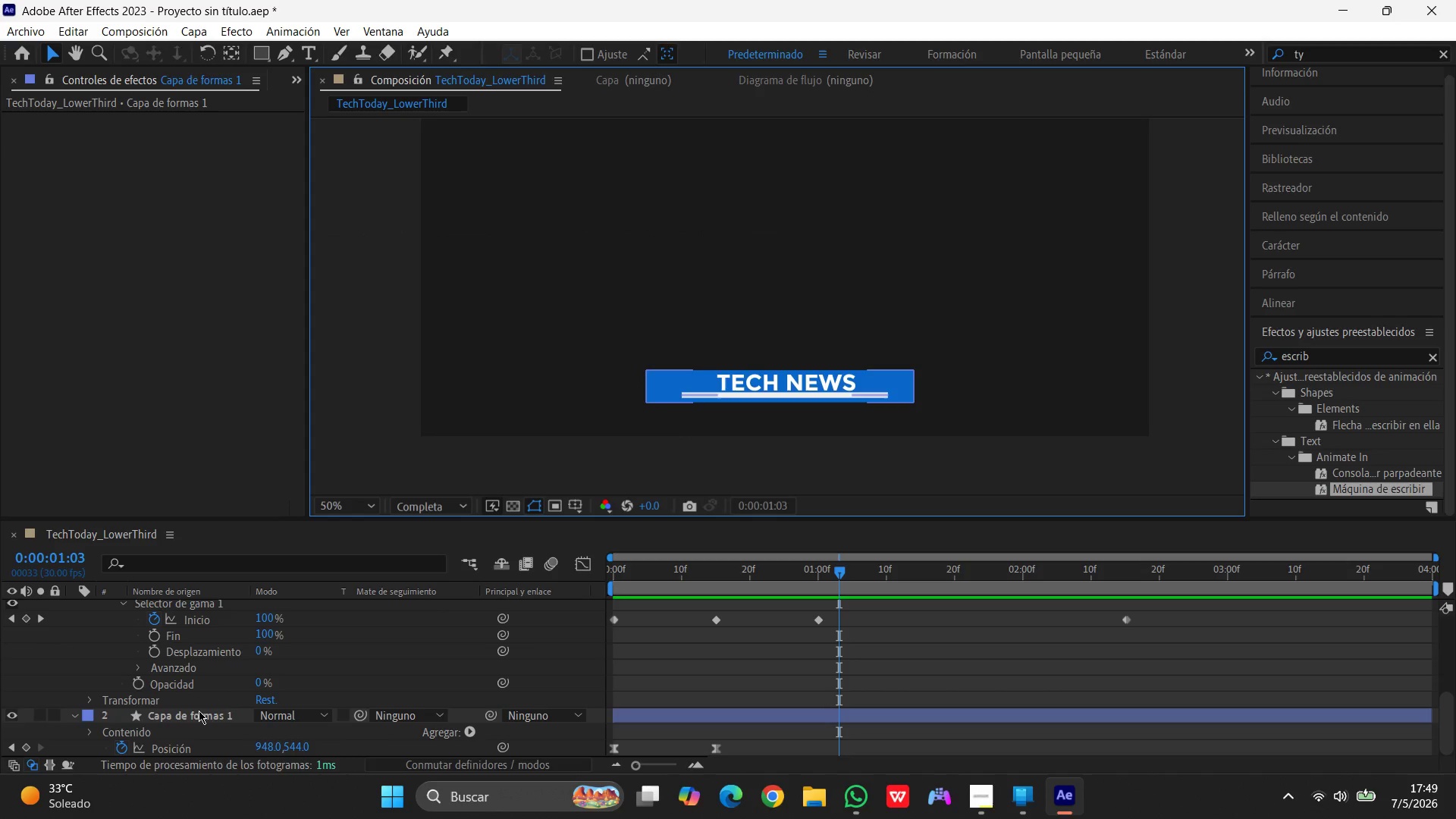 
left_click([199, 715])
 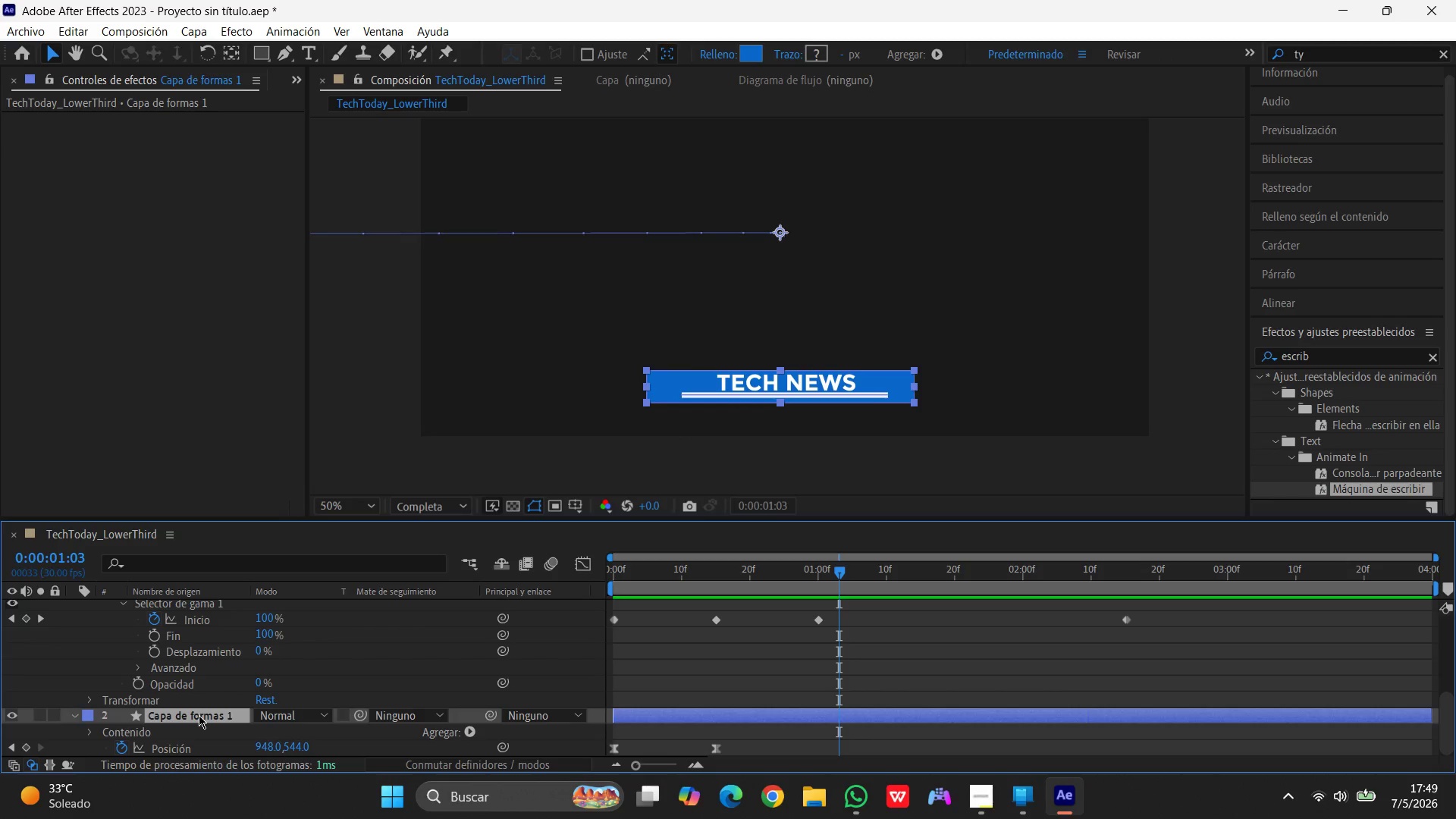 
scroll: coordinate [199, 715], scroll_direction: up, amount: 17.0
 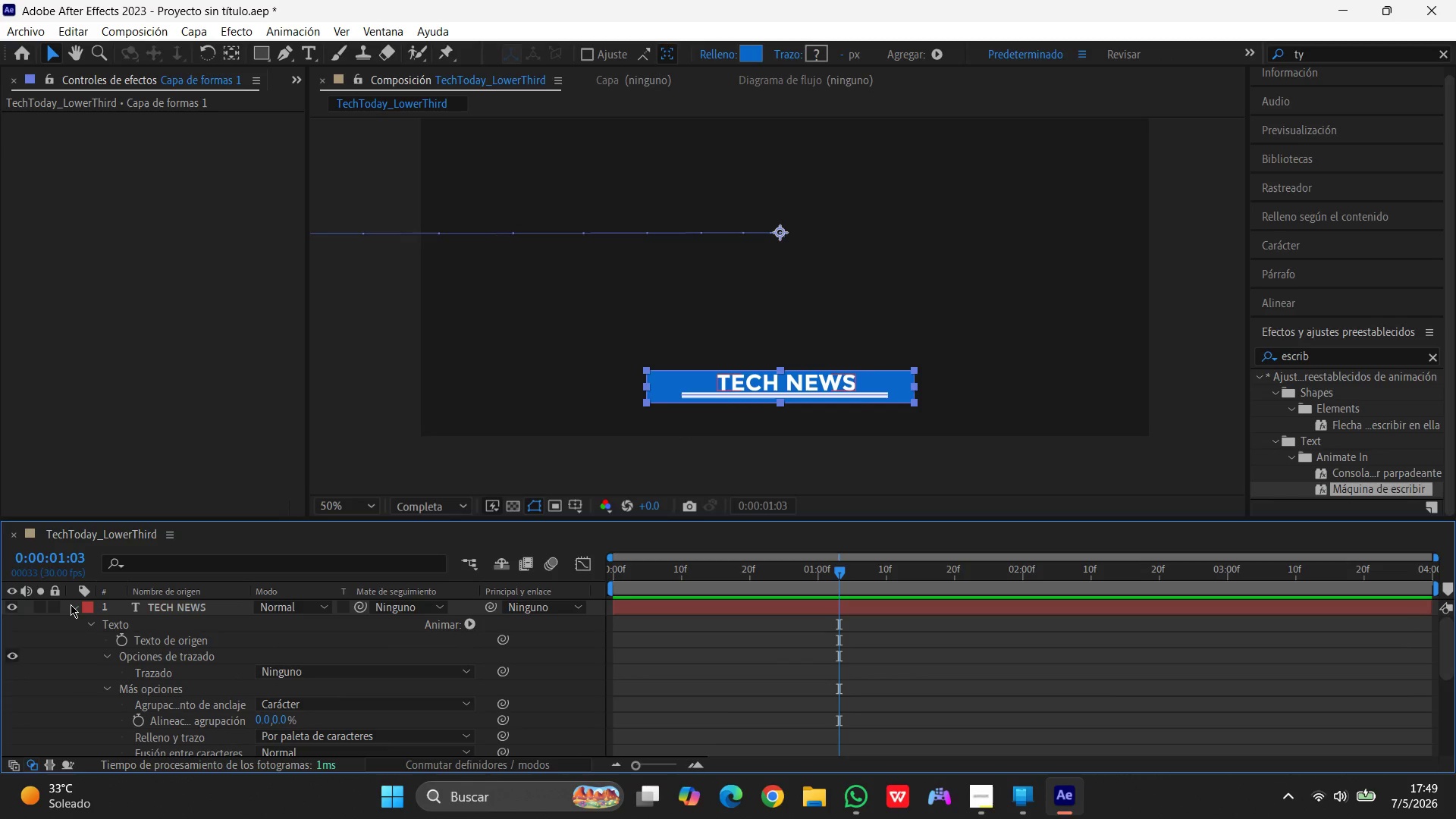 
left_click([75, 604])
 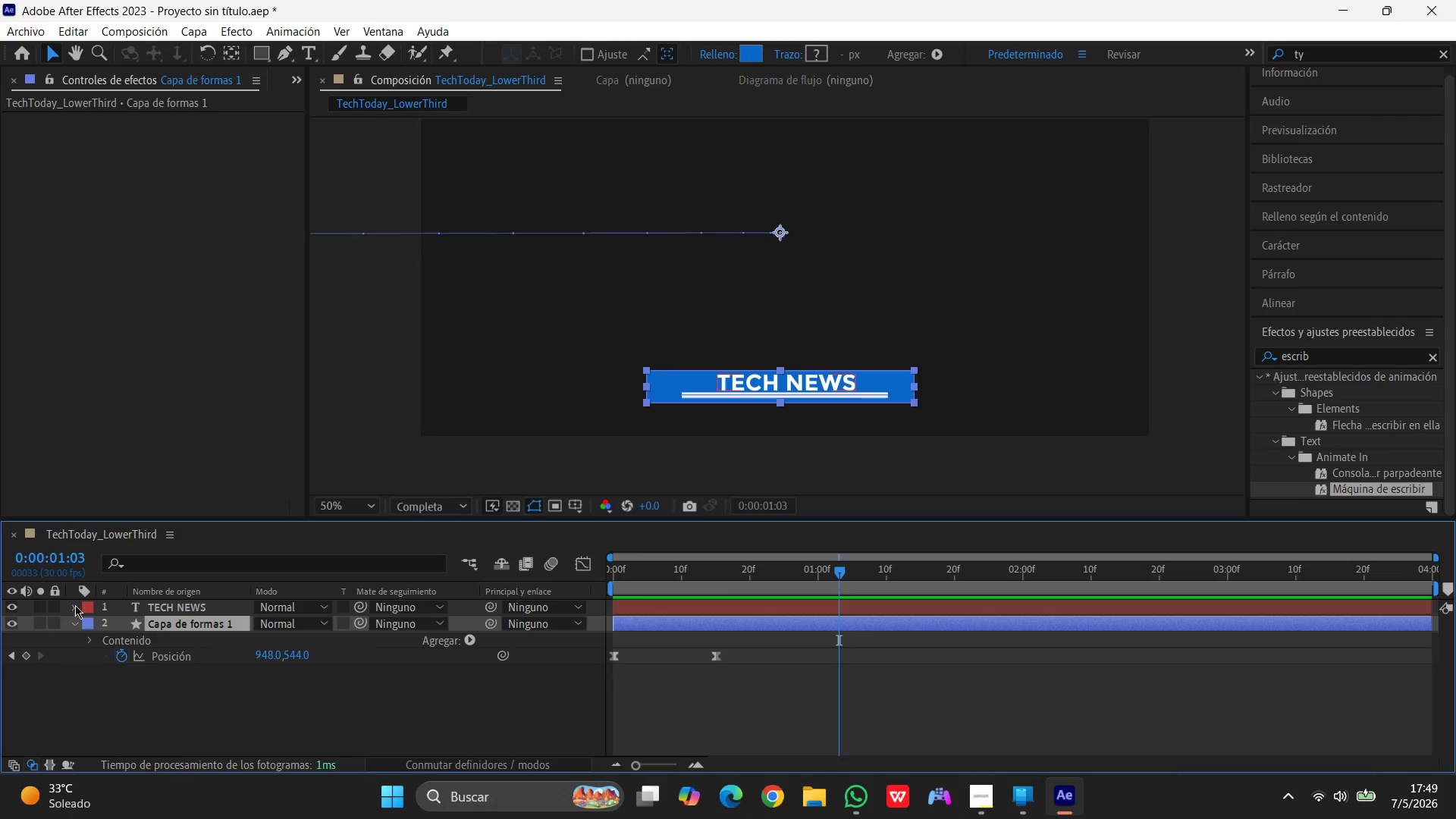 
left_click([90, 640])
 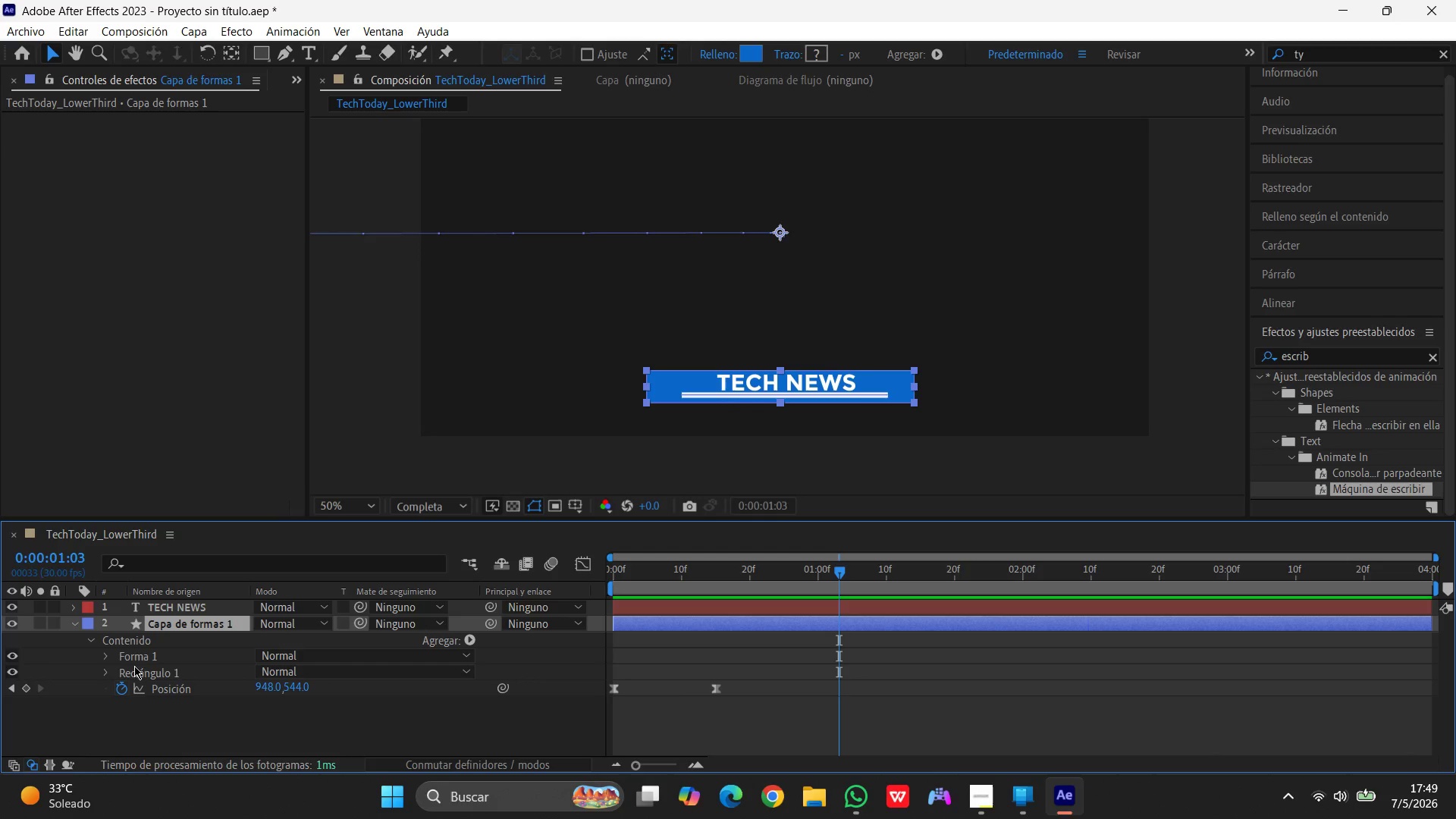 
left_click([140, 659])
 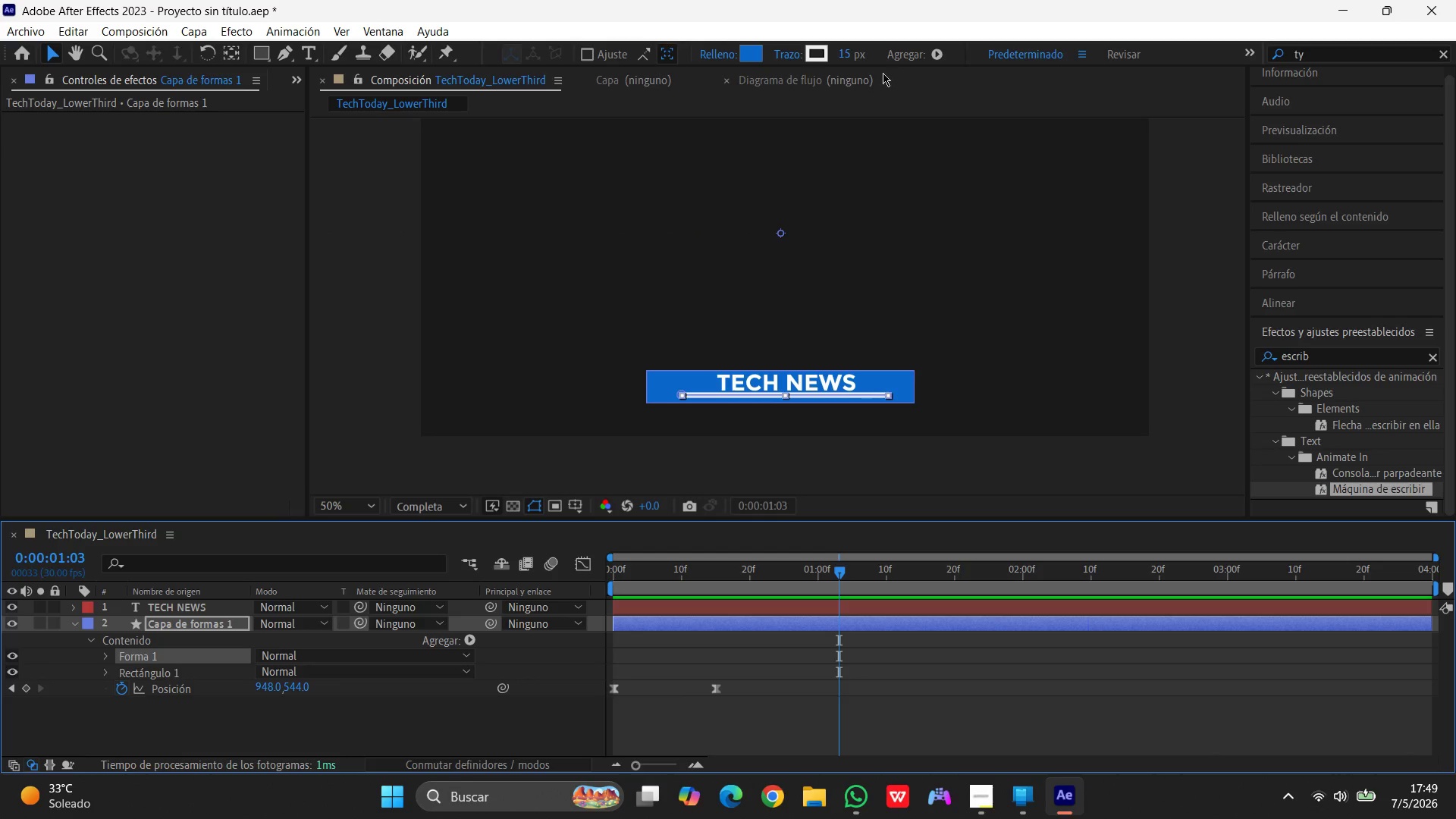 
left_click([843, 55])
 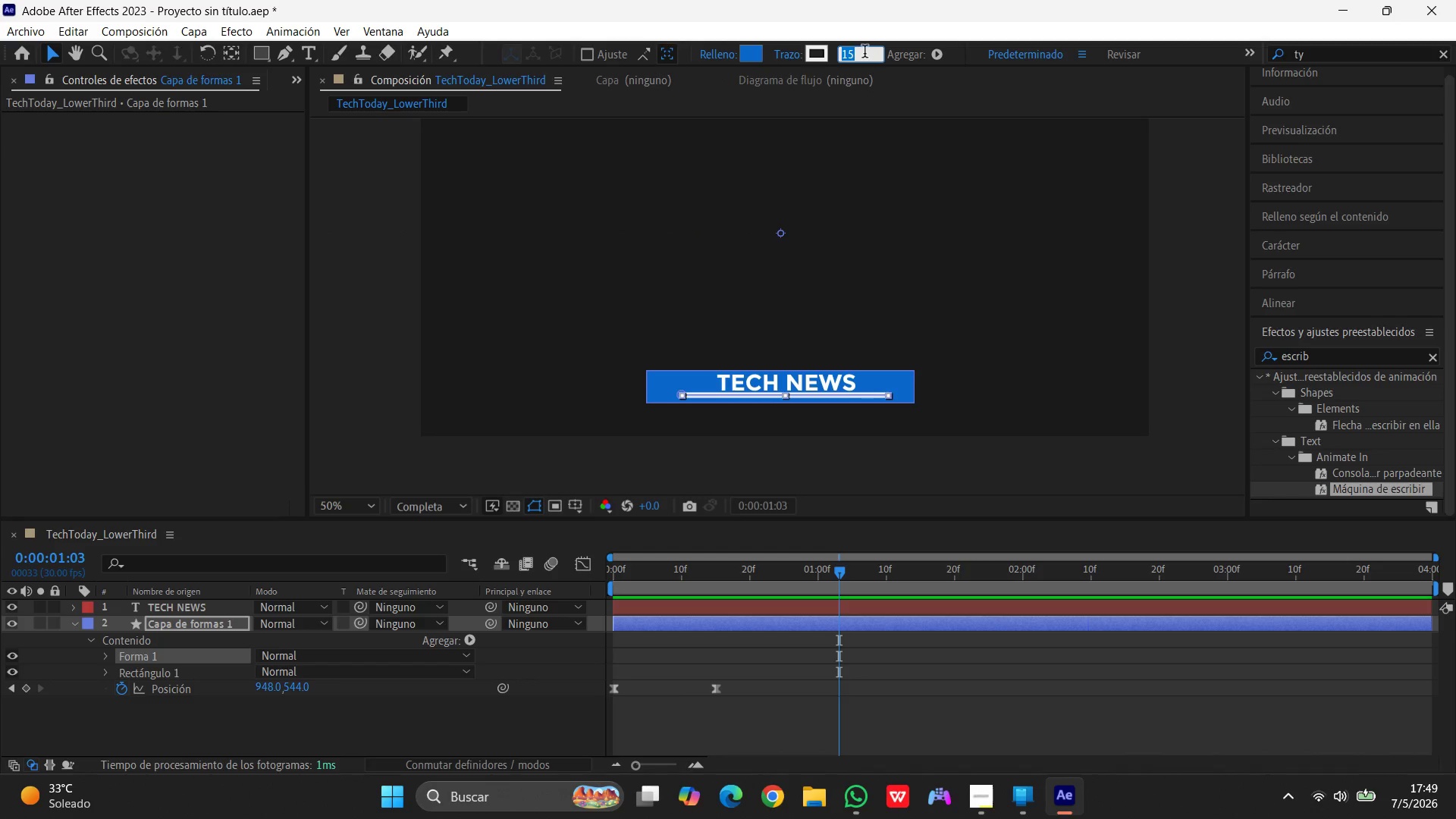 
key(Numpad1)
 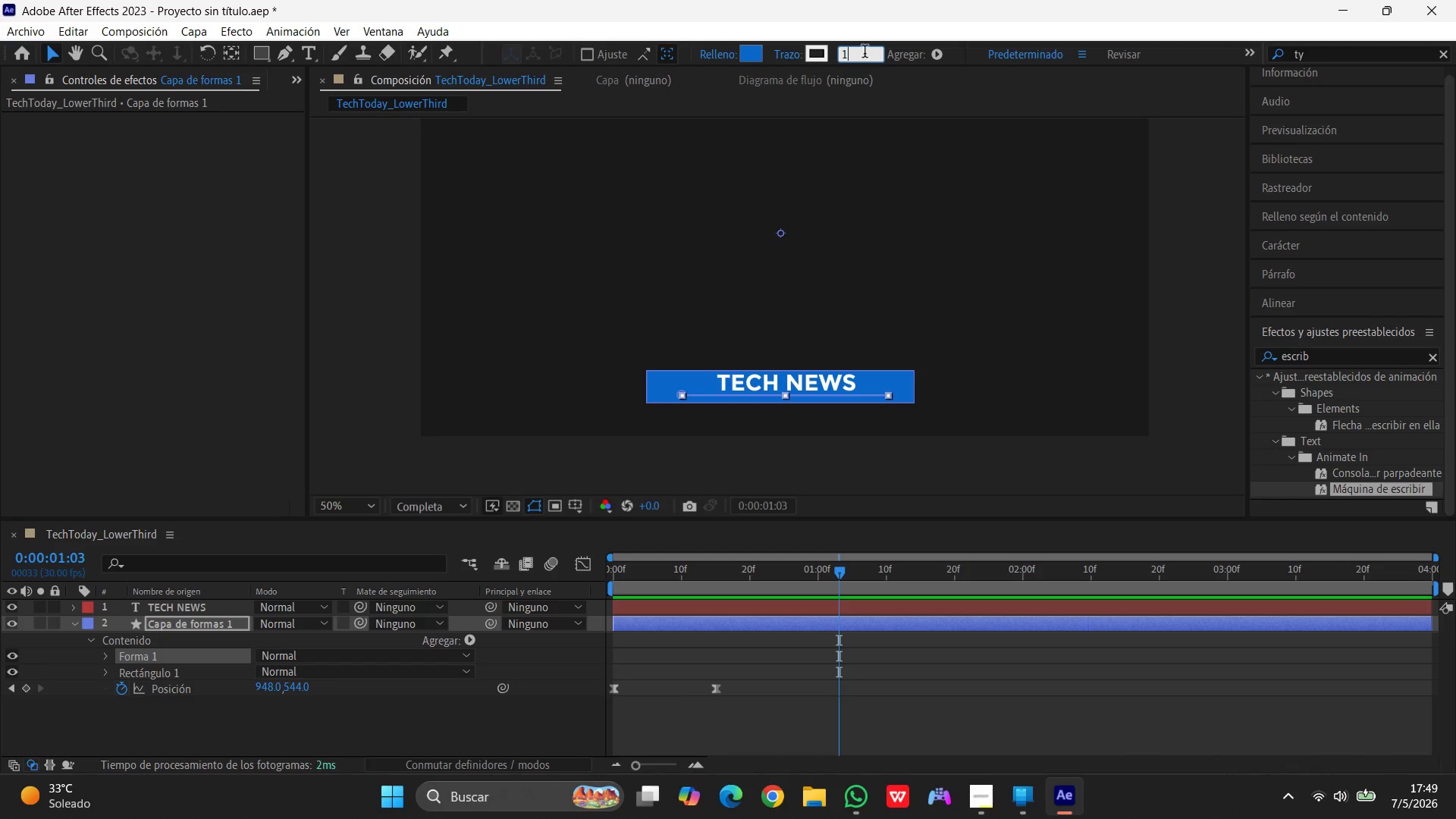 
key(Numpad2)
 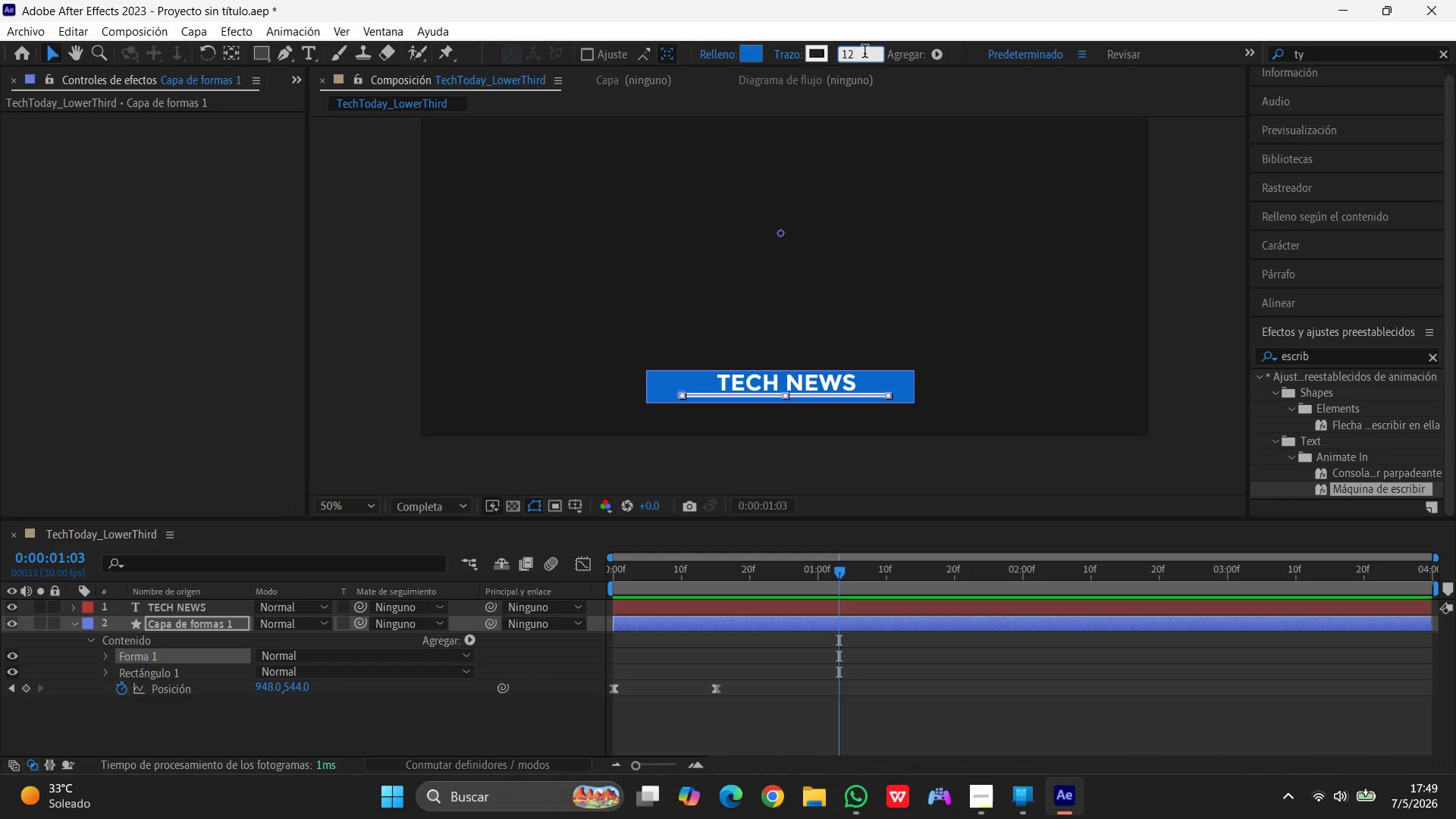 
key(Enter)
 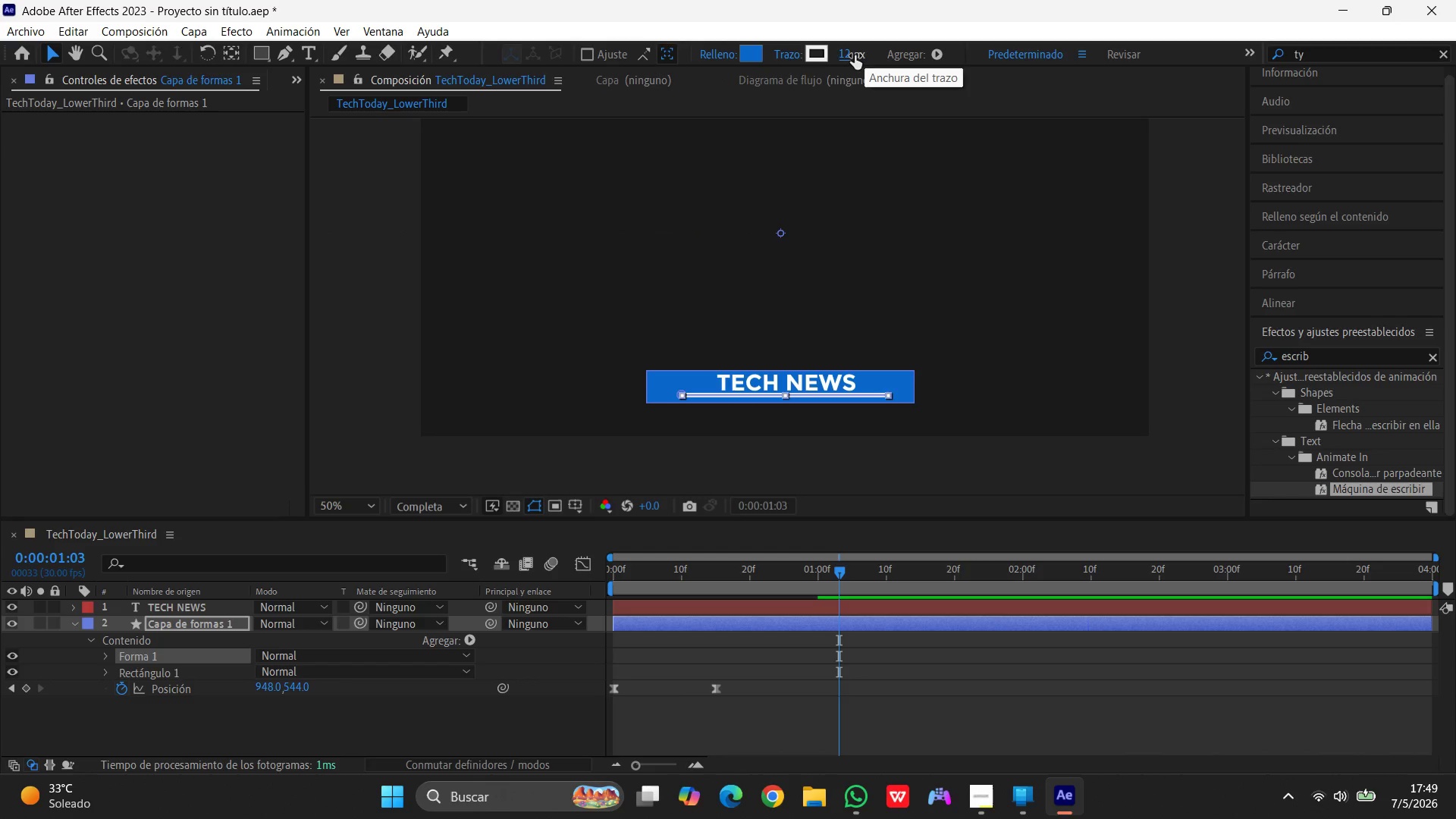 
left_click([847, 55])
 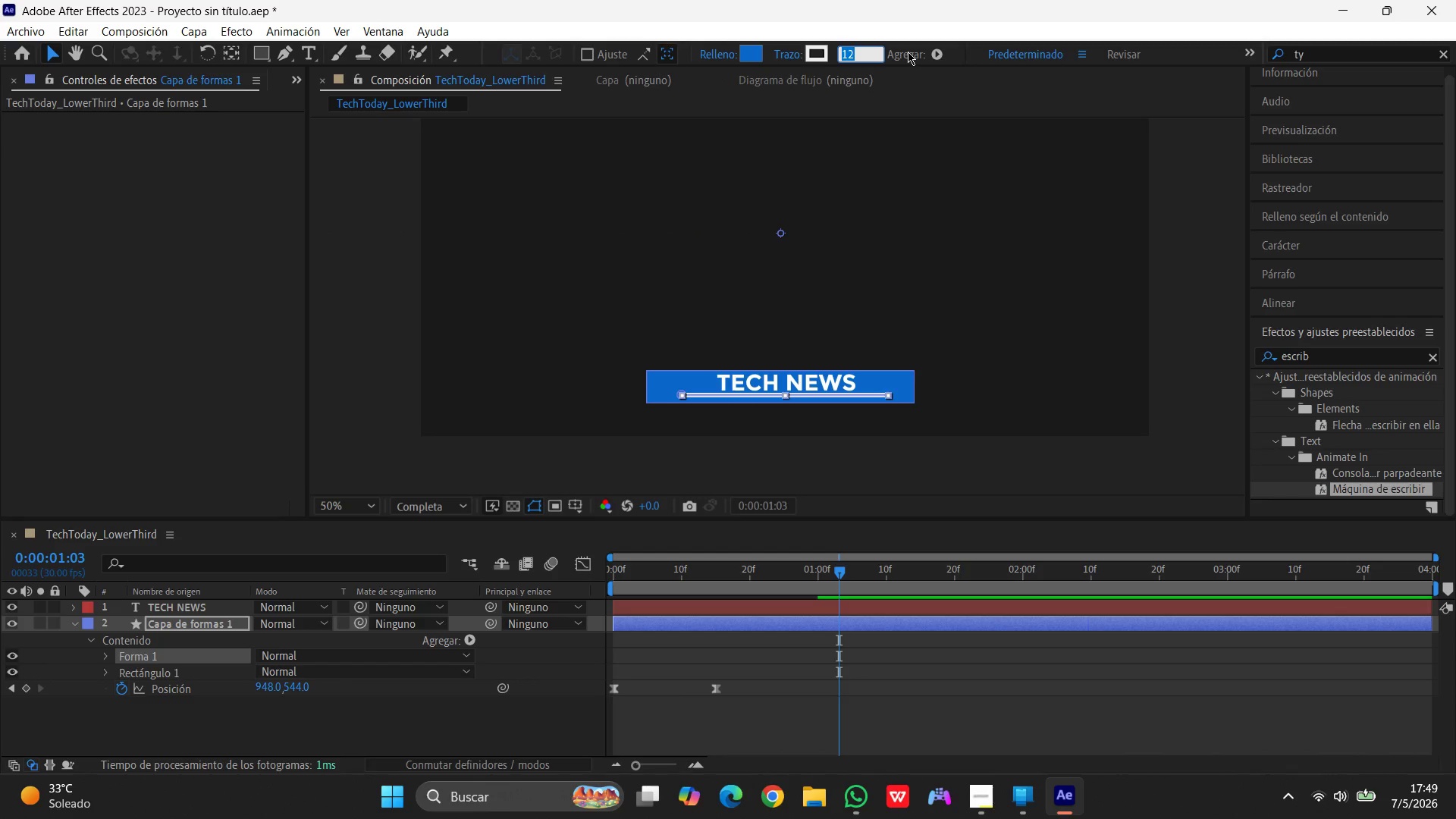 
key(Numpad1)
 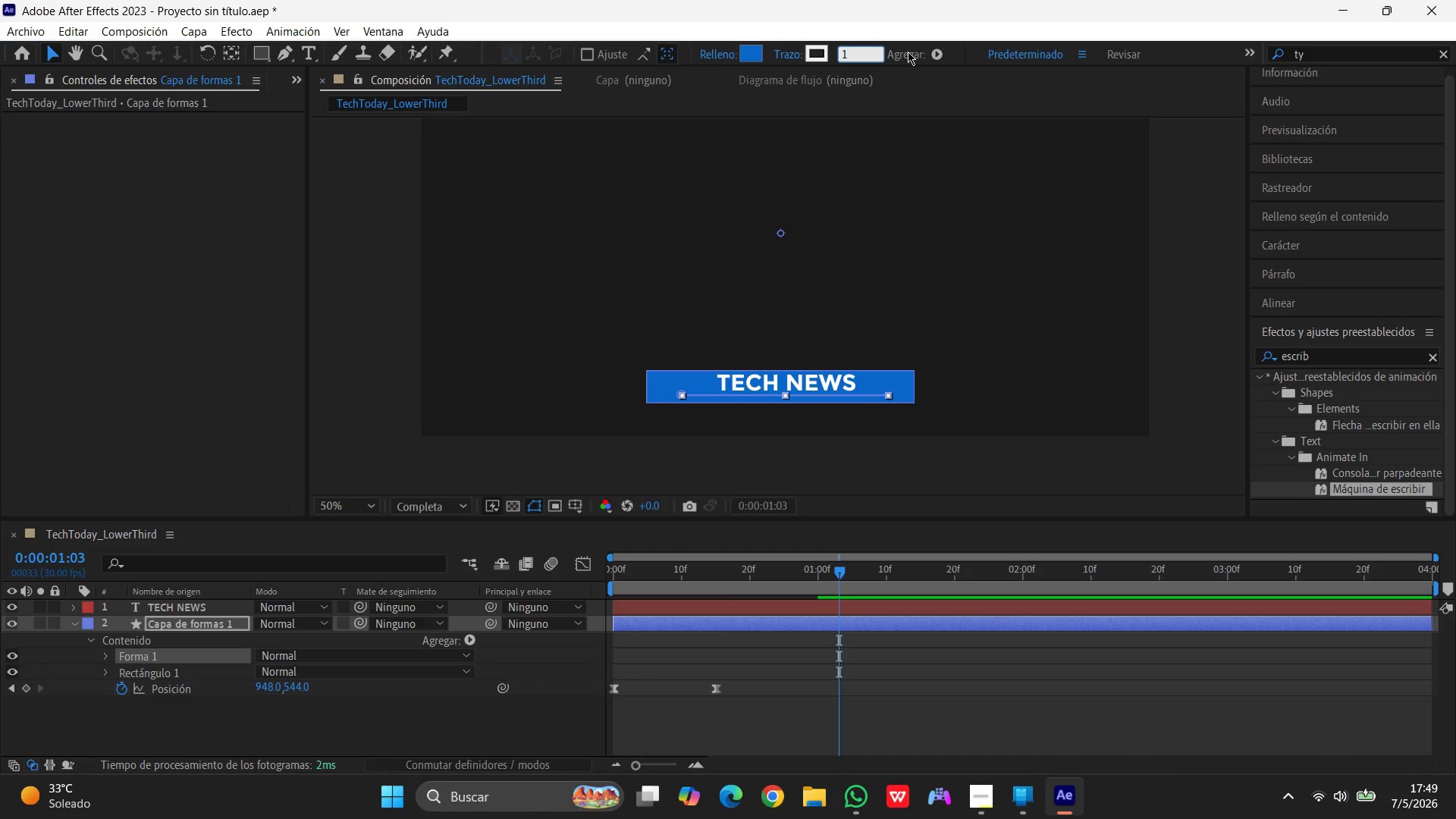 
key(Numpad3)
 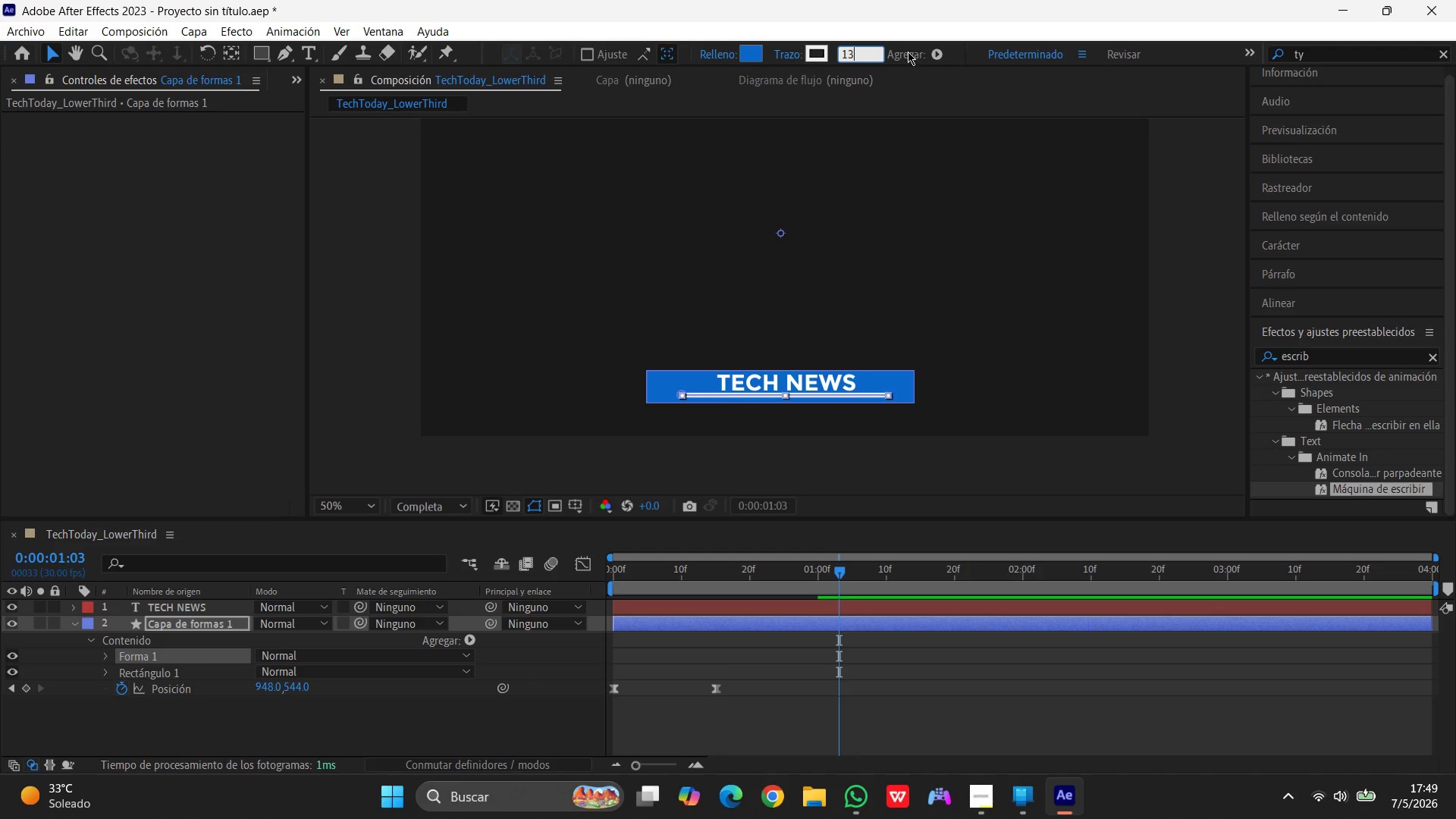 
key(Enter)
 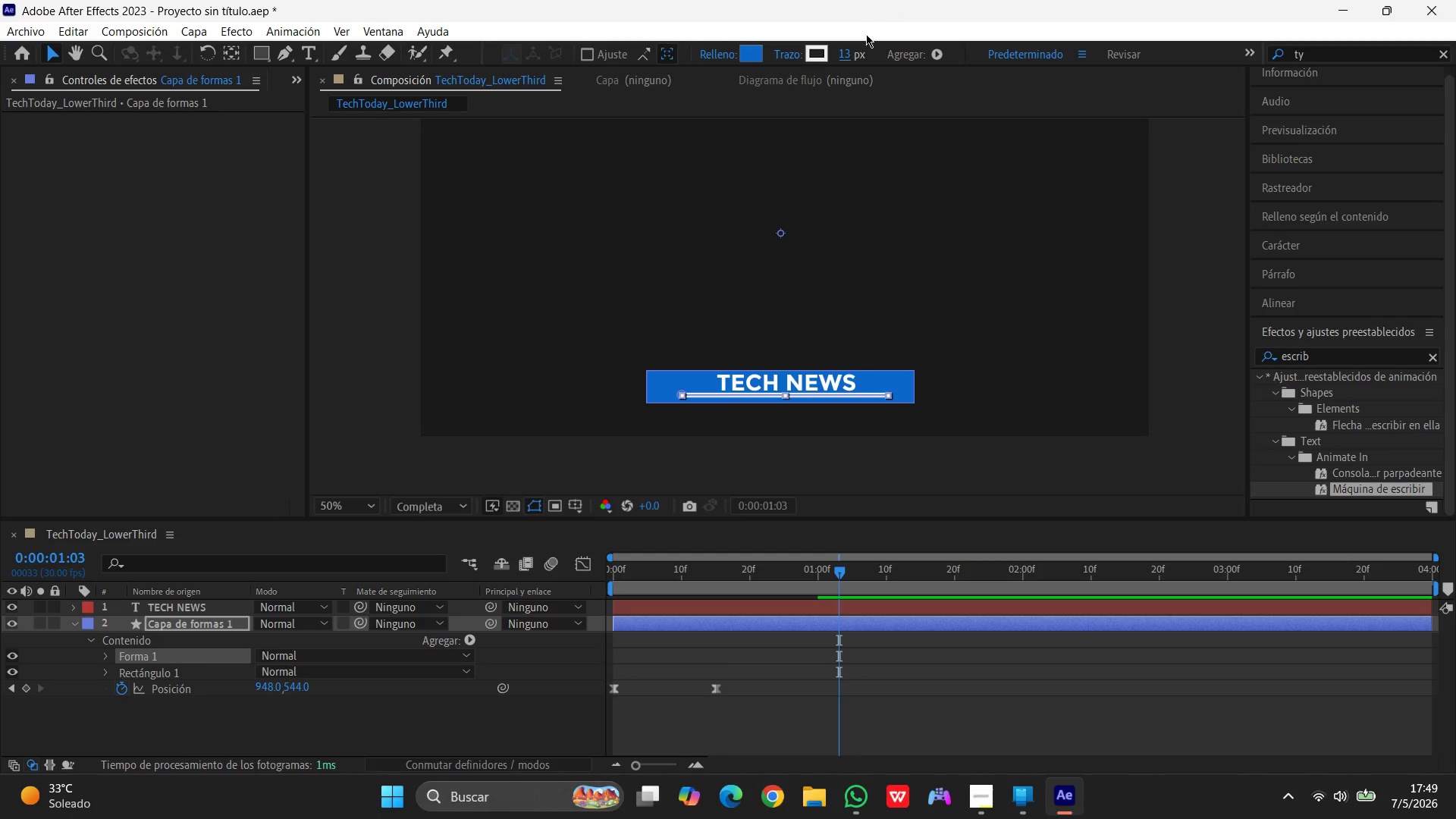 
left_click([845, 53])
 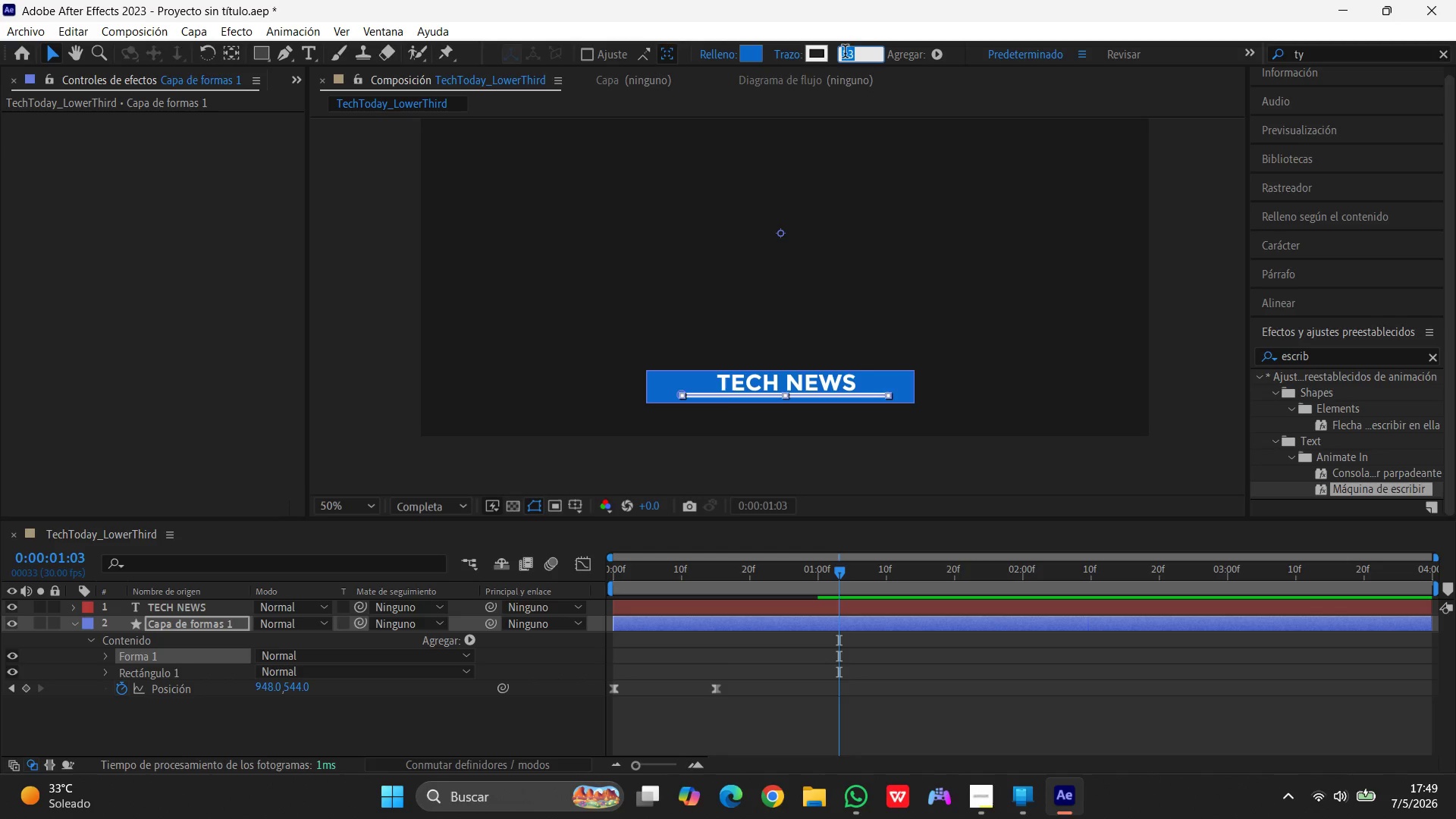 
key(Numpad1)
 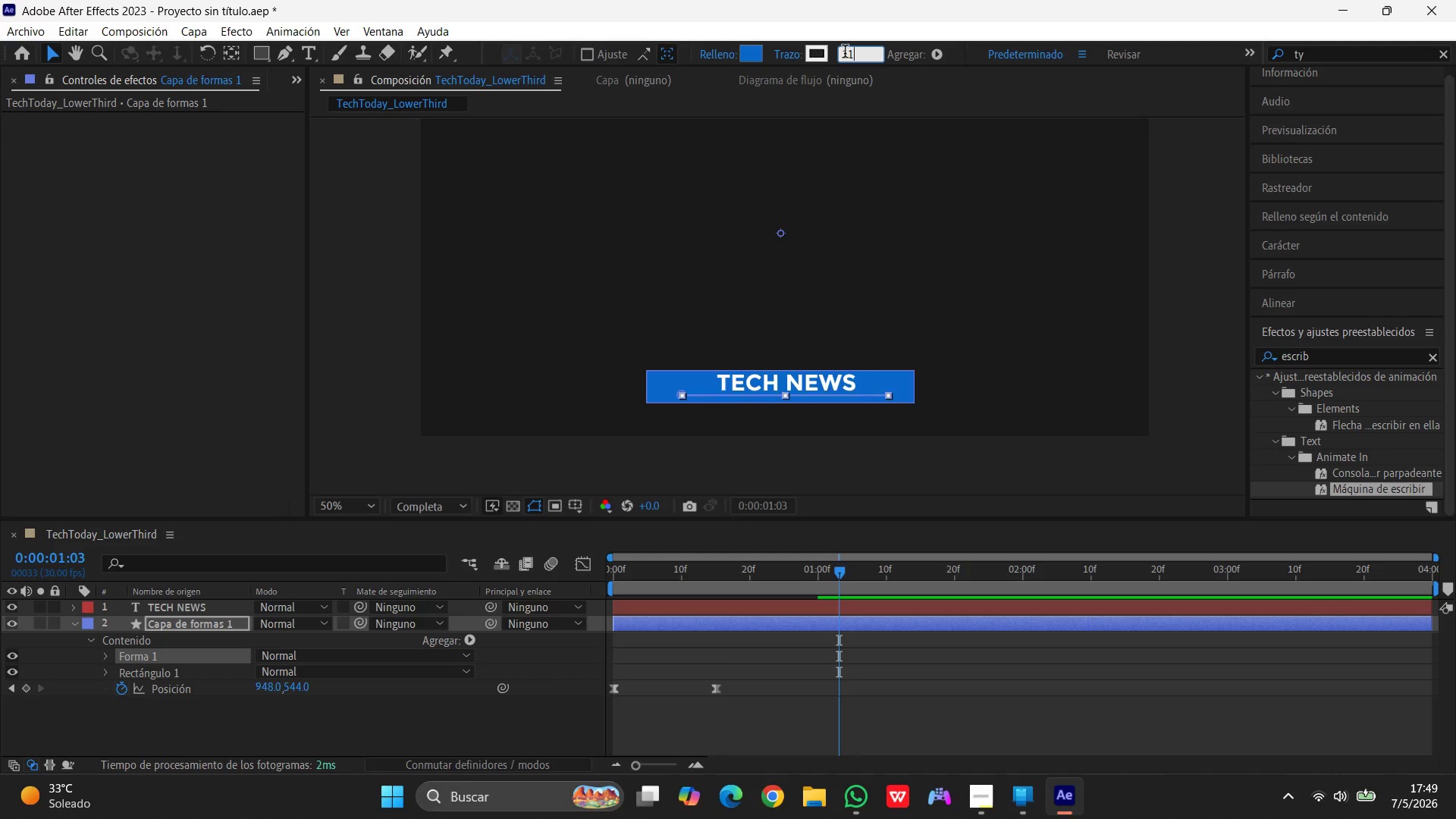 
key(Numpad1)
 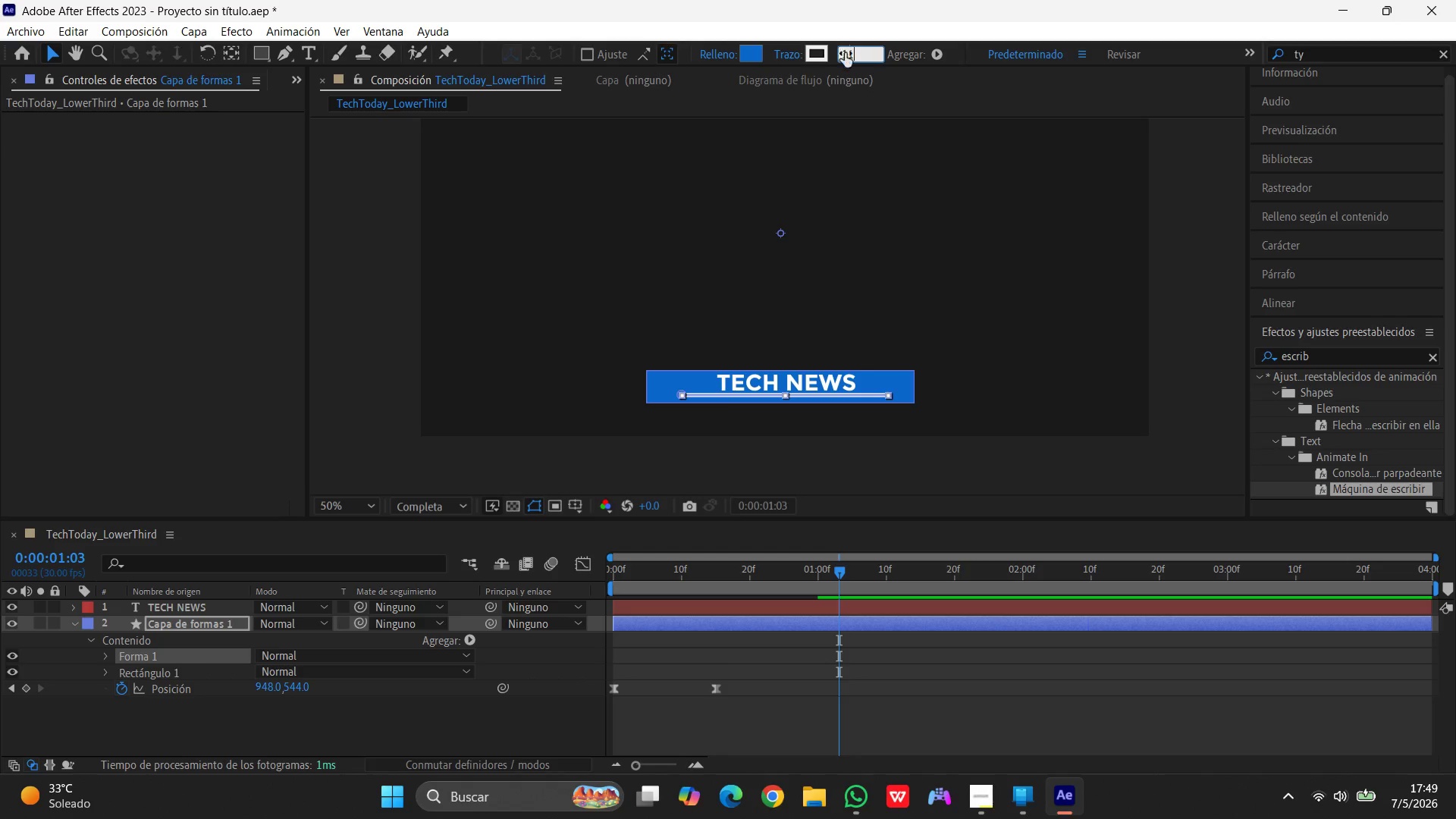 
key(Enter)
 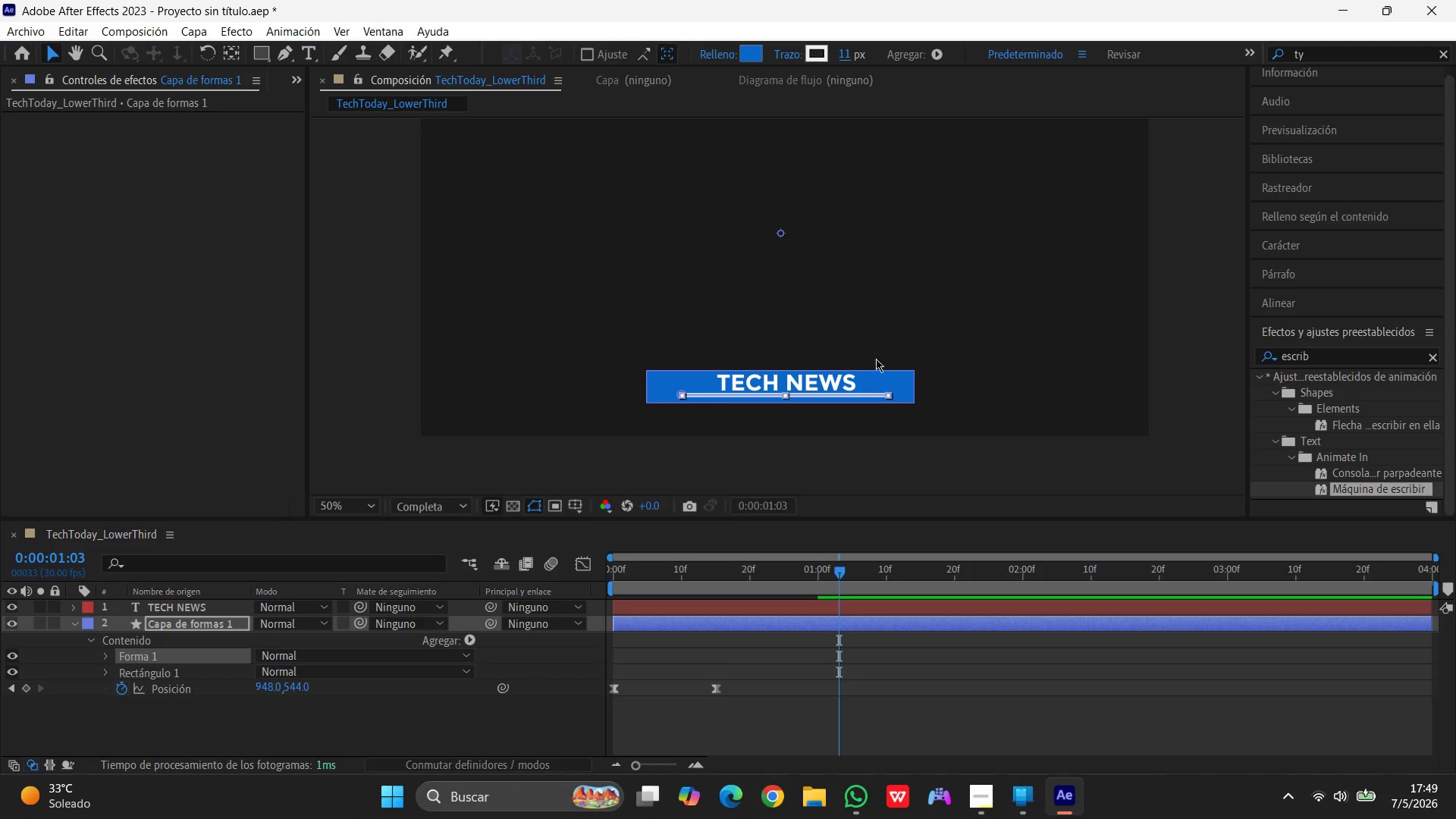 
left_click([866, 450])
 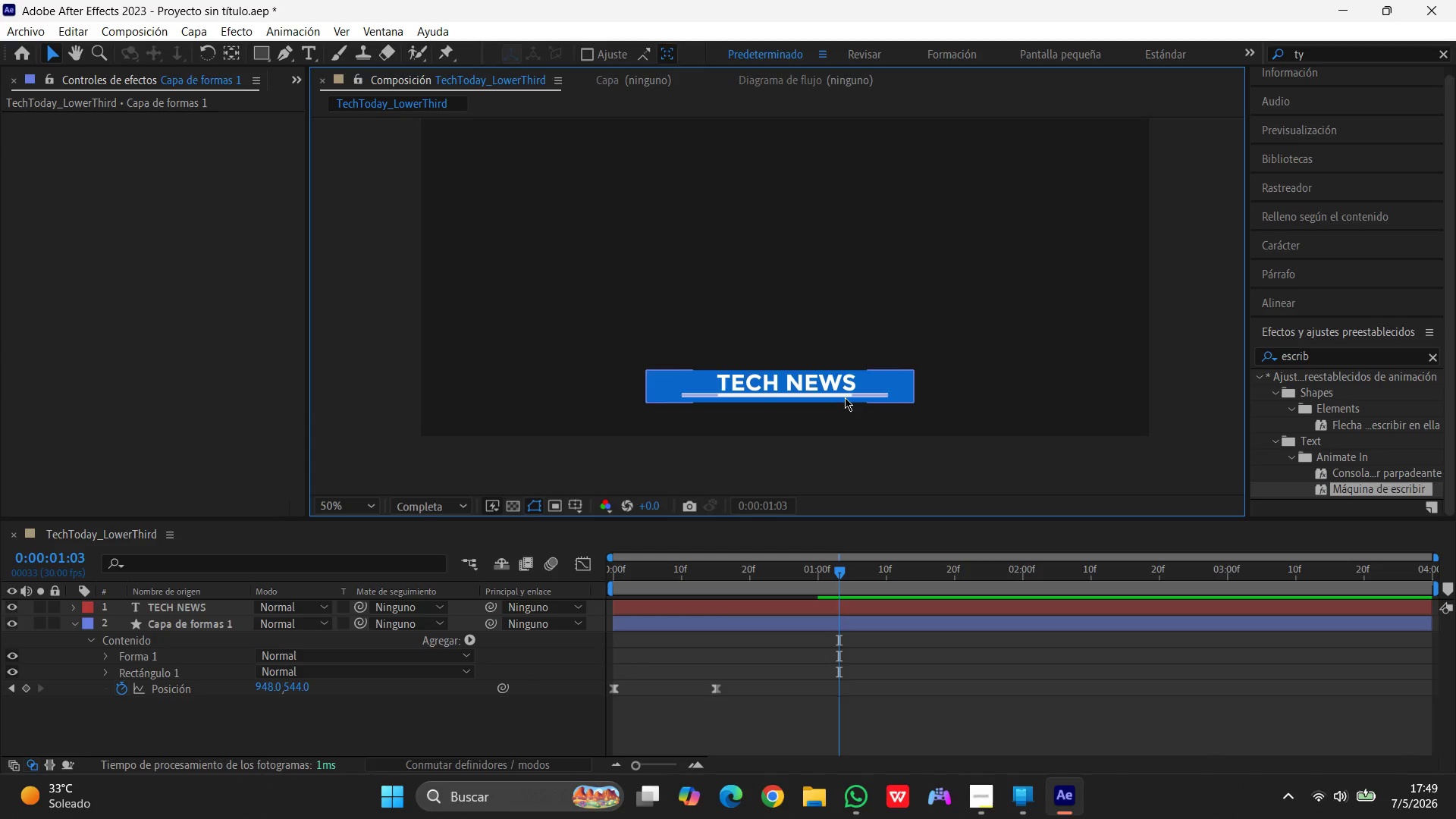 
left_click([845, 397])
 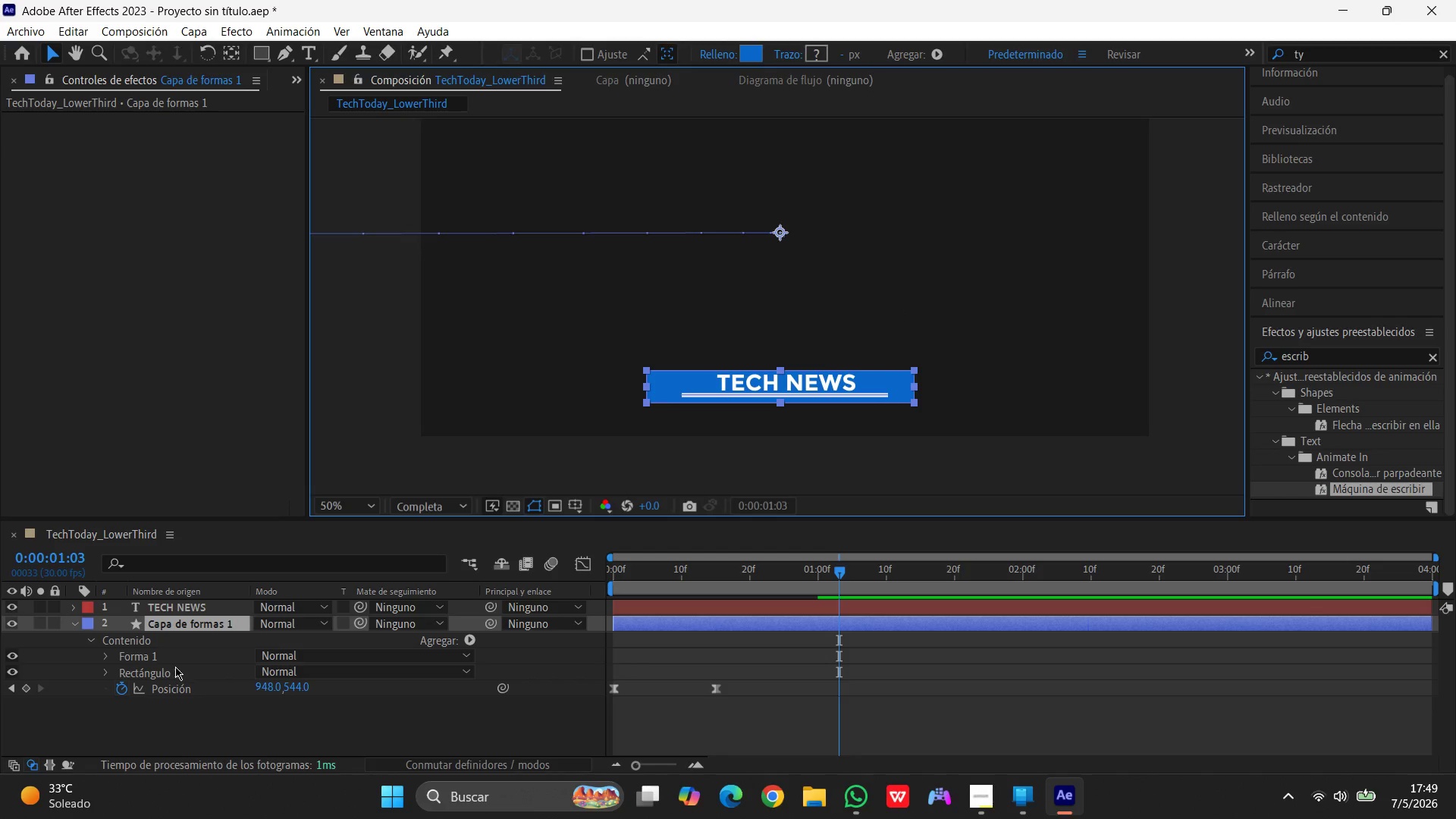 
left_click([162, 662])
 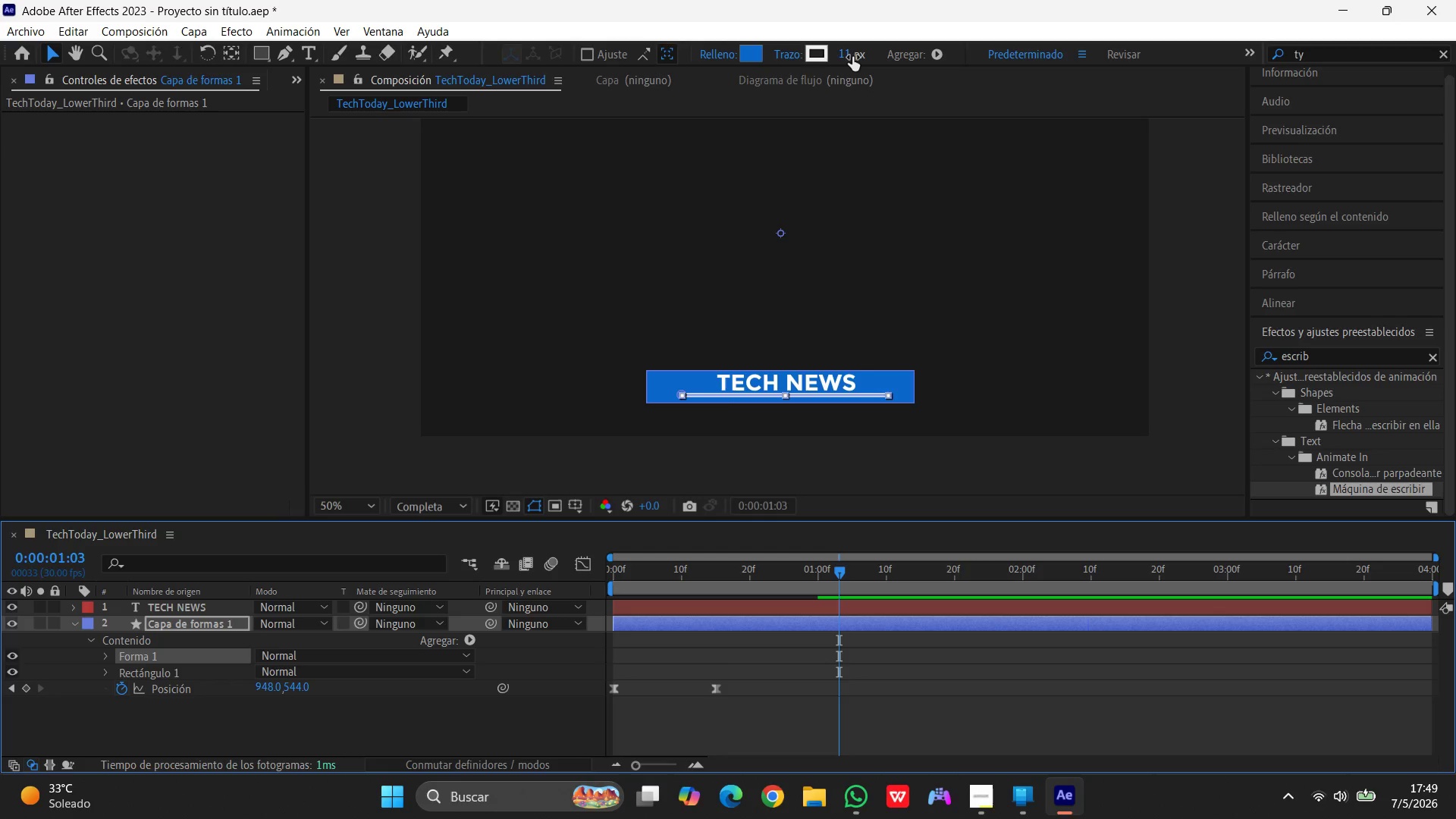 
left_click([846, 56])
 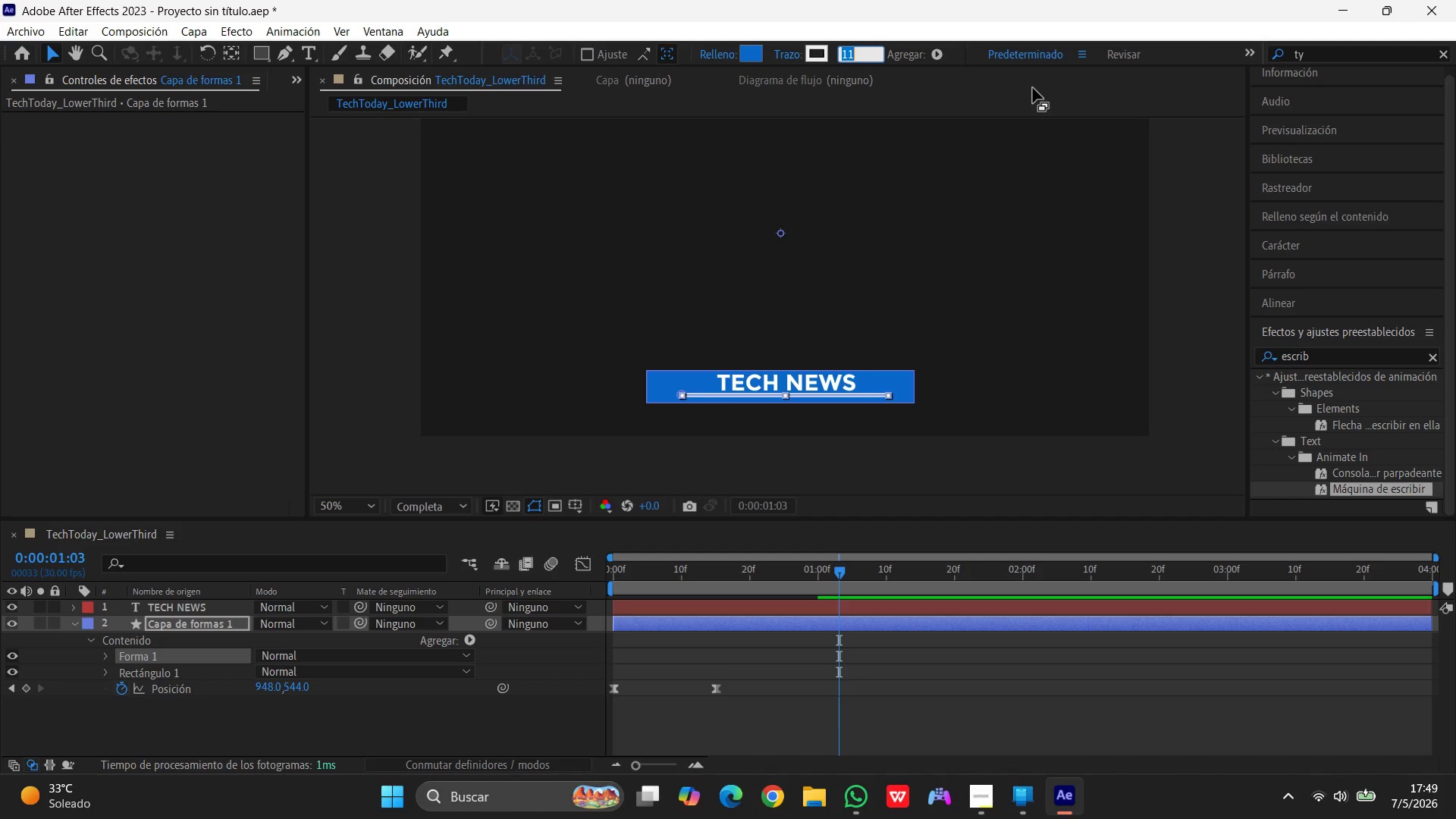 
key(Numpad1)
 